 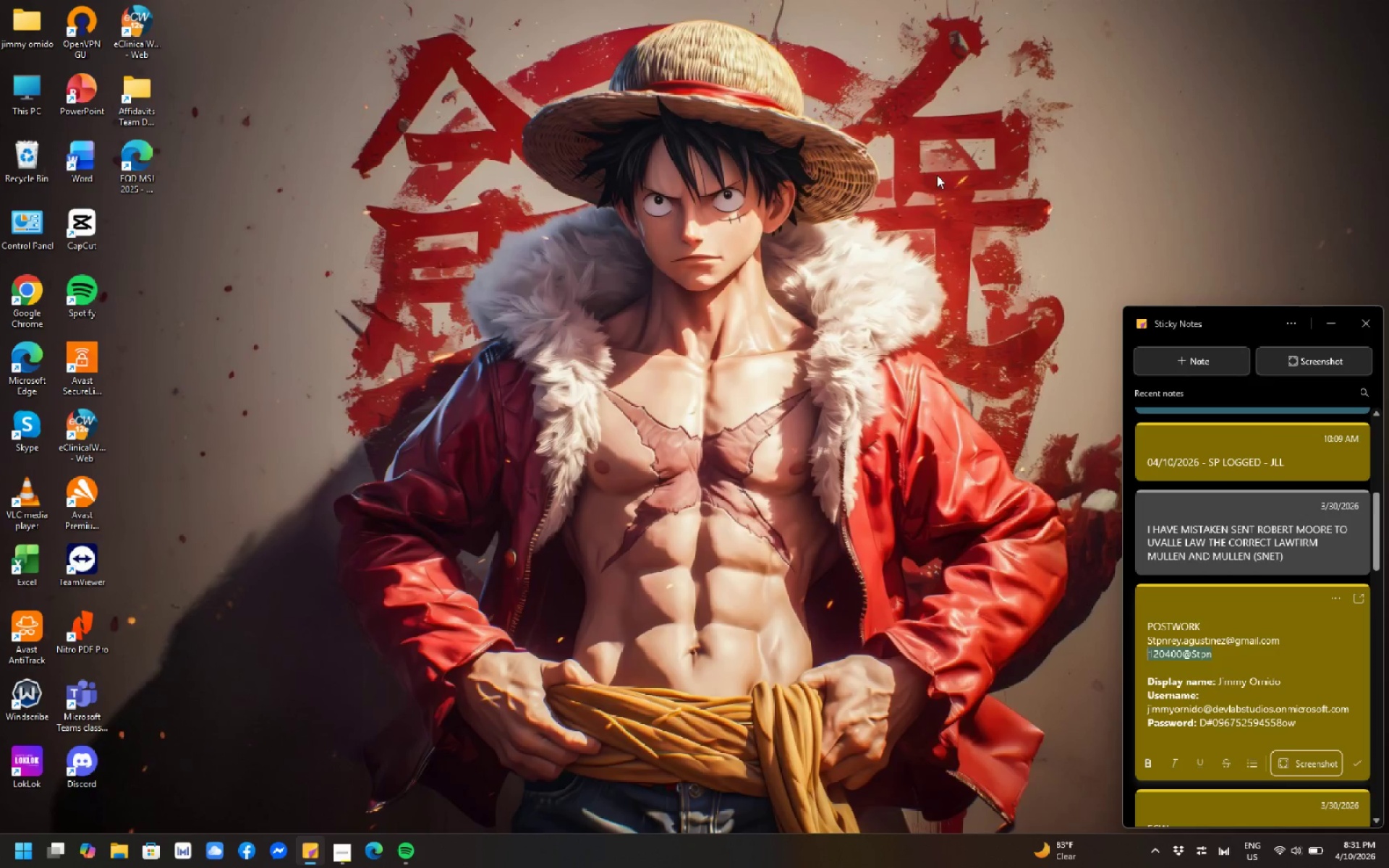 
left_click([1373, 331])
 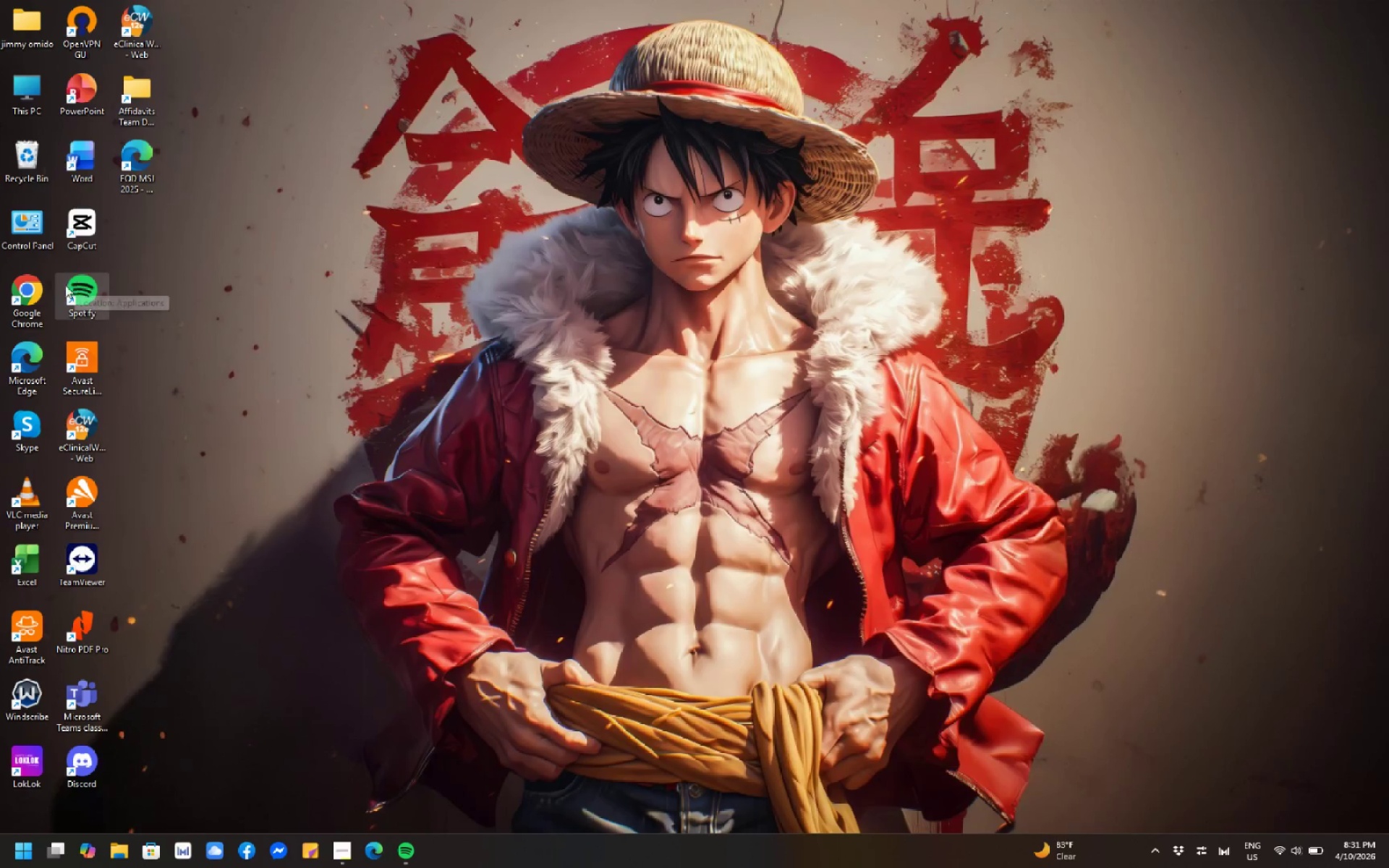 
double_click([43, 289])
 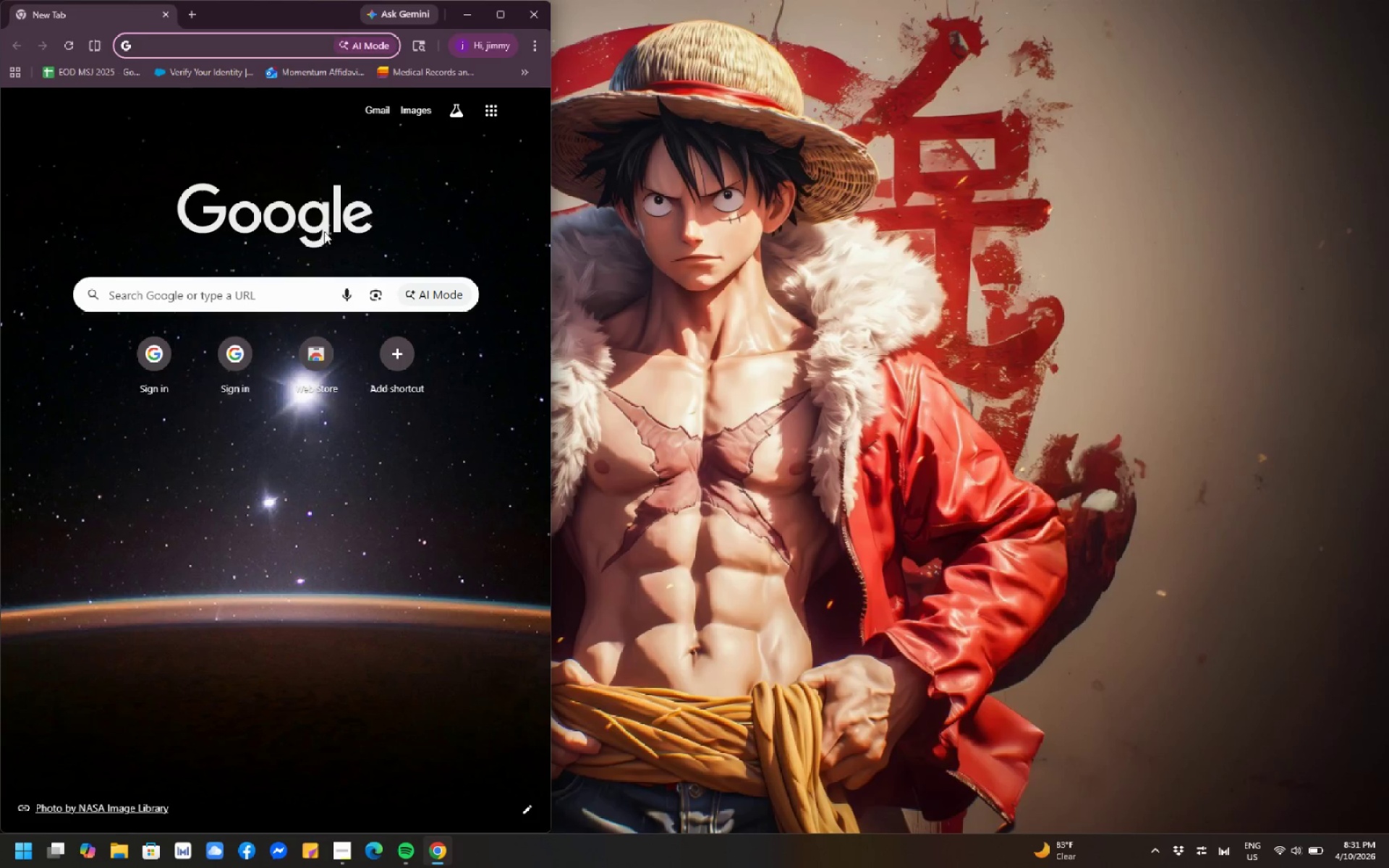 
left_click([489, 11])
 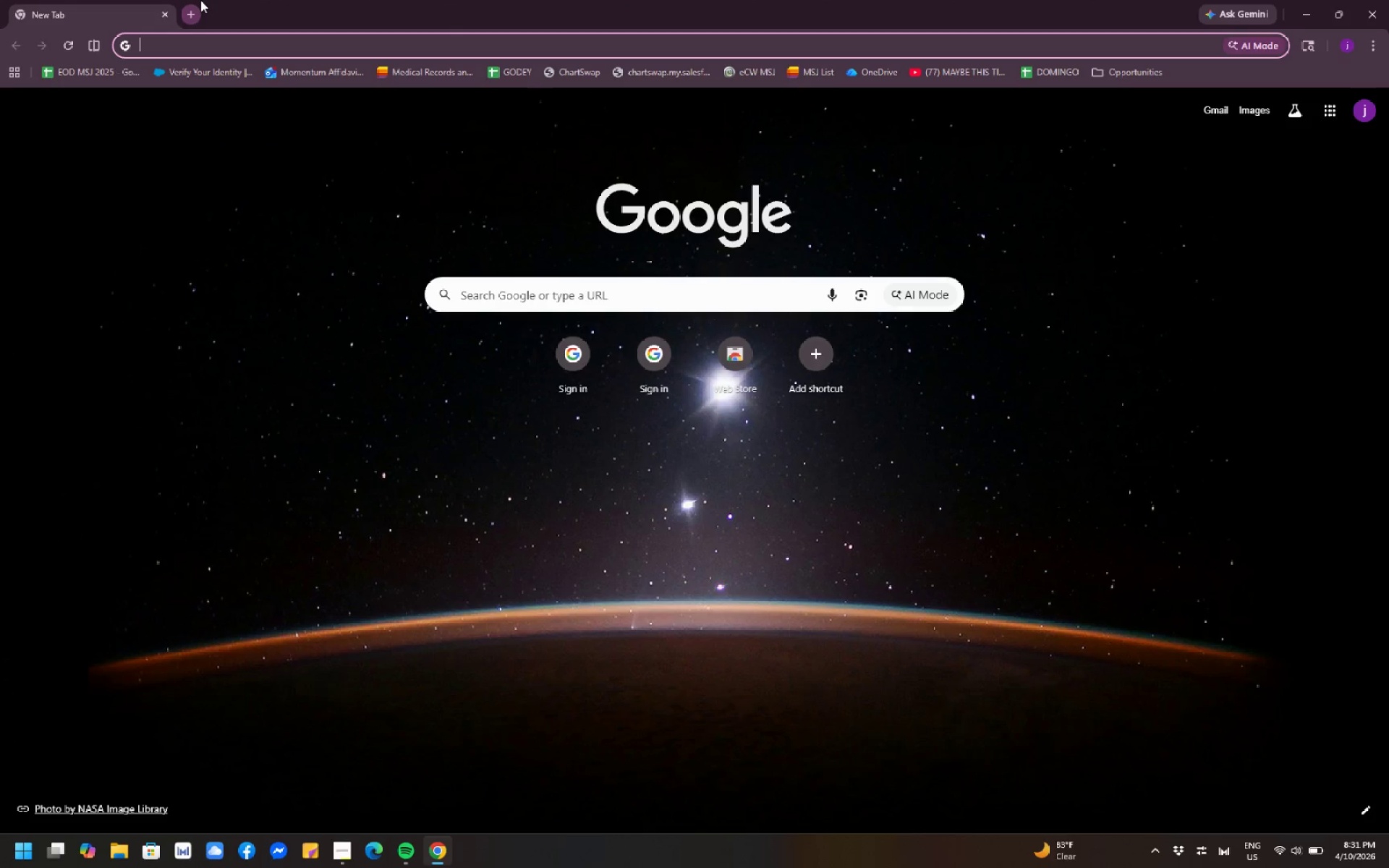 
left_click([199, 5])
 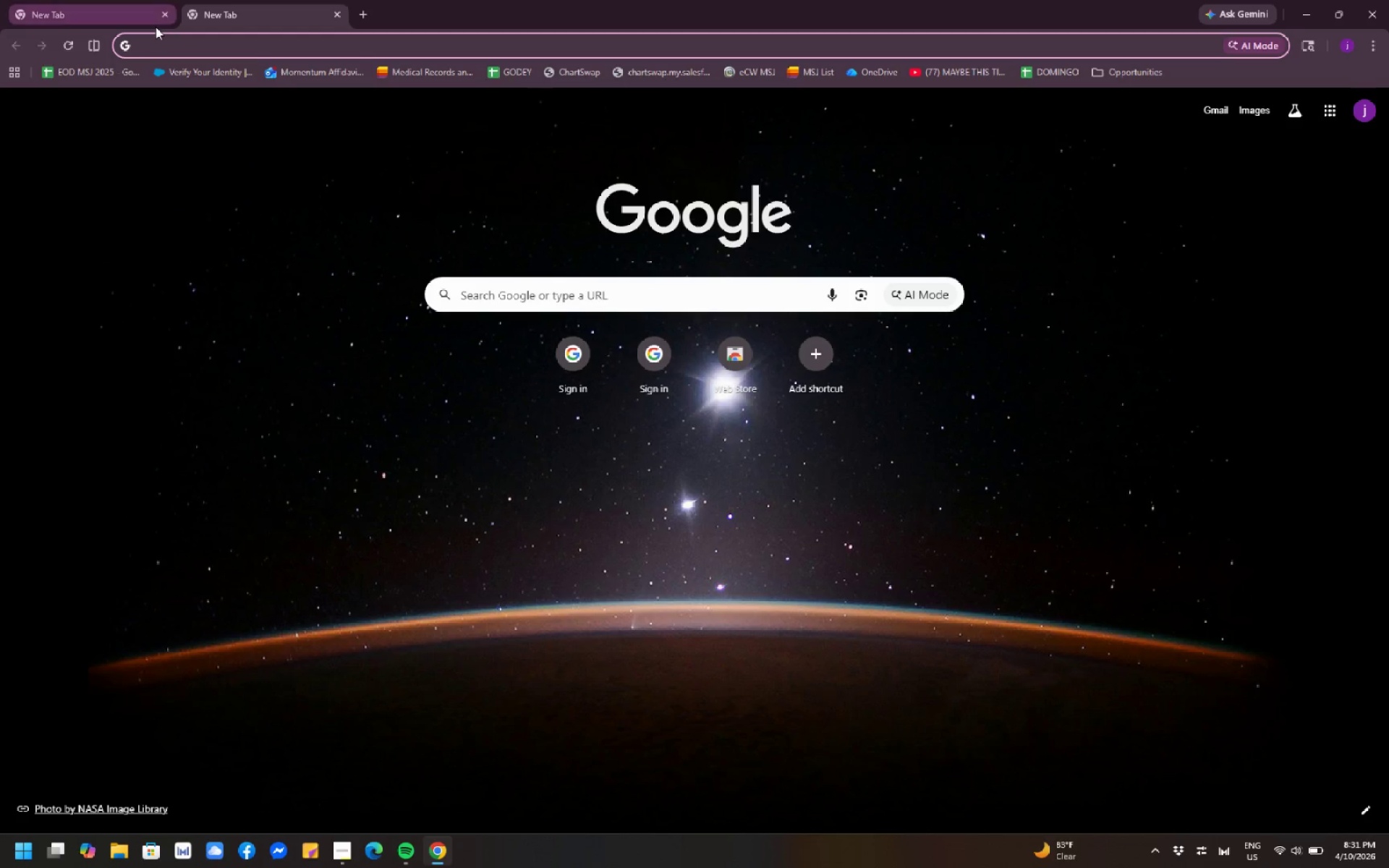 
left_click([118, 10])
 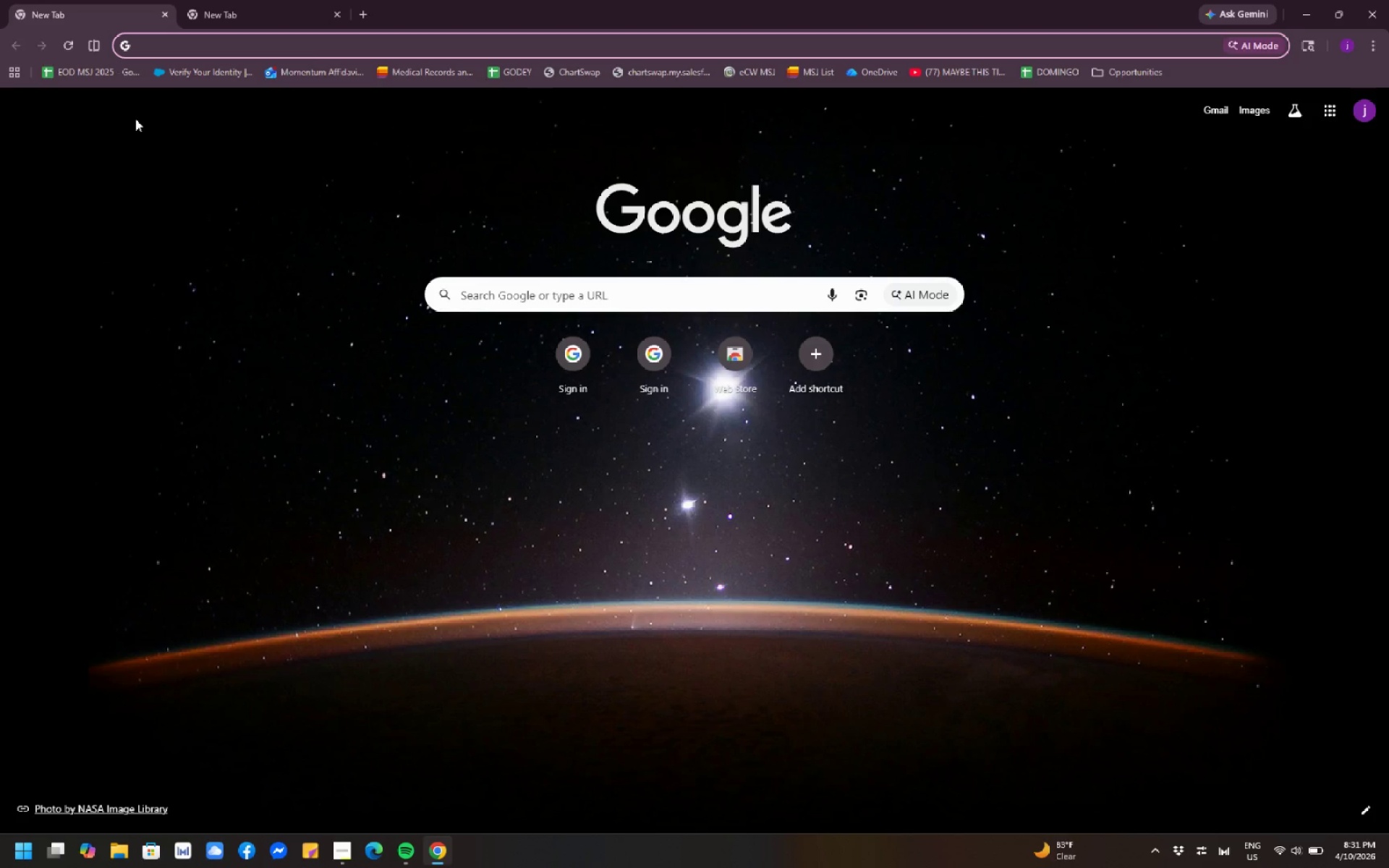 
left_click([177, 45])
 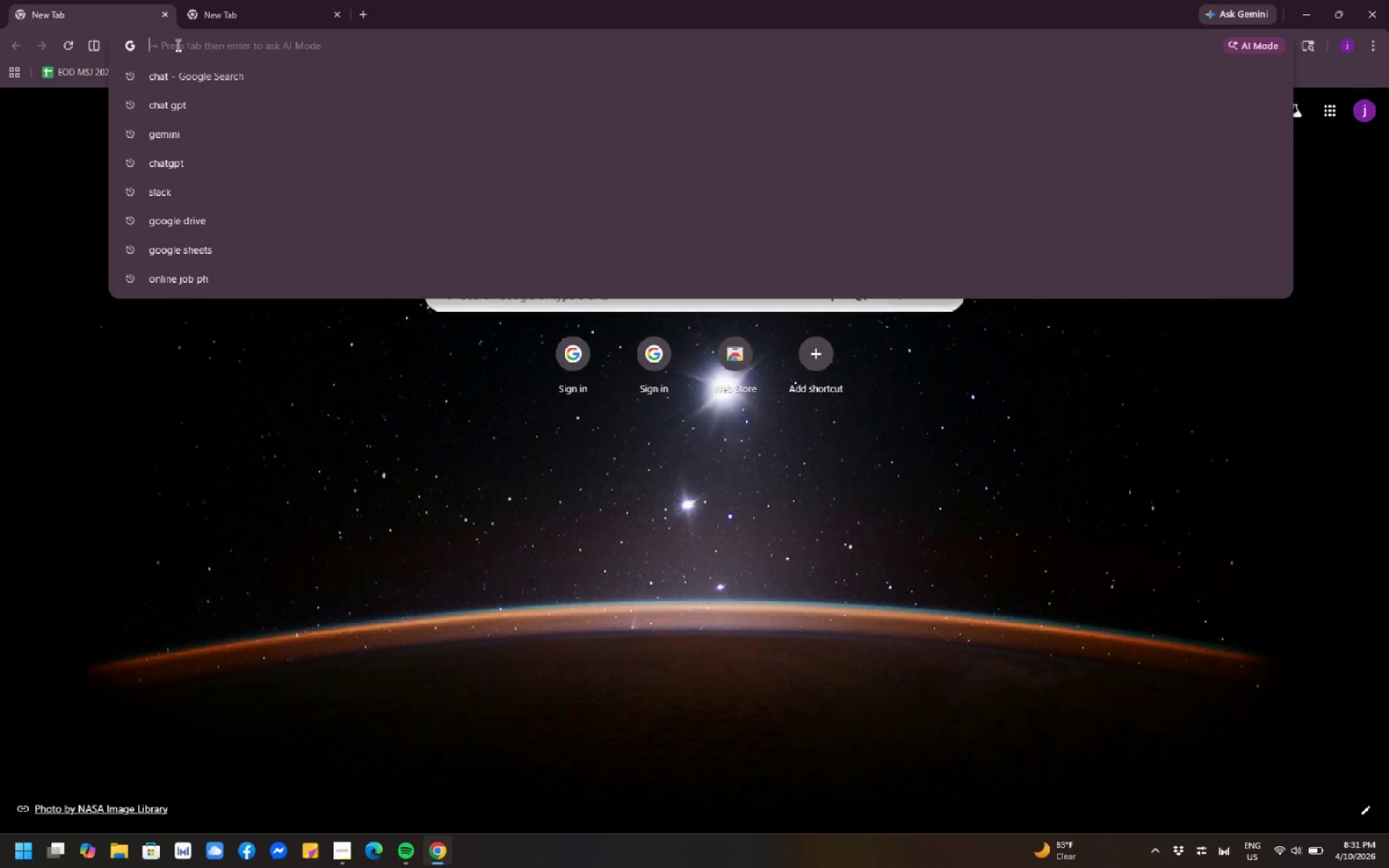 
type(google form)
 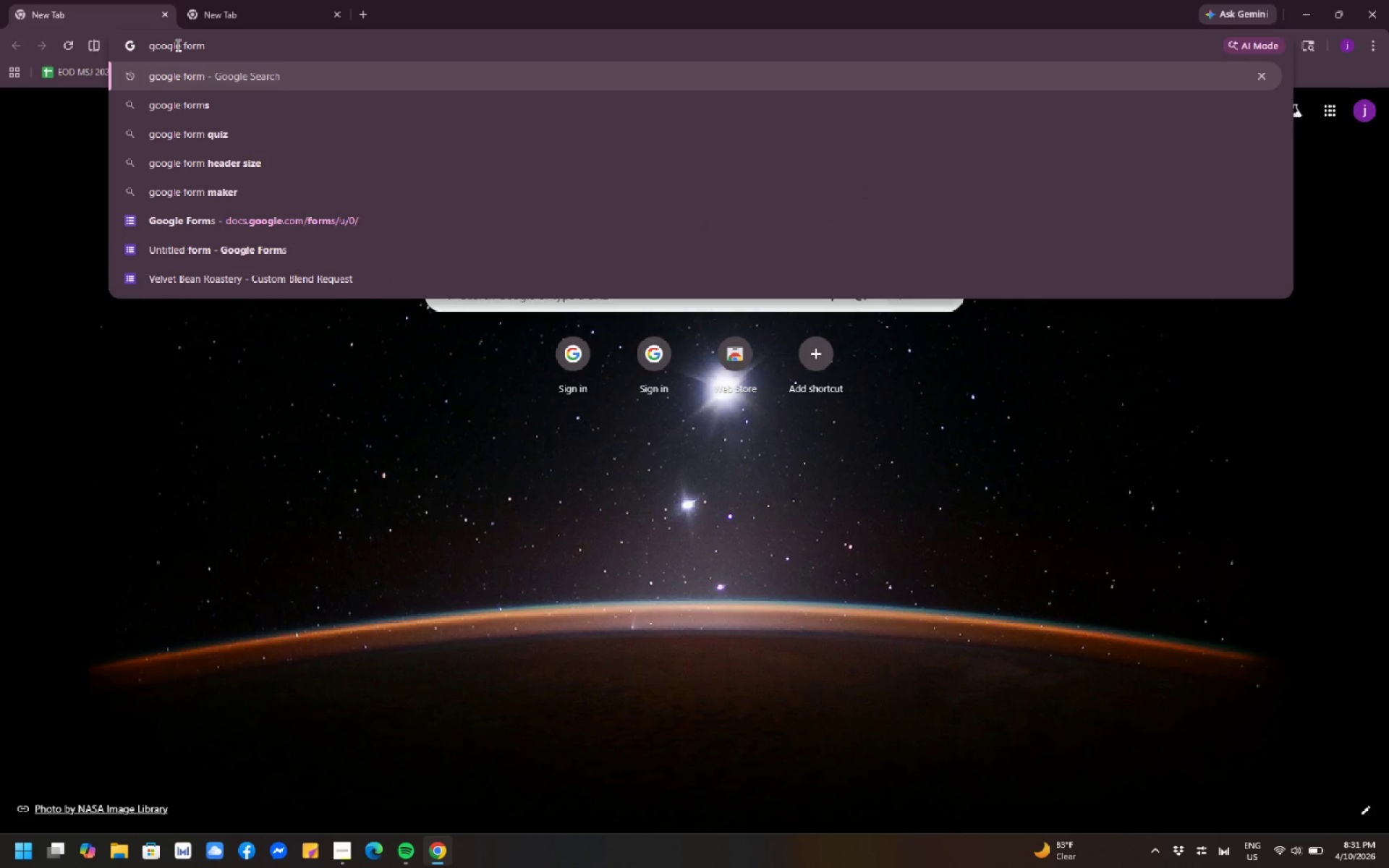 
key(Enter)
 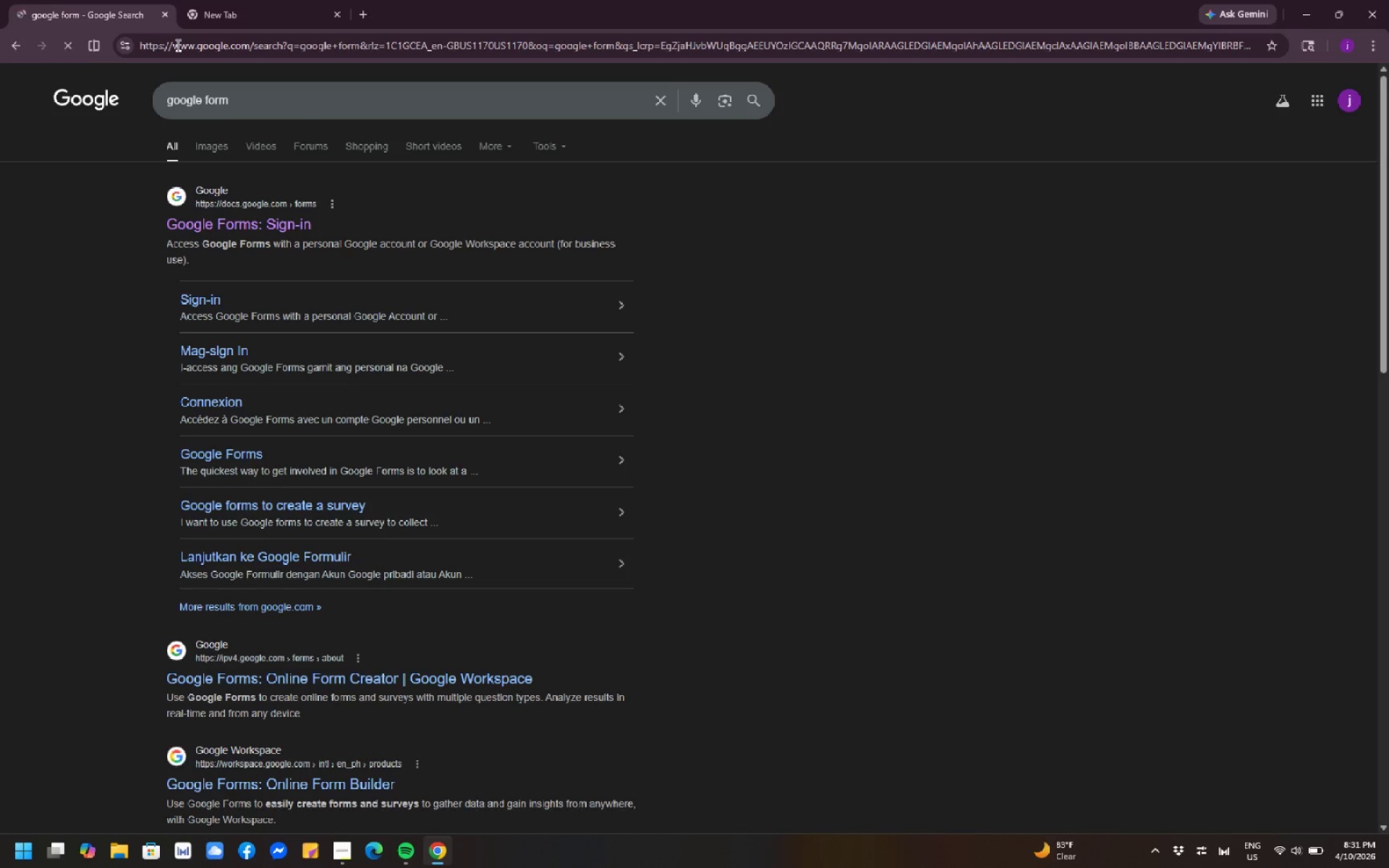 
wait(10.09)
 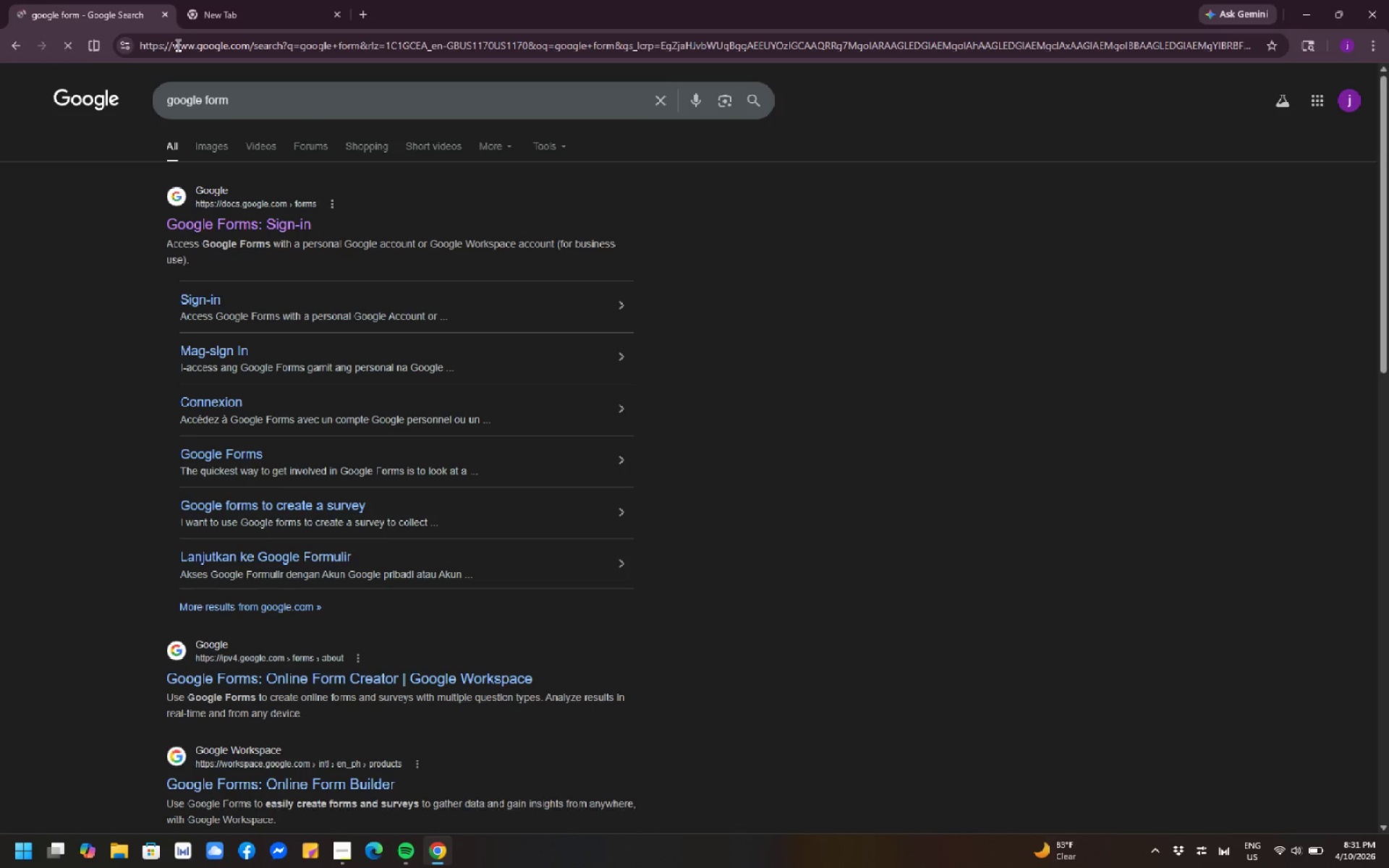 
left_click([221, 222])
 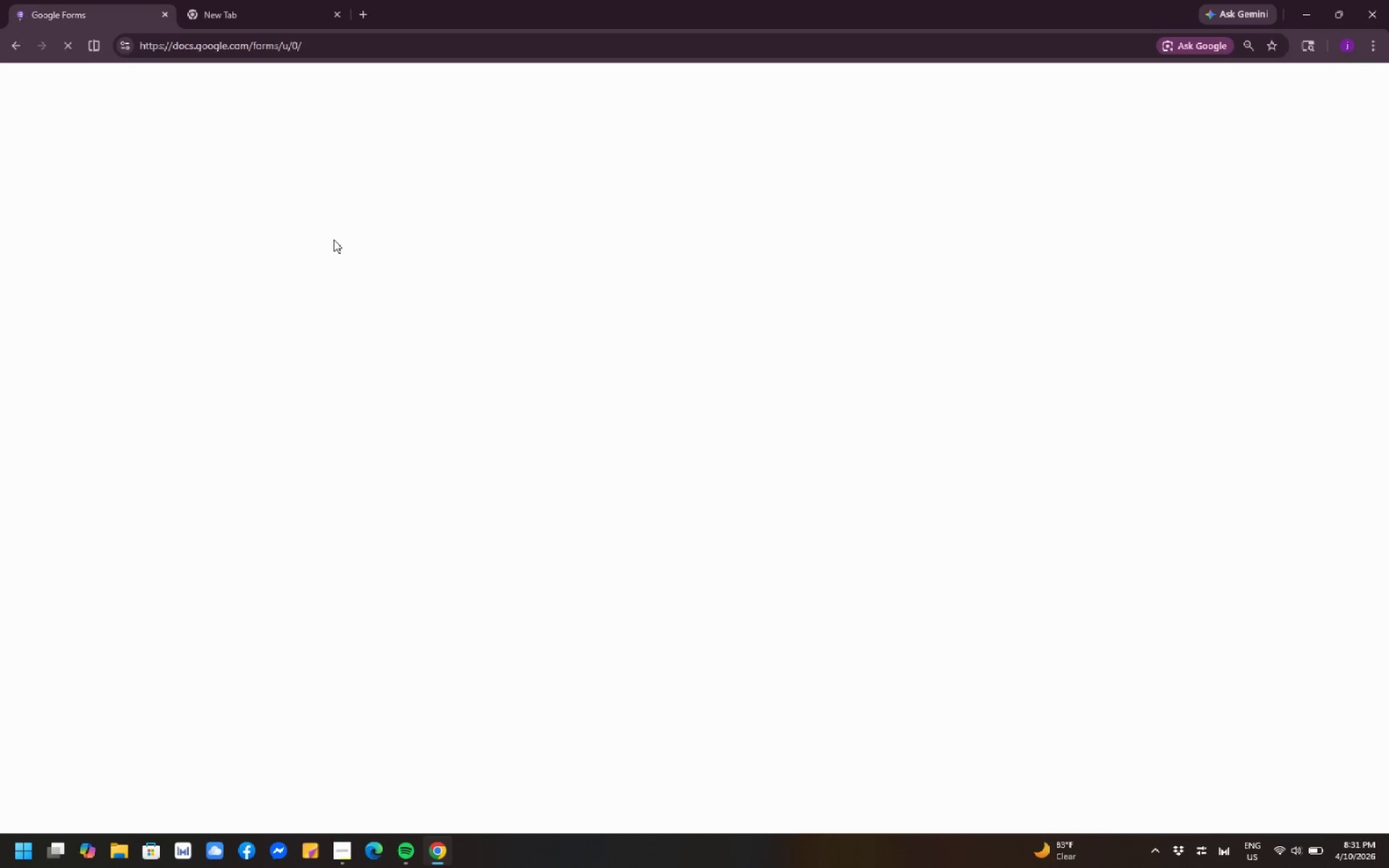 
mouse_move([347, 213])
 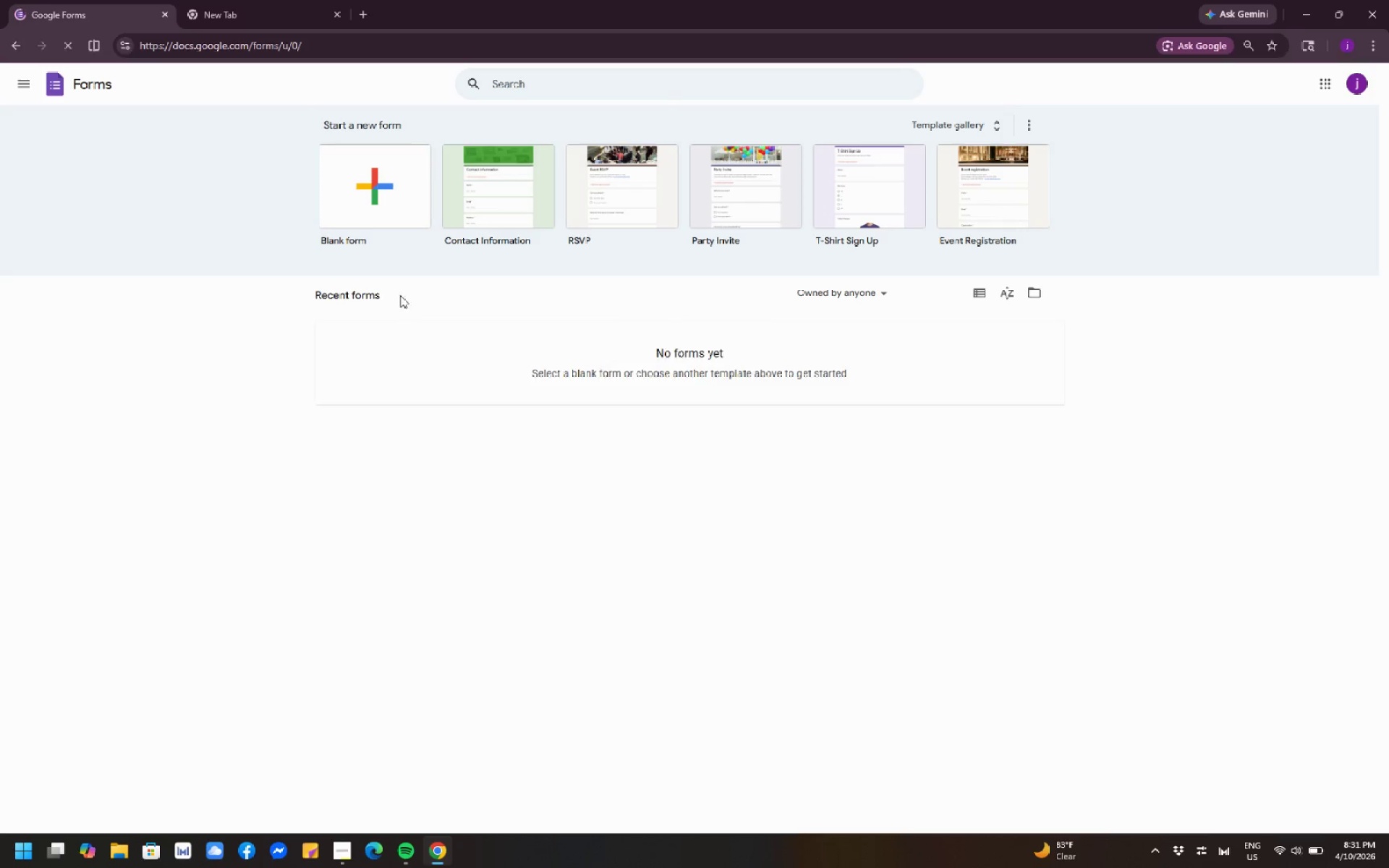 
left_click([377, 214])
 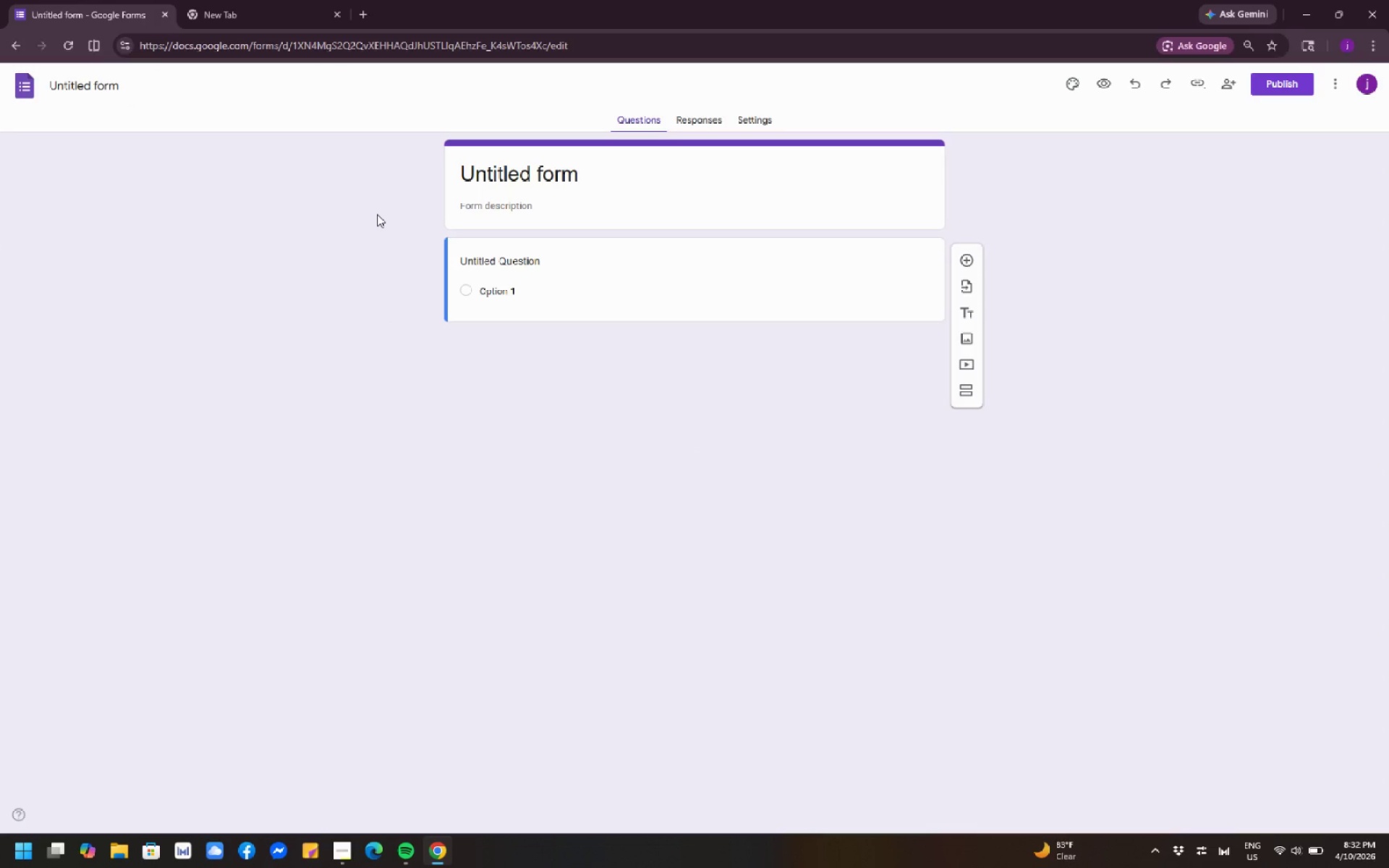 
wait(10.5)
 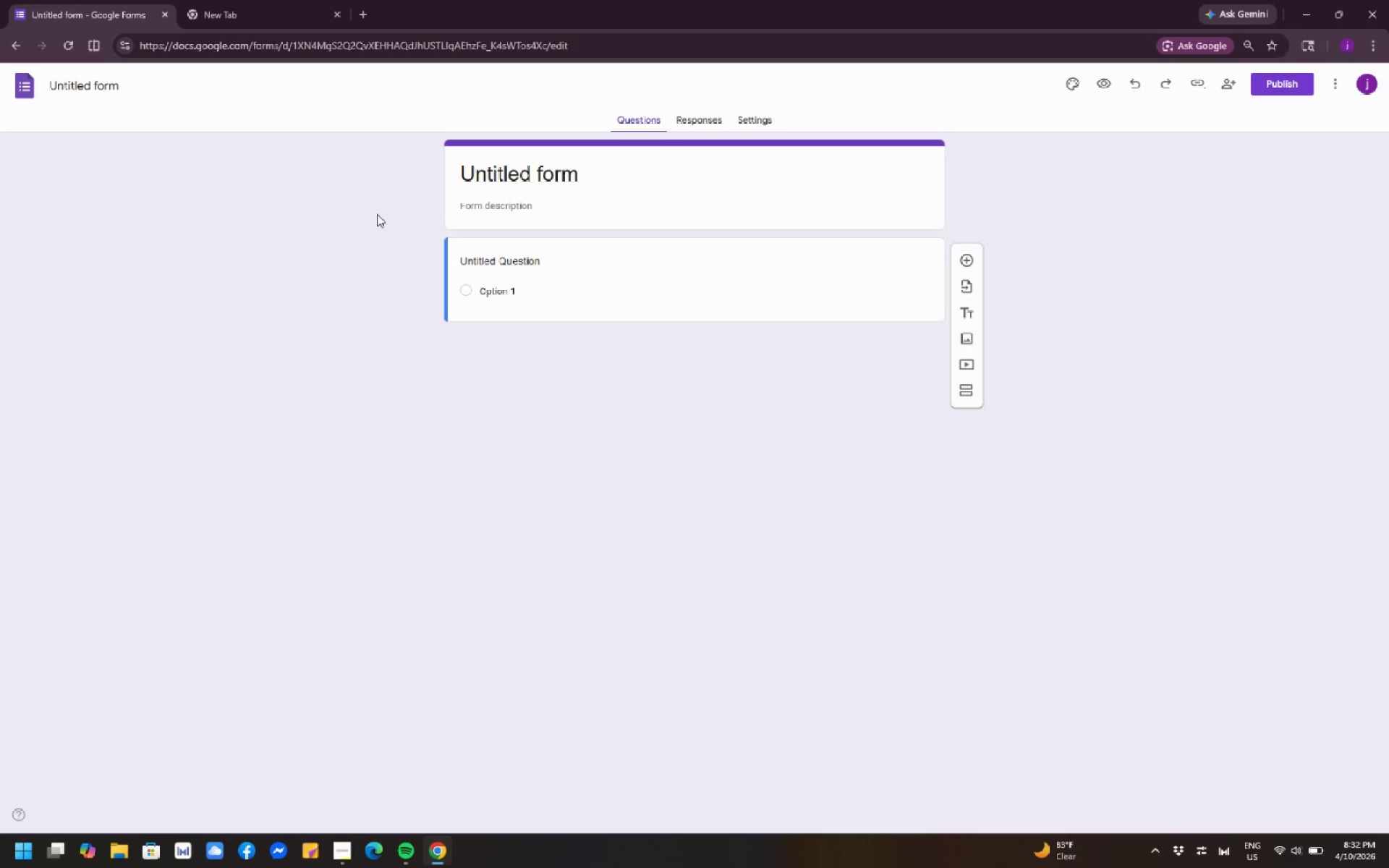 
left_click([569, 204])
 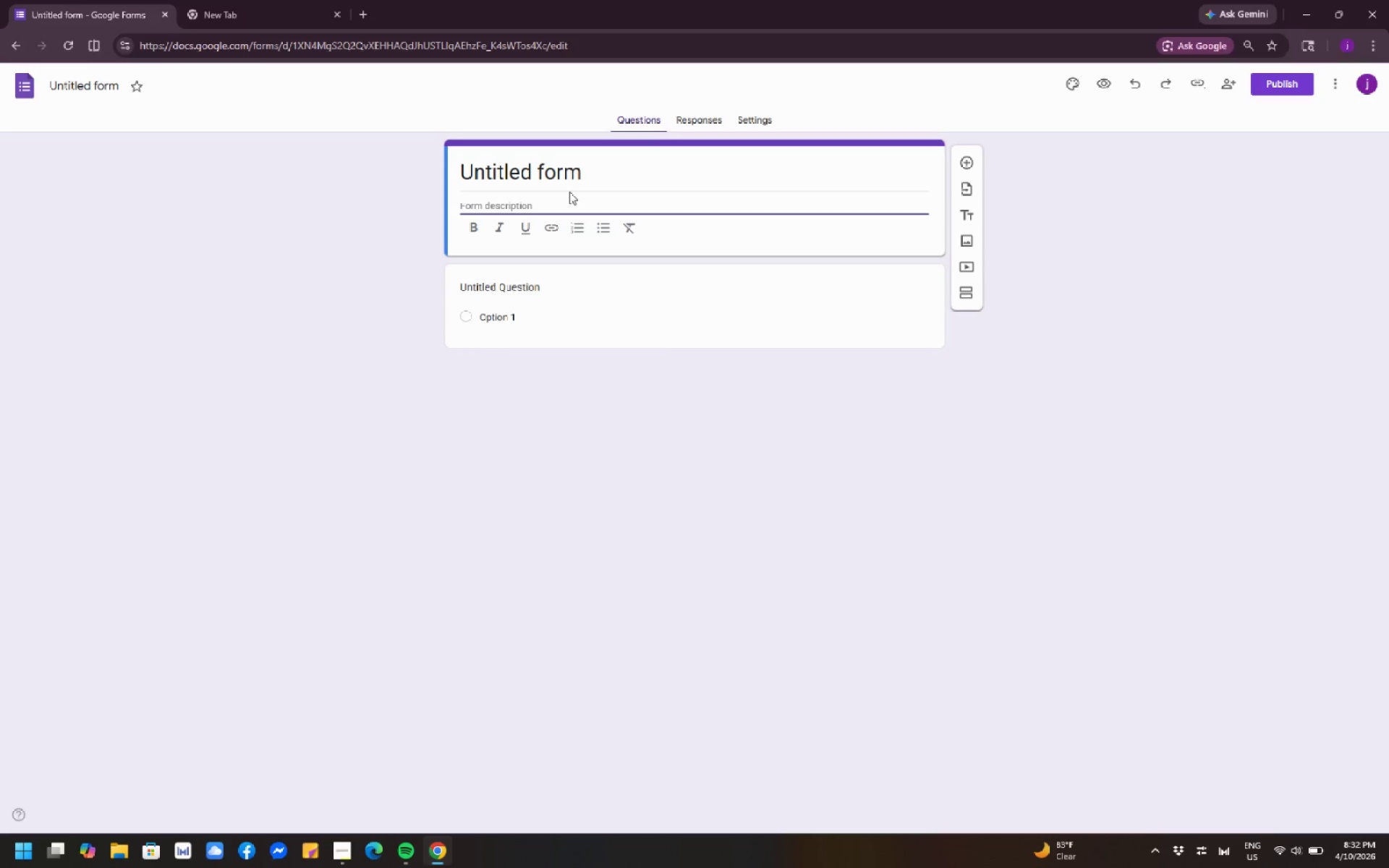 
left_click([580, 166])
 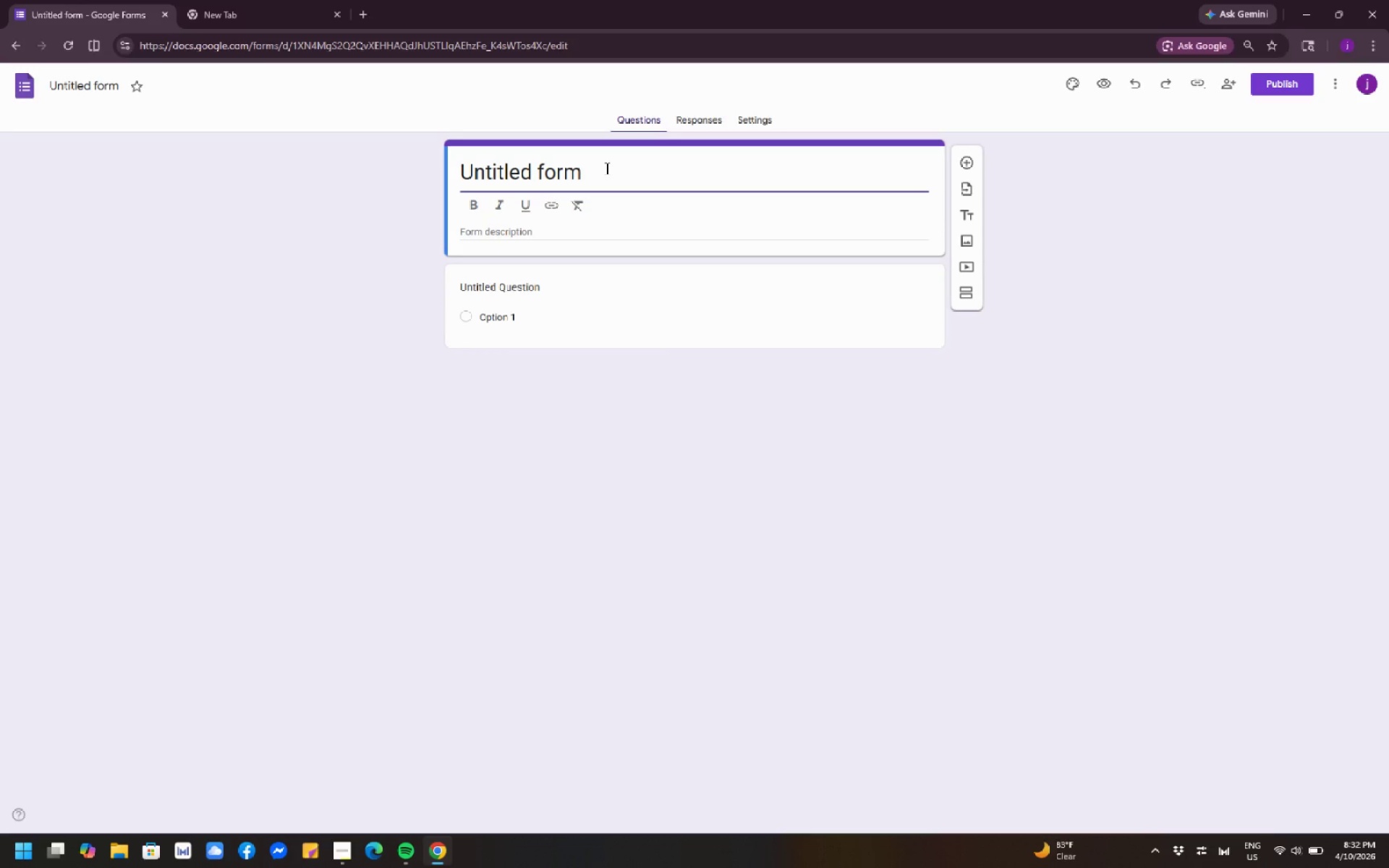 
wait(7.3)
 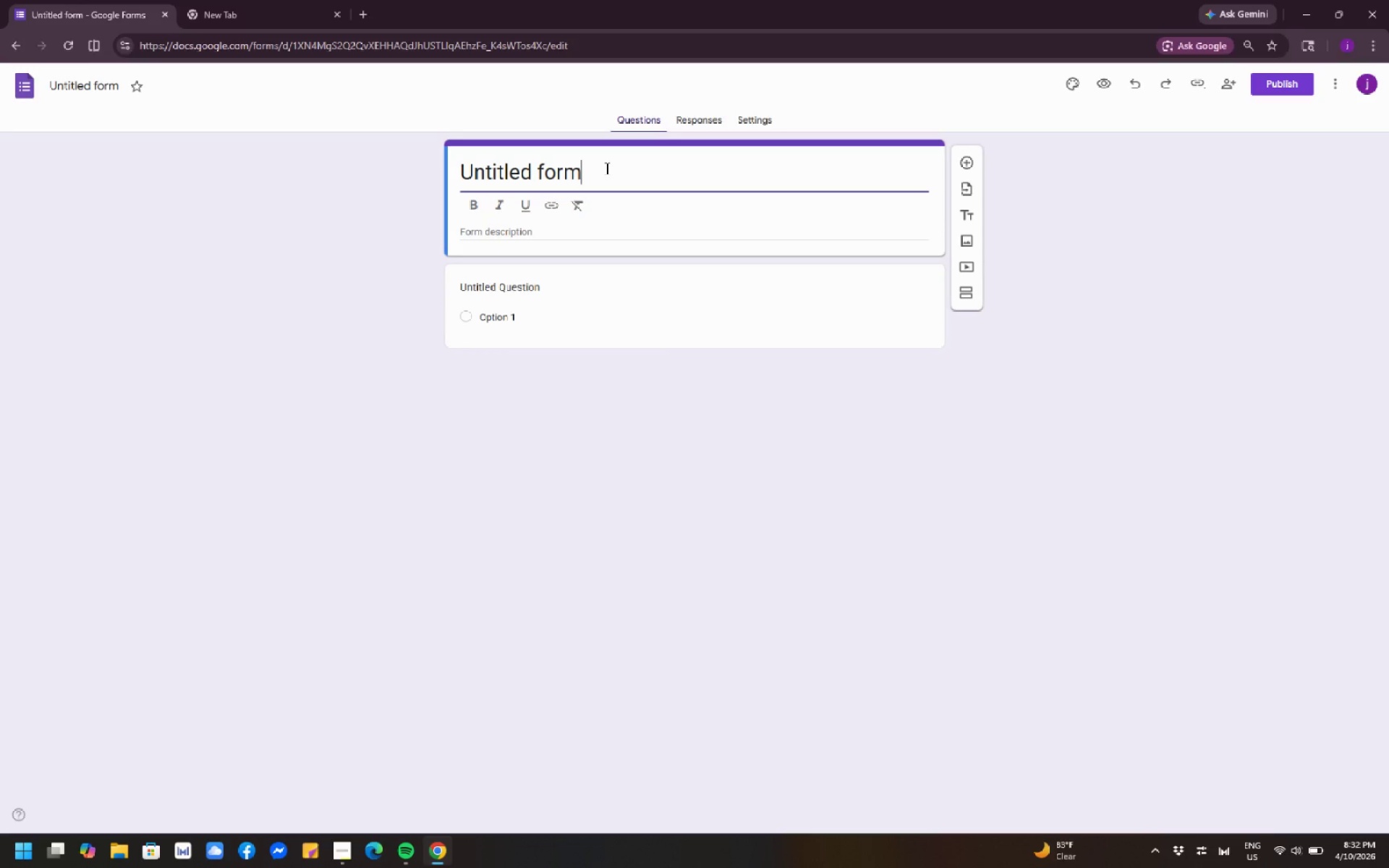 
key(Shift+W)
 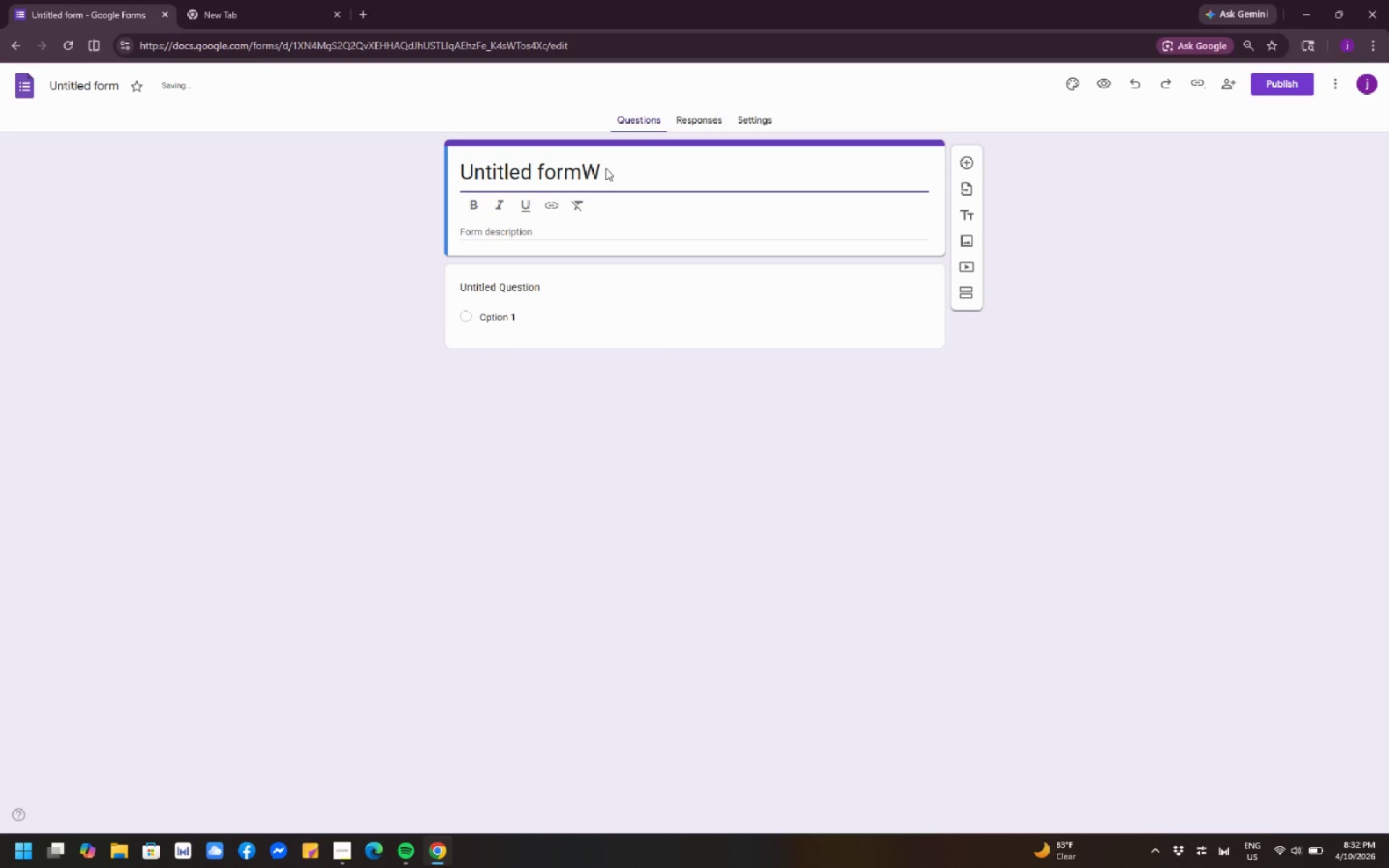 
key(Backspace)
 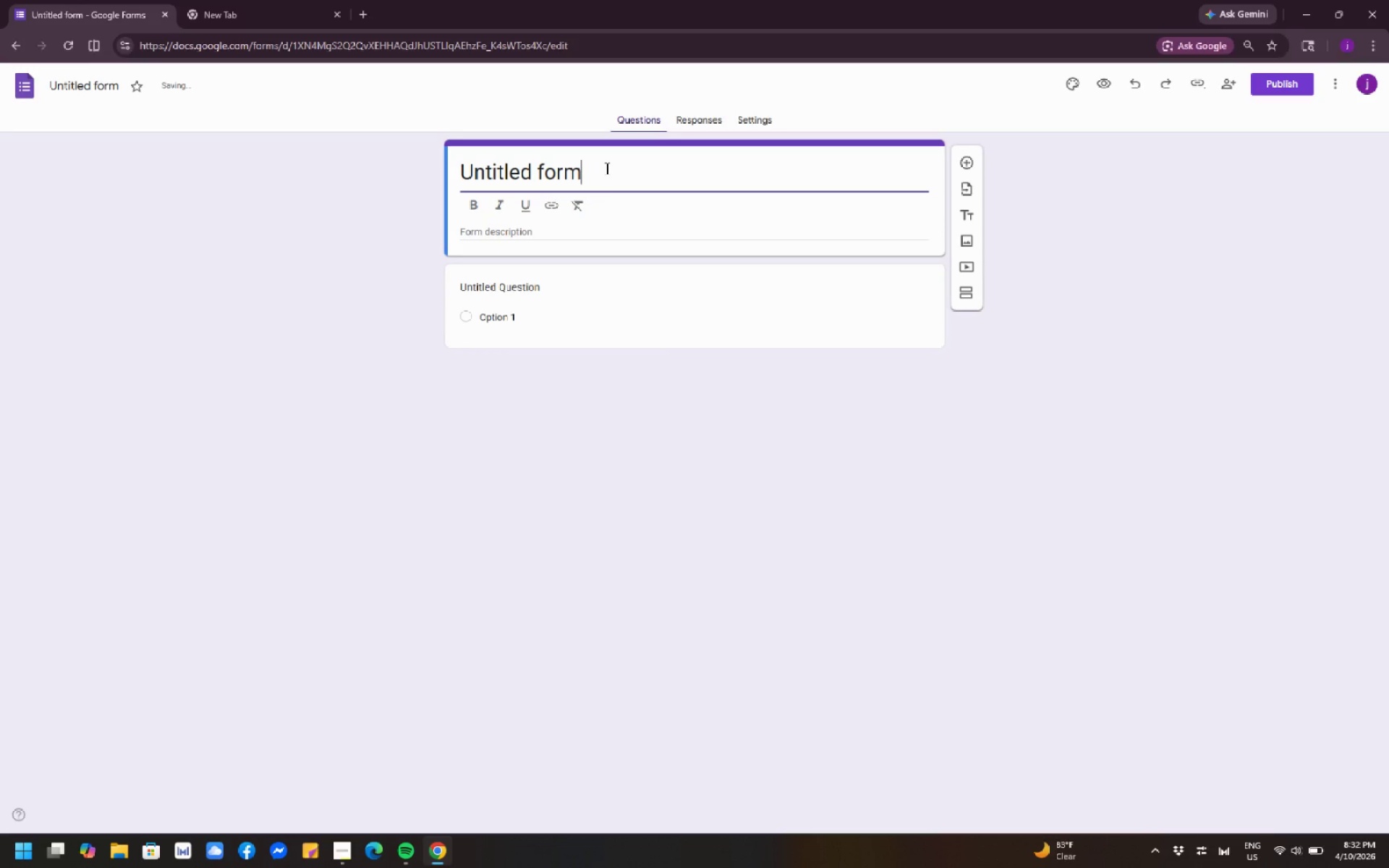 
key(Shift+ShiftLeft)
 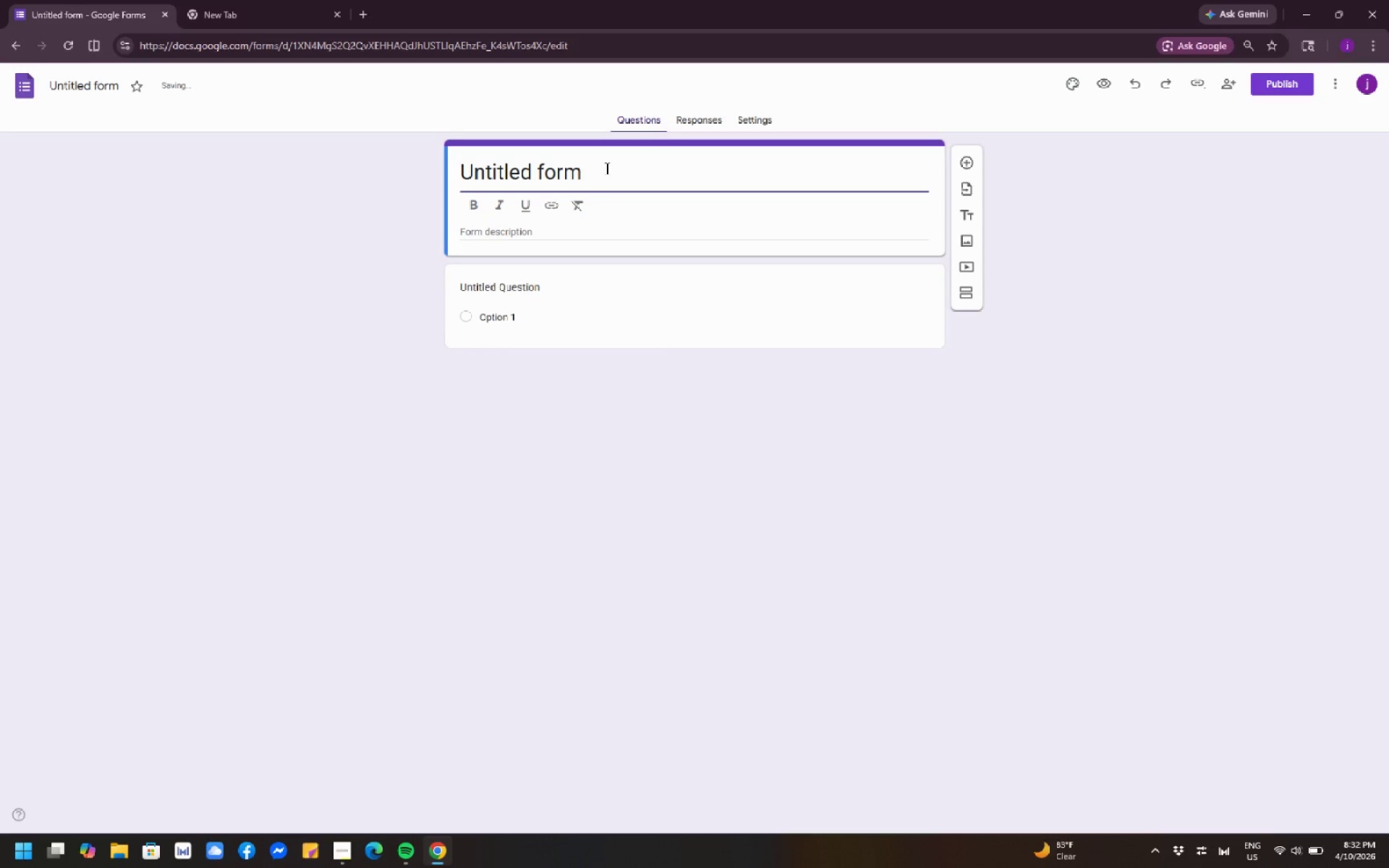 
key(Shift+A)
 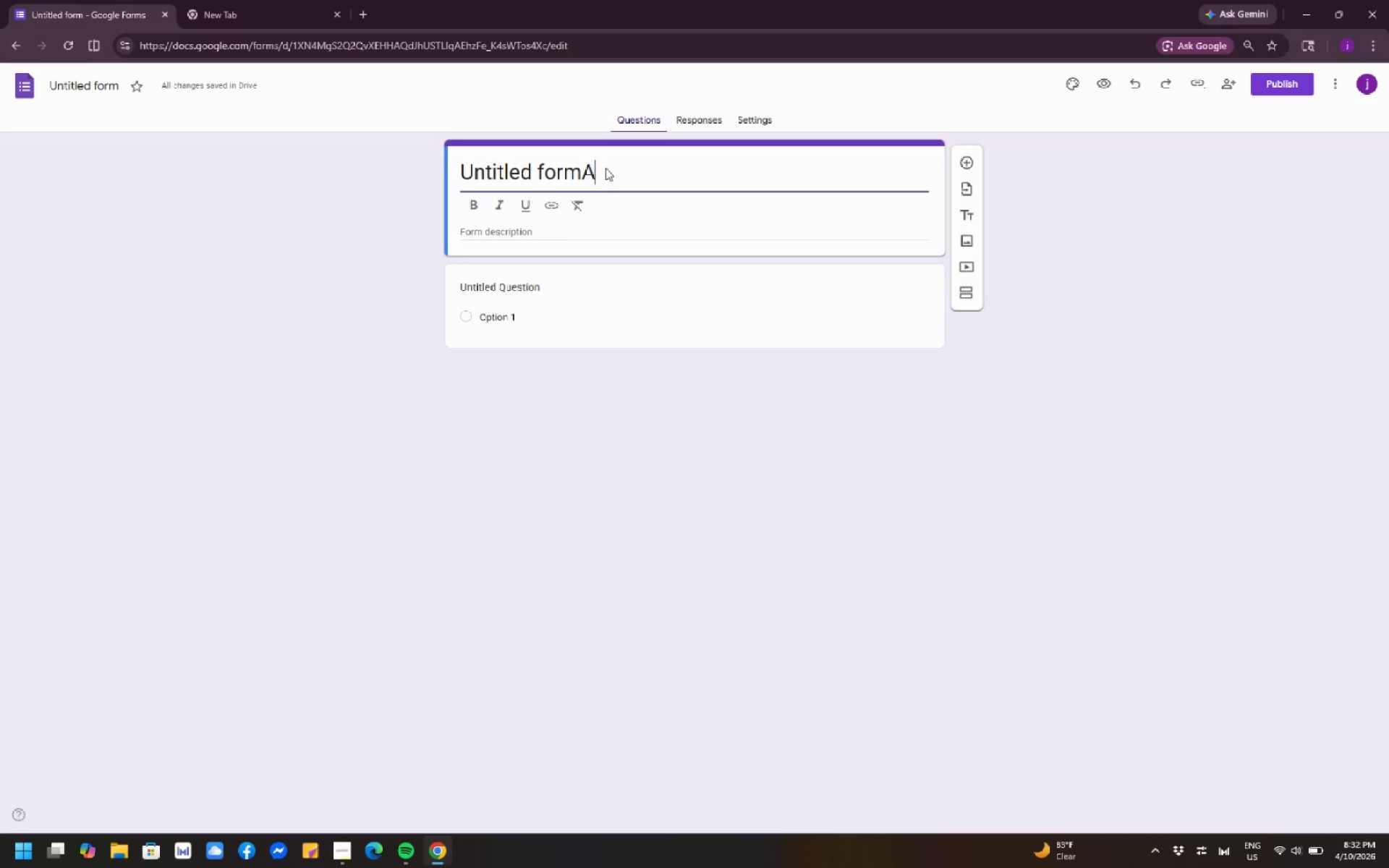 
key(CapsLock)
 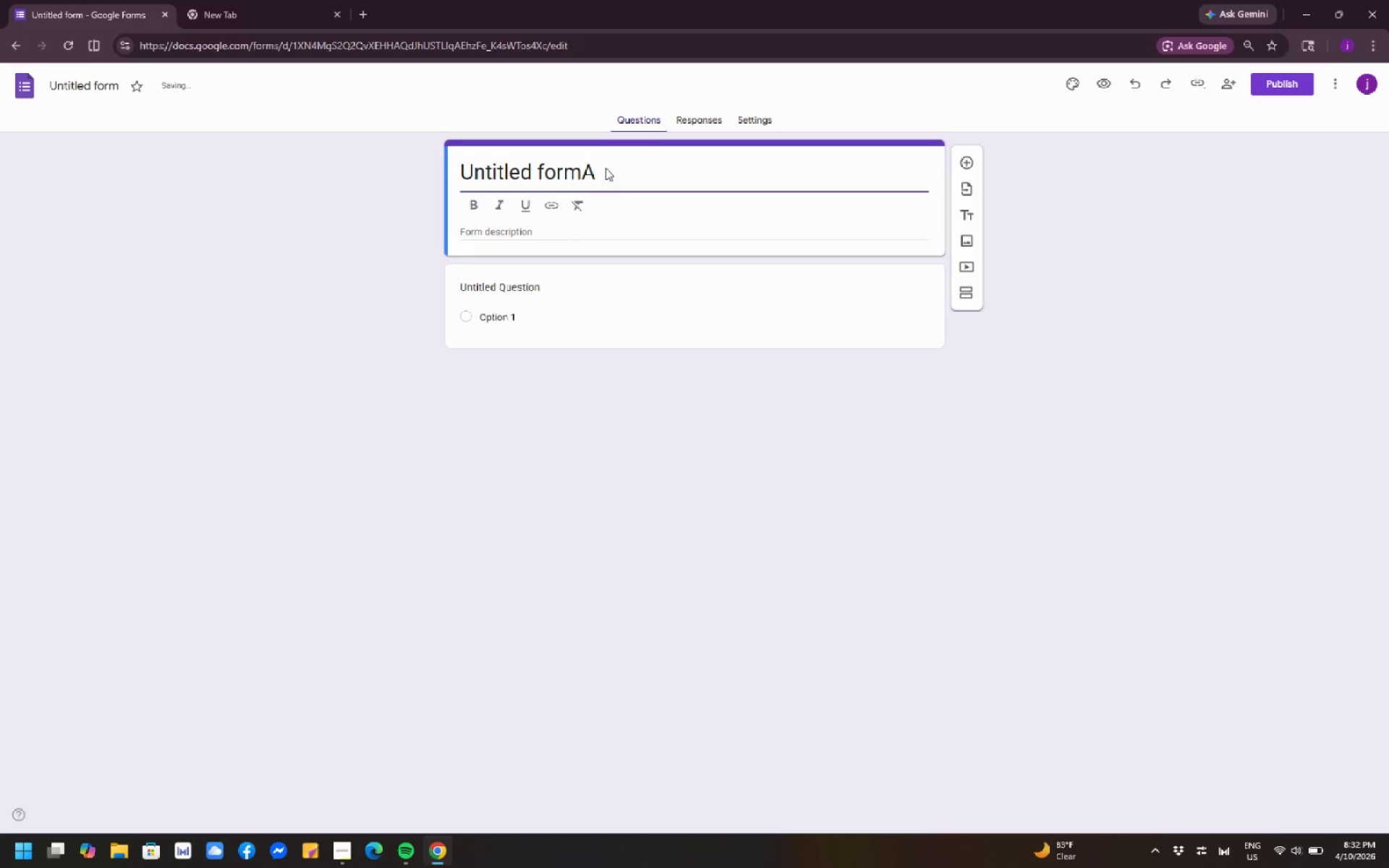 
key(CapsLock)
 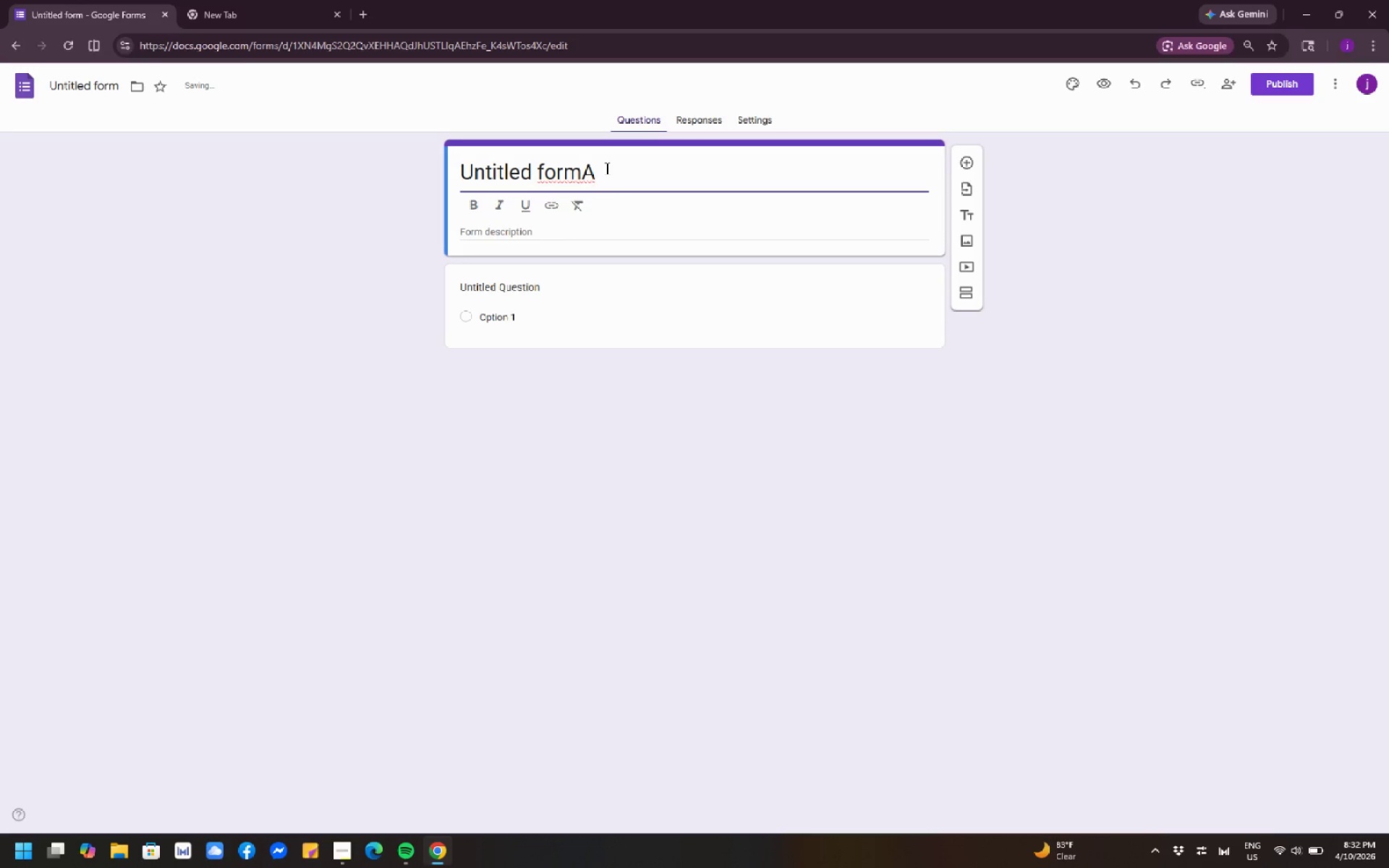 
key(Shift+A)
 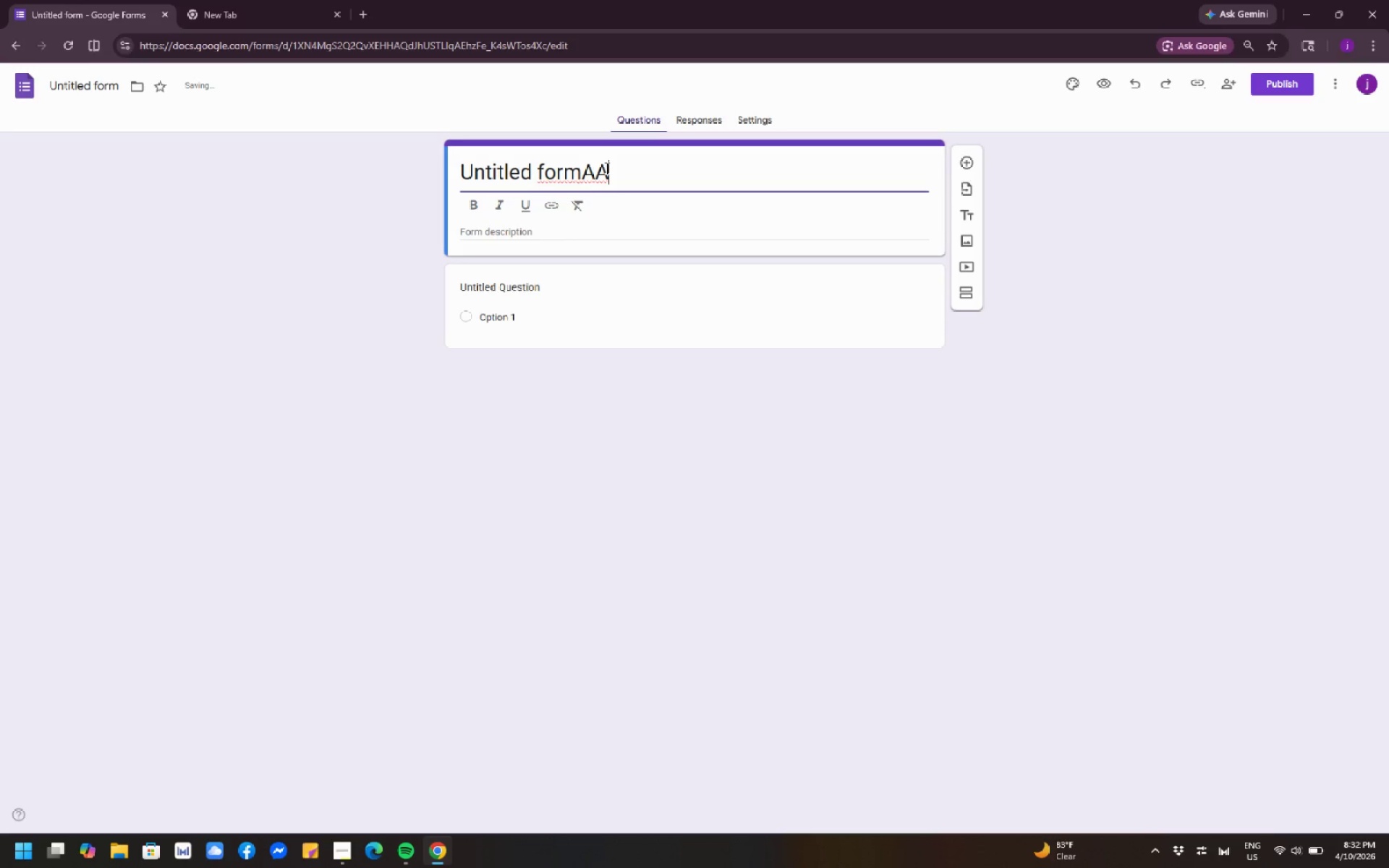 
key(Control+A)
 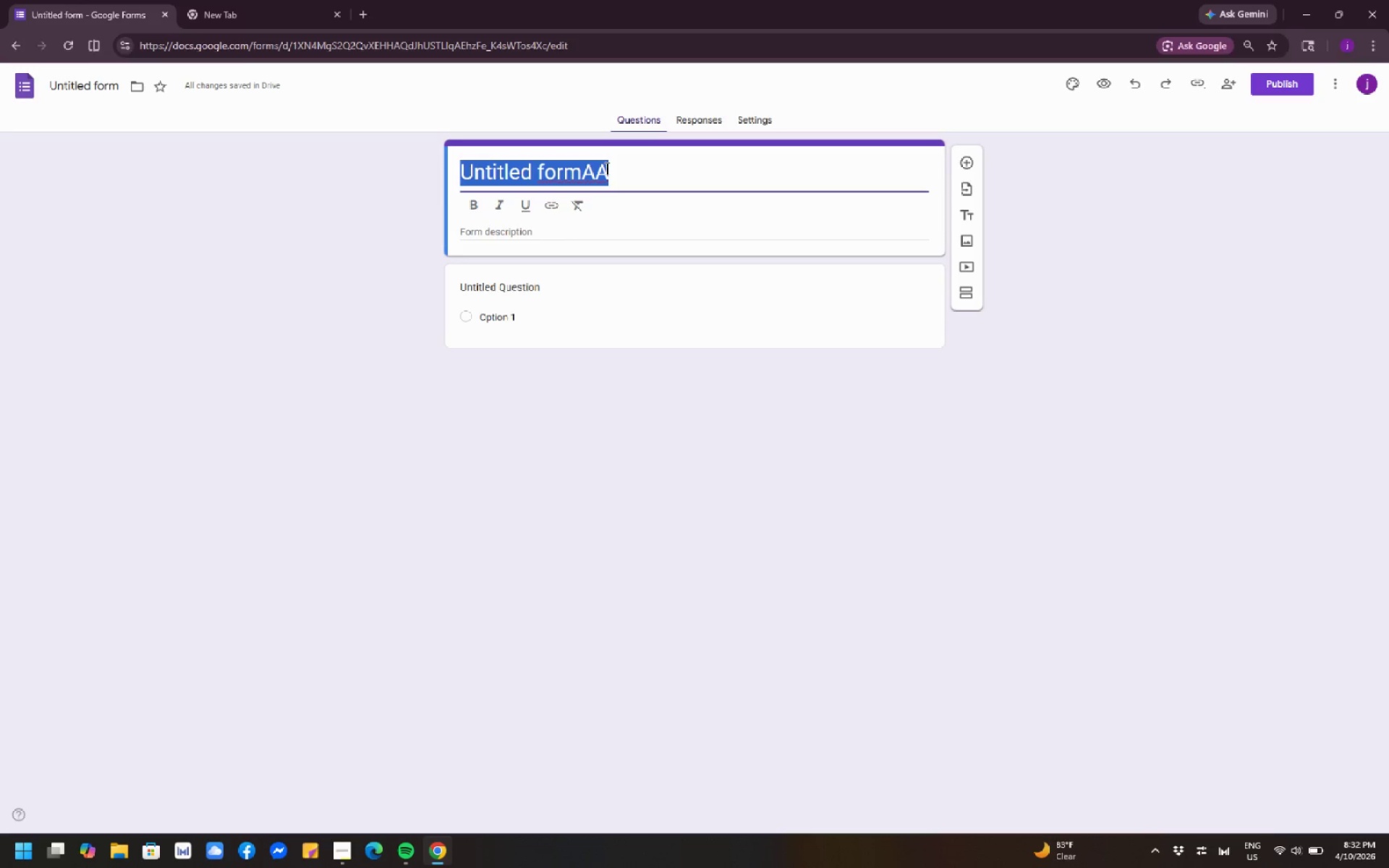 
type(Wick &nWillow)
key(Backspace)
key(Backspace)
key(Backspace)
key(Backspace)
key(Backspace)
key(Backspace)
key(Backspace)
type( Willow 0151 utom Fragrance )
 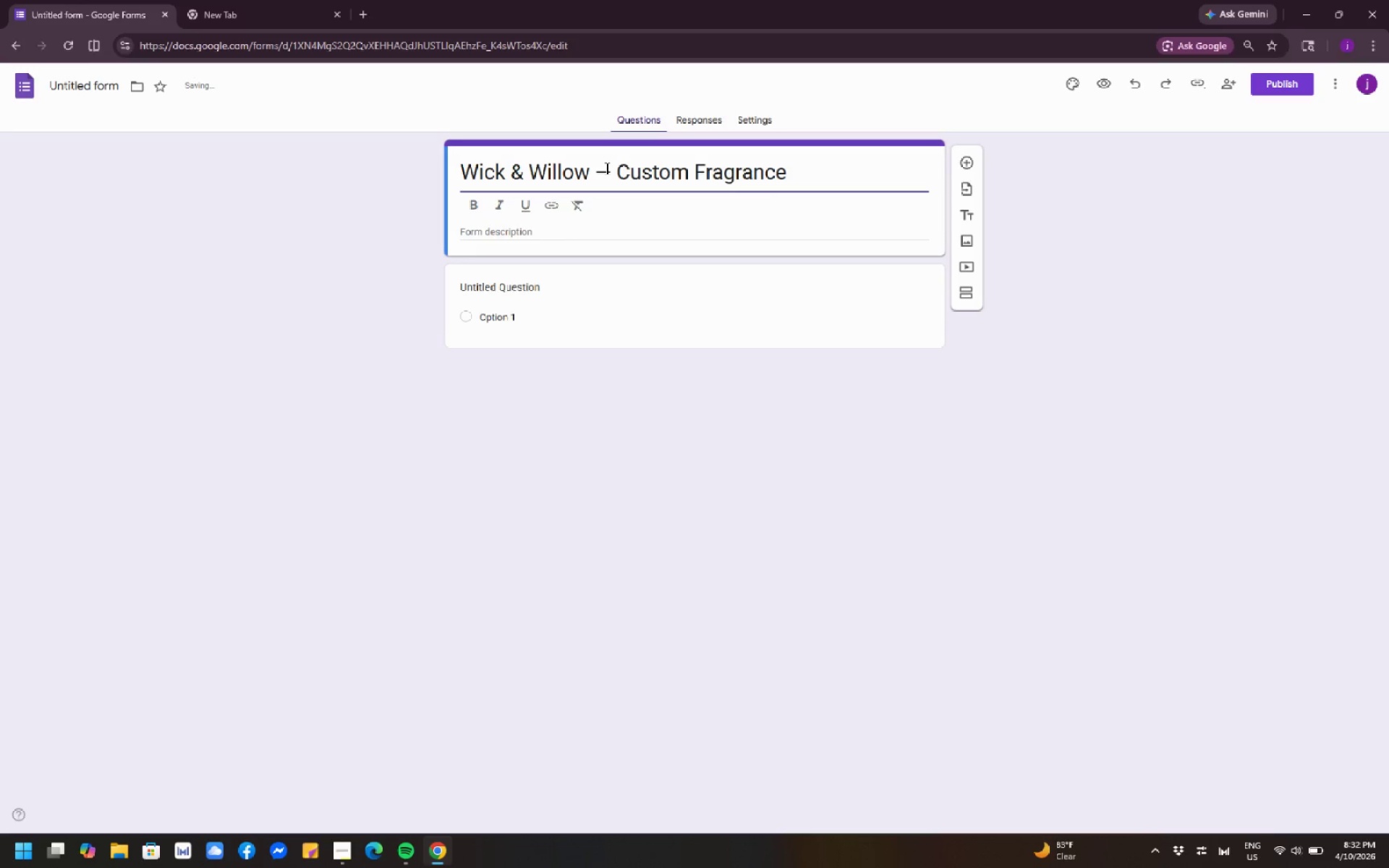 
 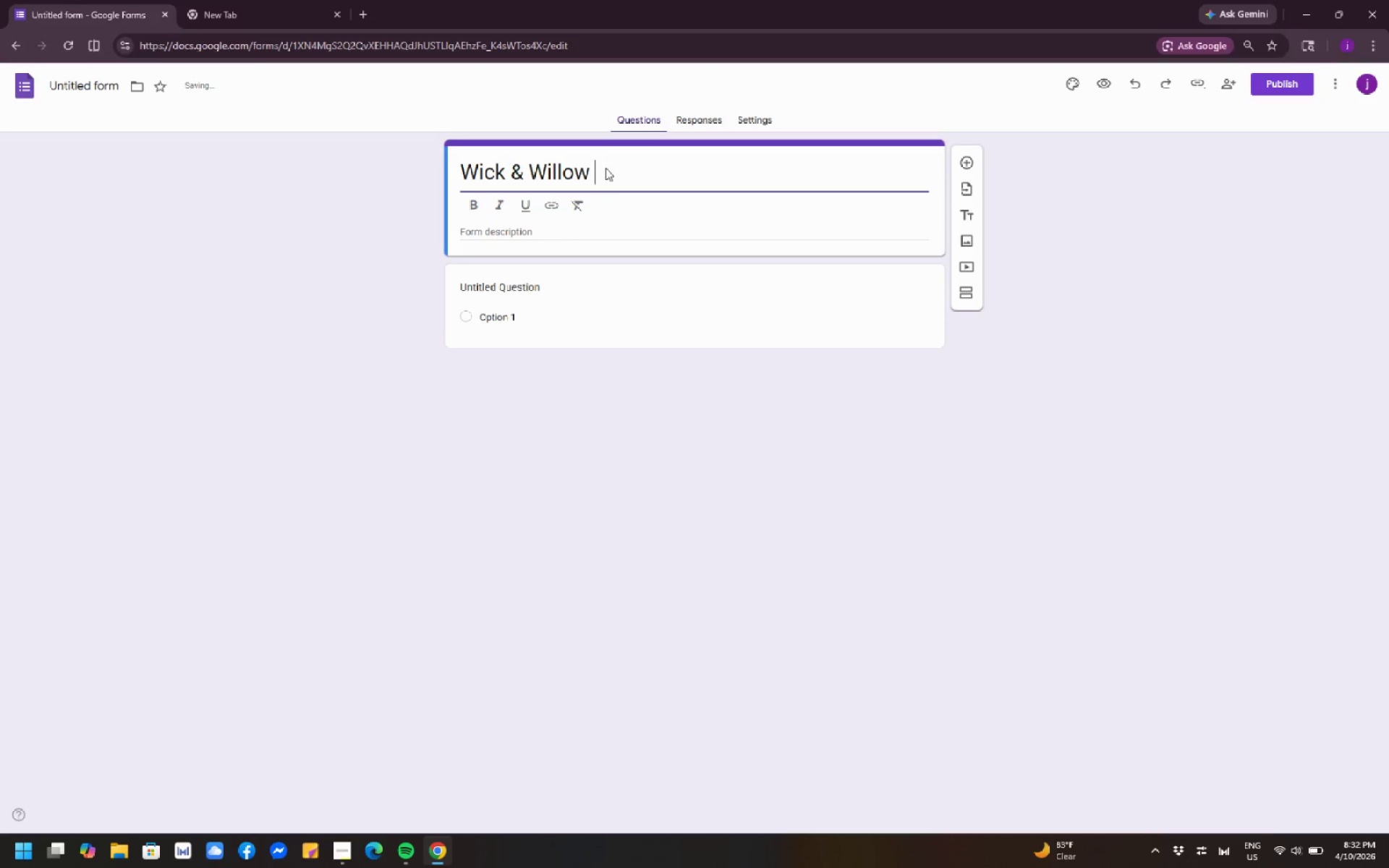 
hold_key(key=AltRight, duration=0.97)
 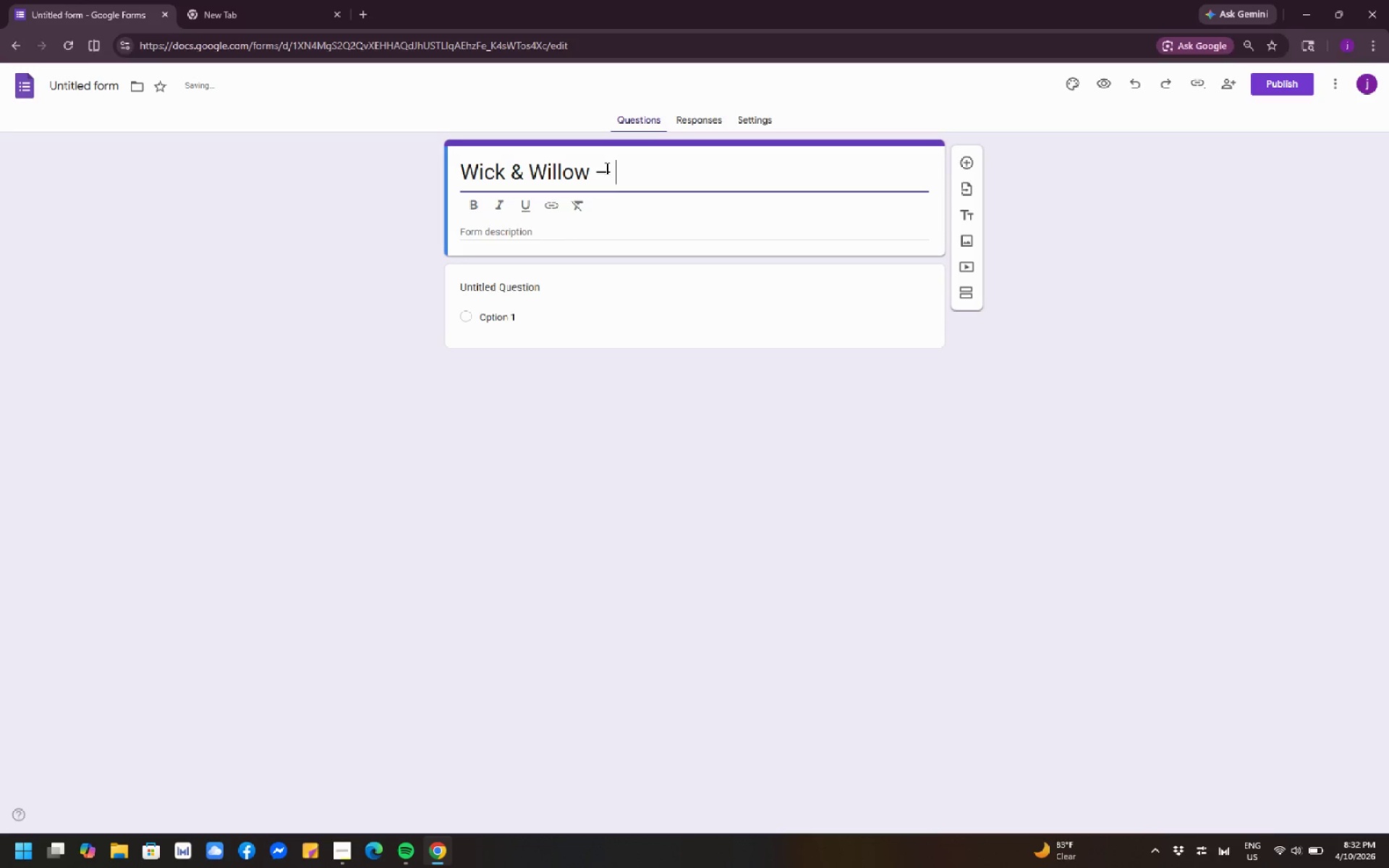 
hold_key(key=S, duration=0.33)
 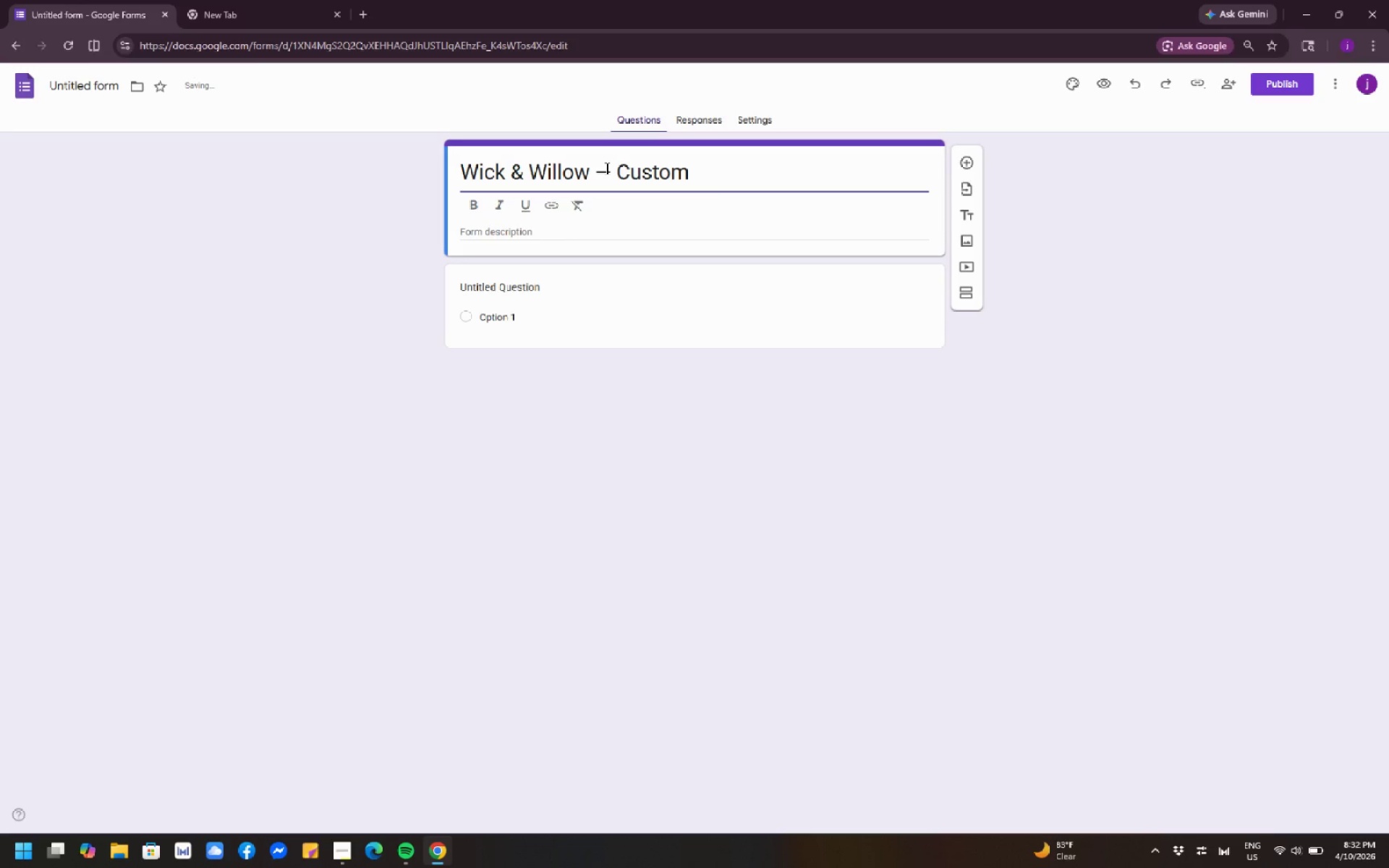 
type( Consultation Fopr)
key(Backspace)
key(Backspace)
key(Backspace)
type(rm)
 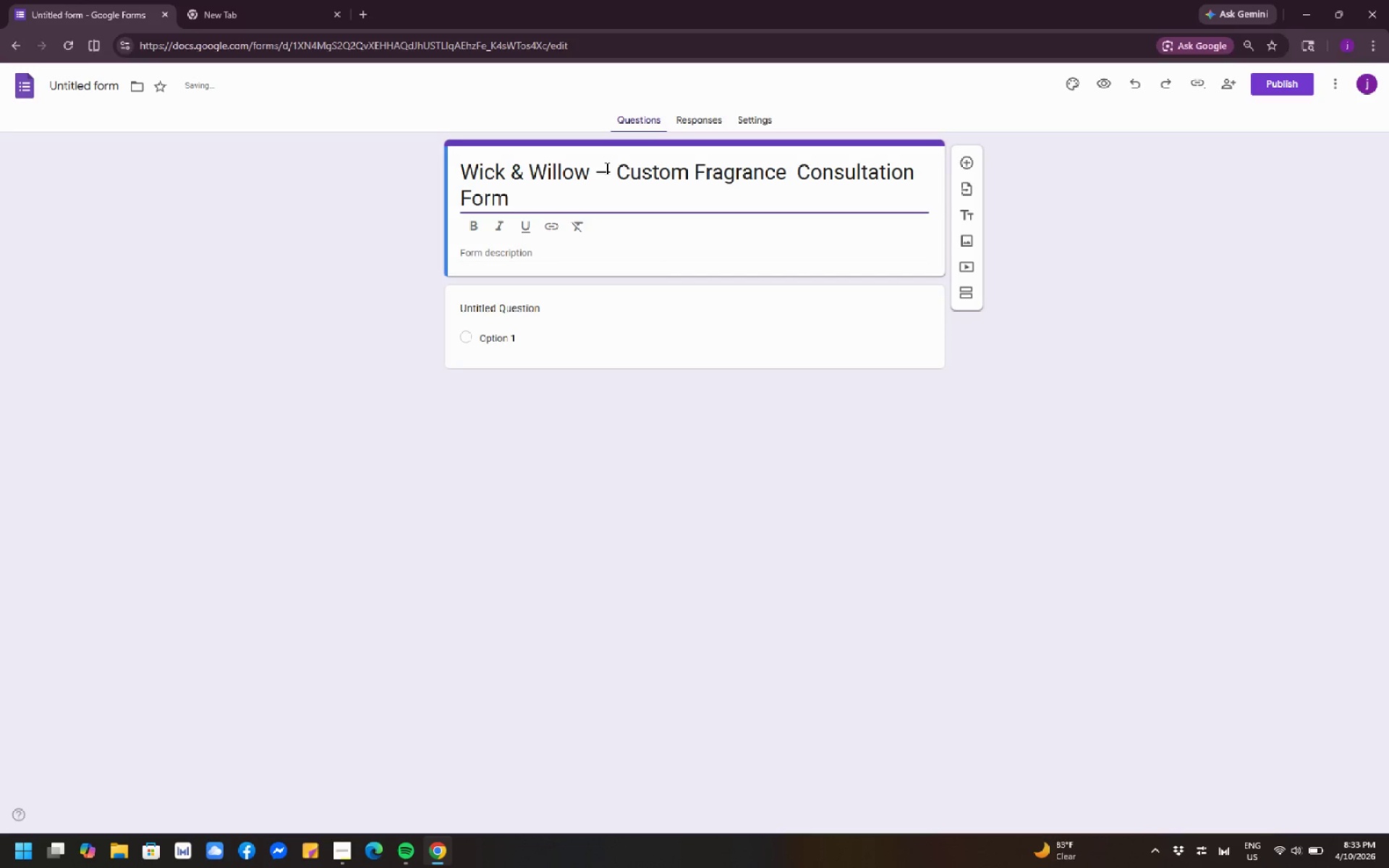 
wait(12.5)
 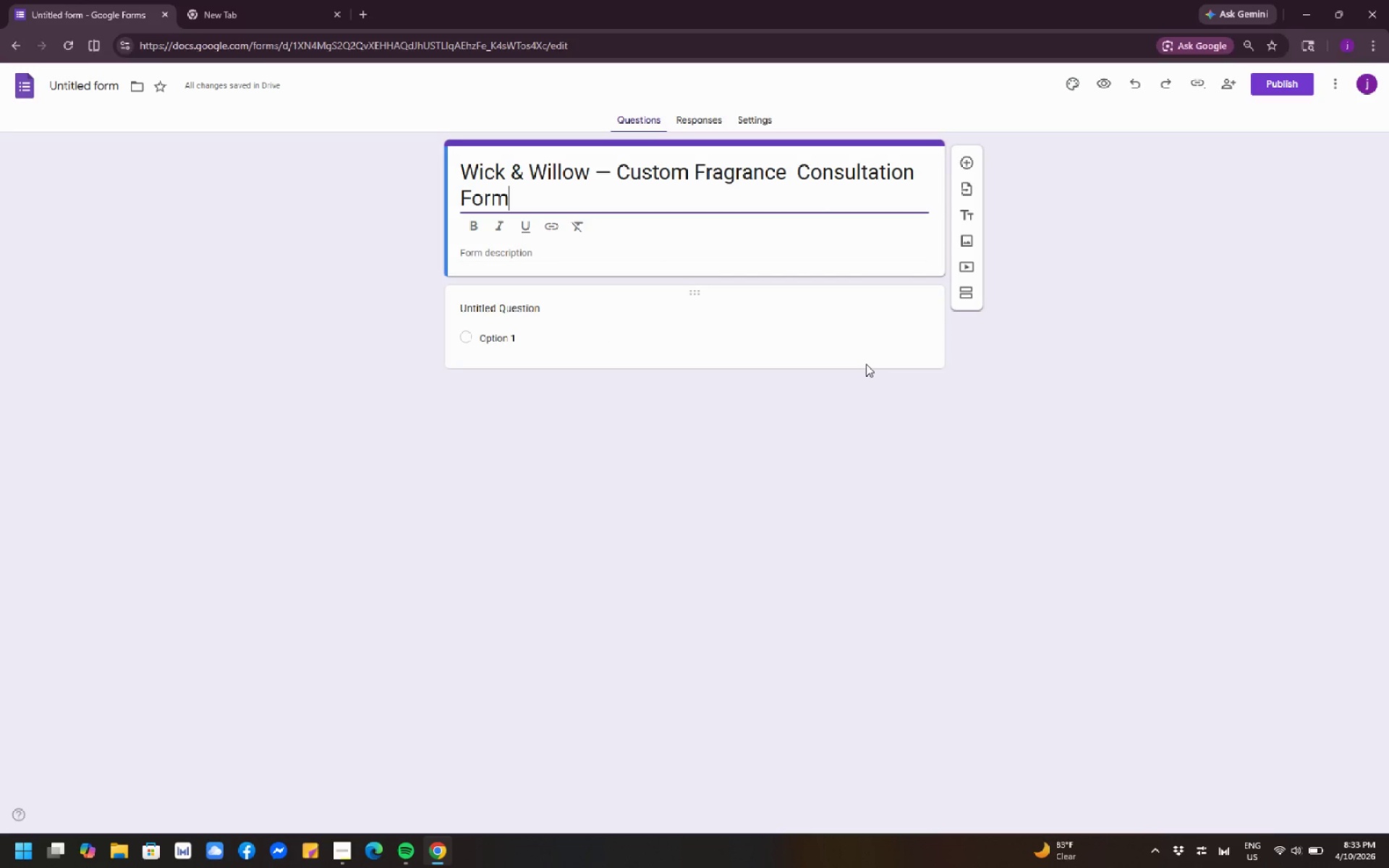 
scroll: coordinate [844, 388], scroll_direction: down, amount: 1.0
 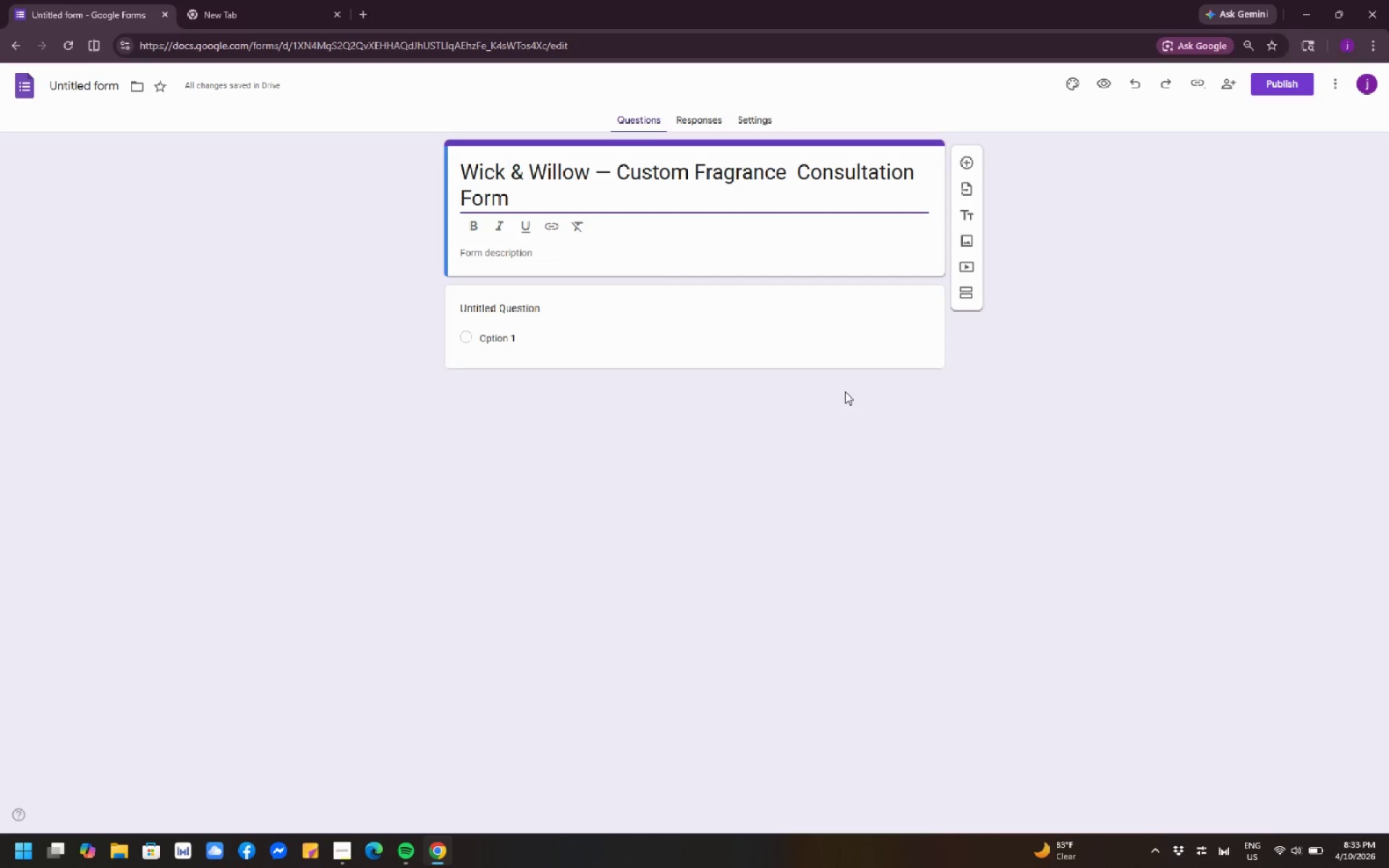 
wait(8.54)
 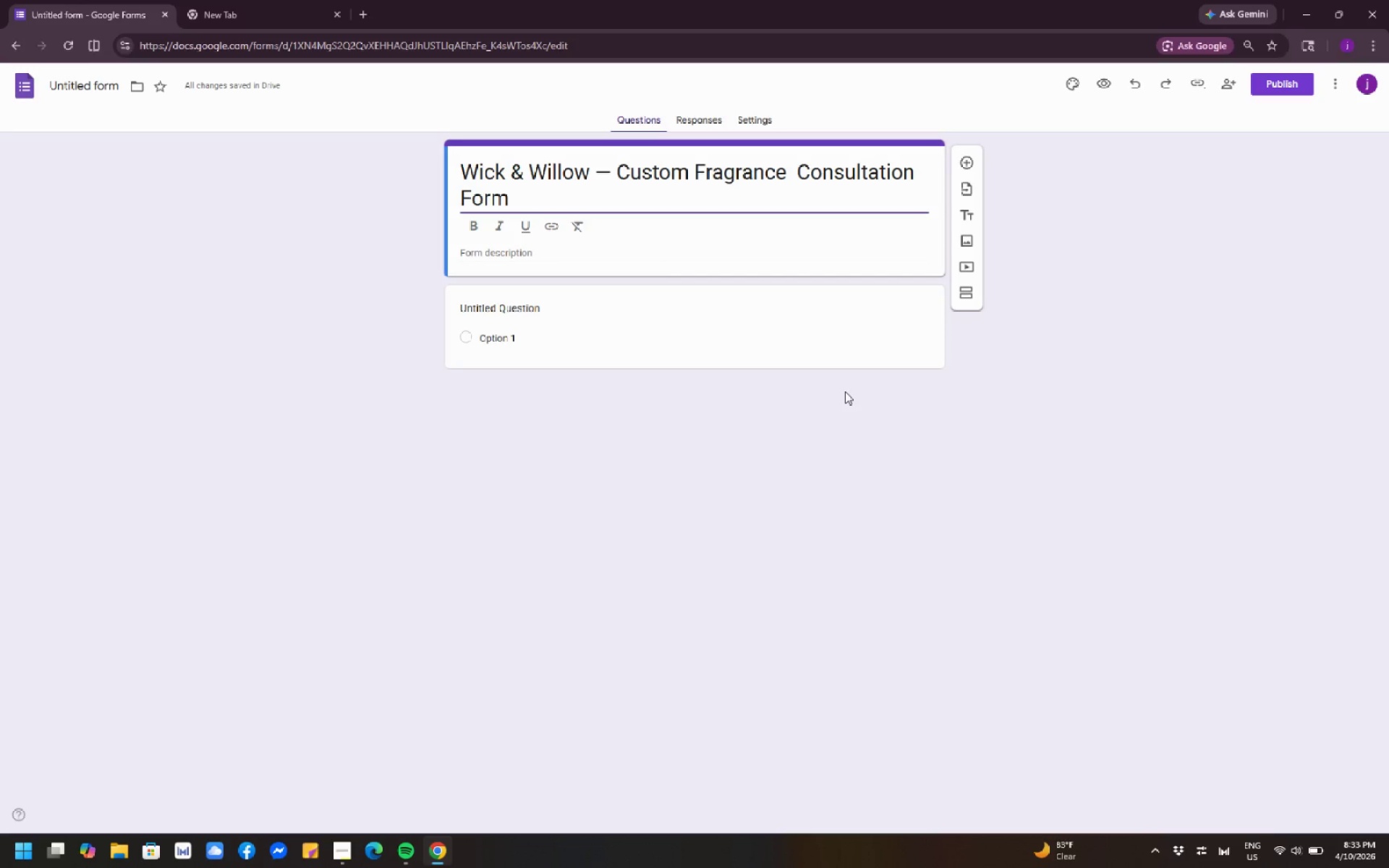 
left_click([621, 258])
 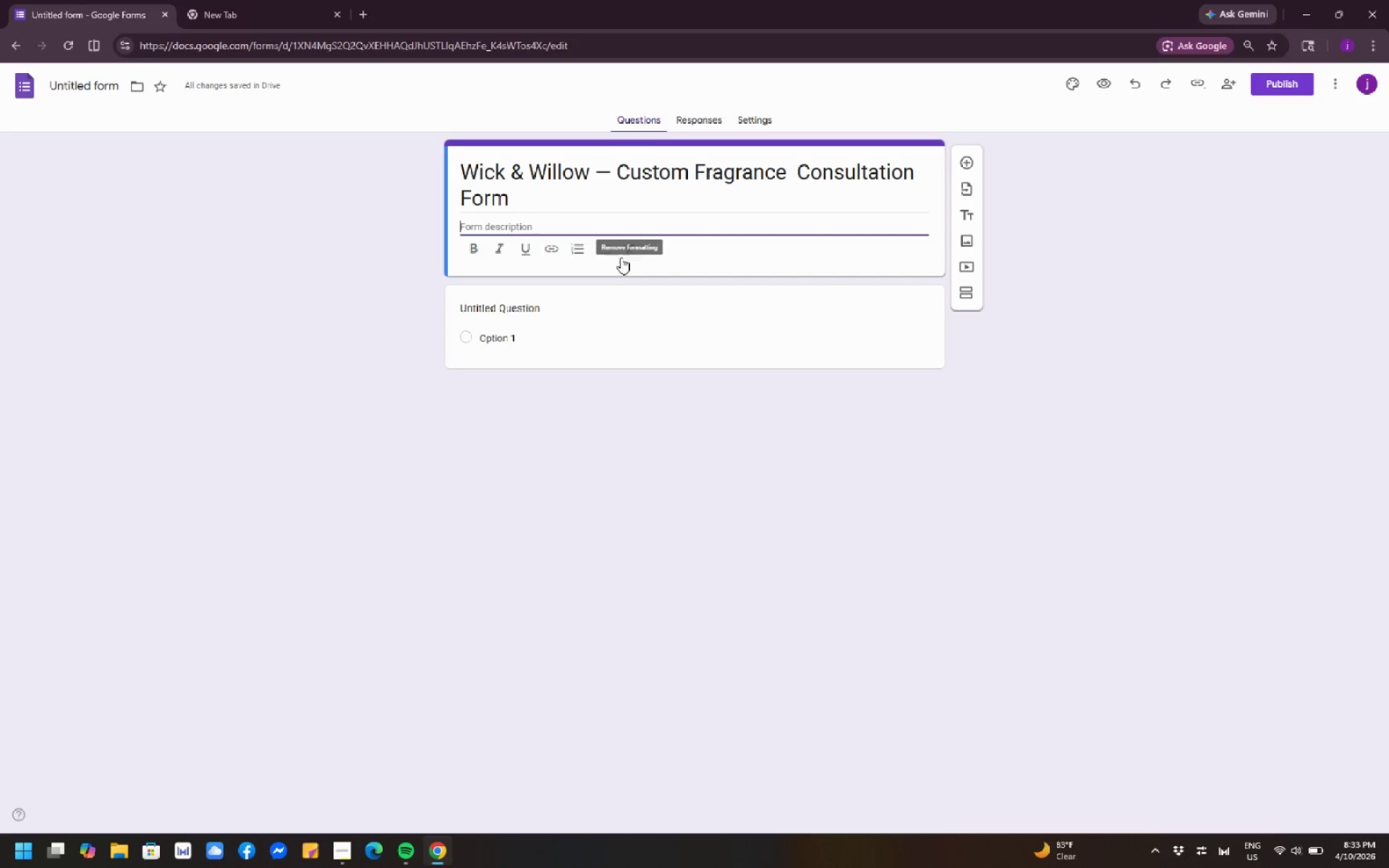 
wait(12.44)
 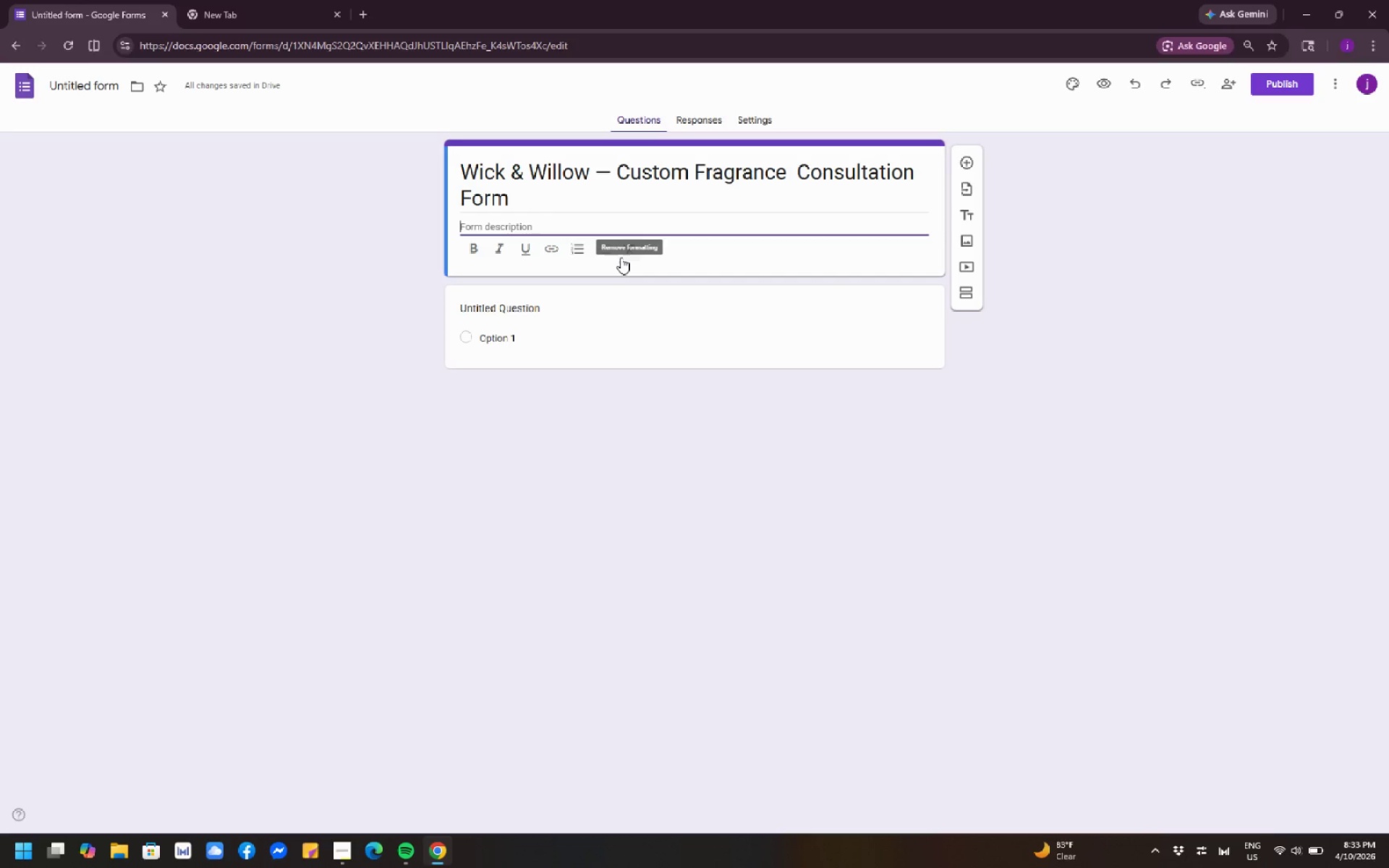 
left_click([577, 229])
 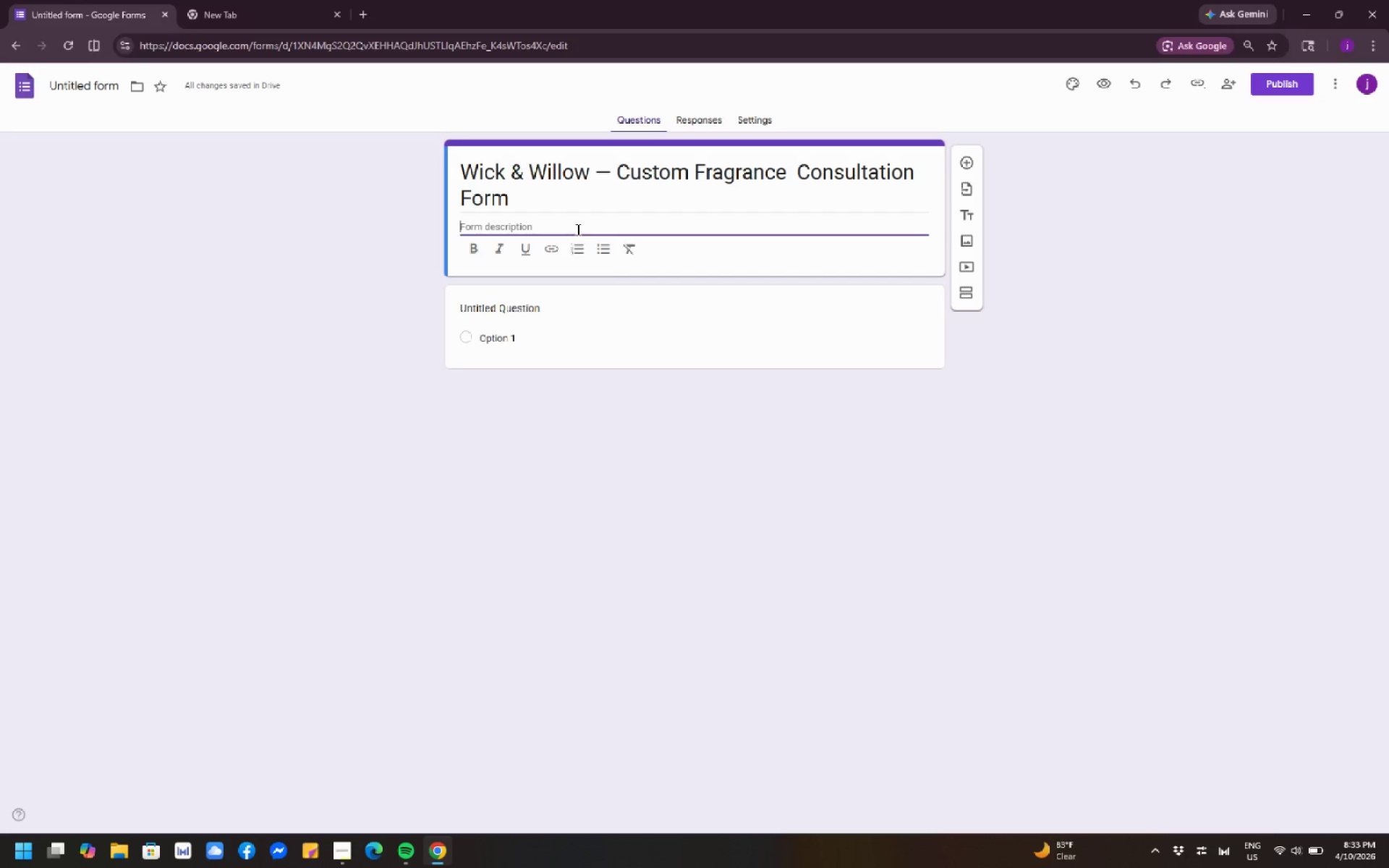 
wait(6.39)
 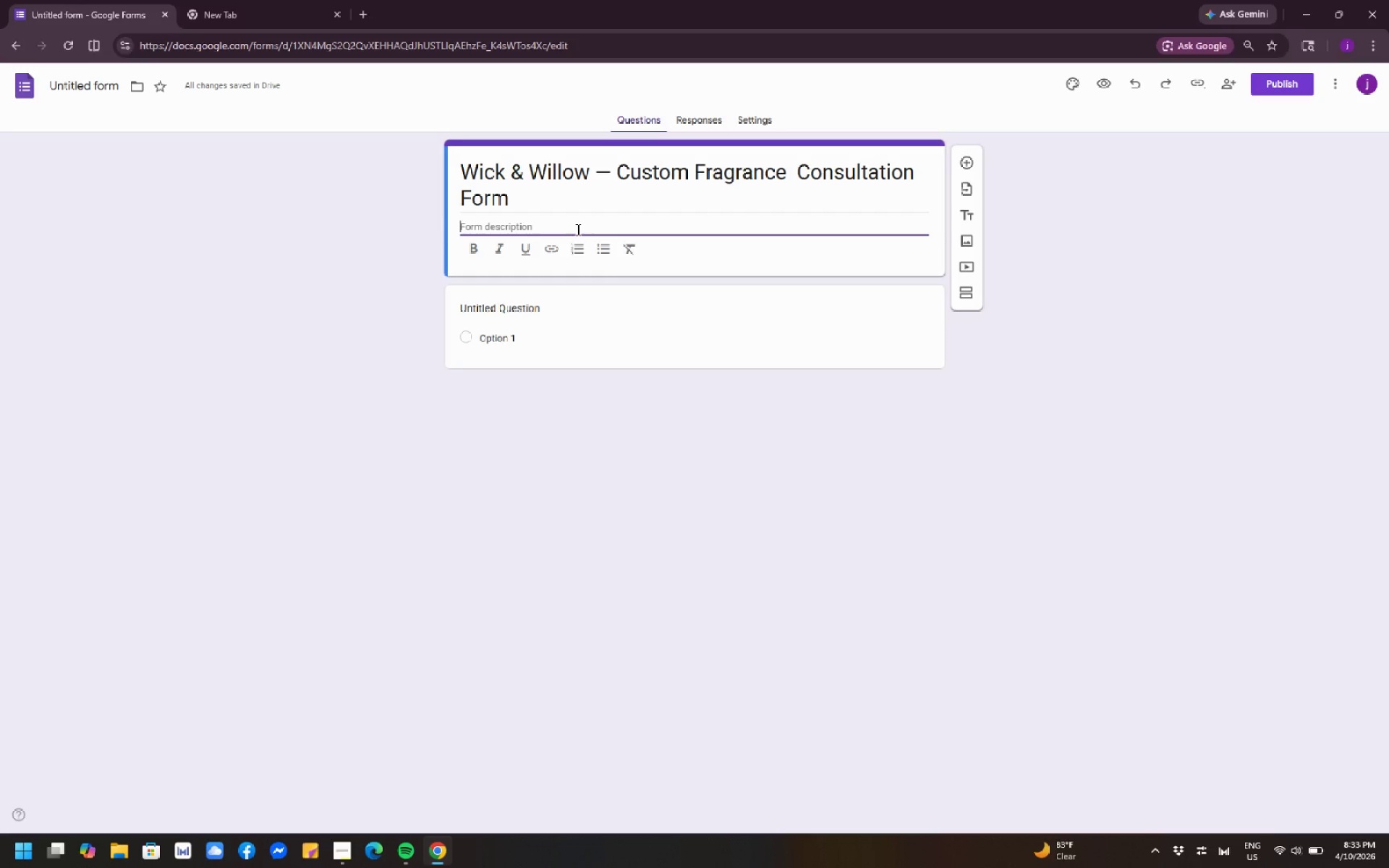 
type(Please complete this )
 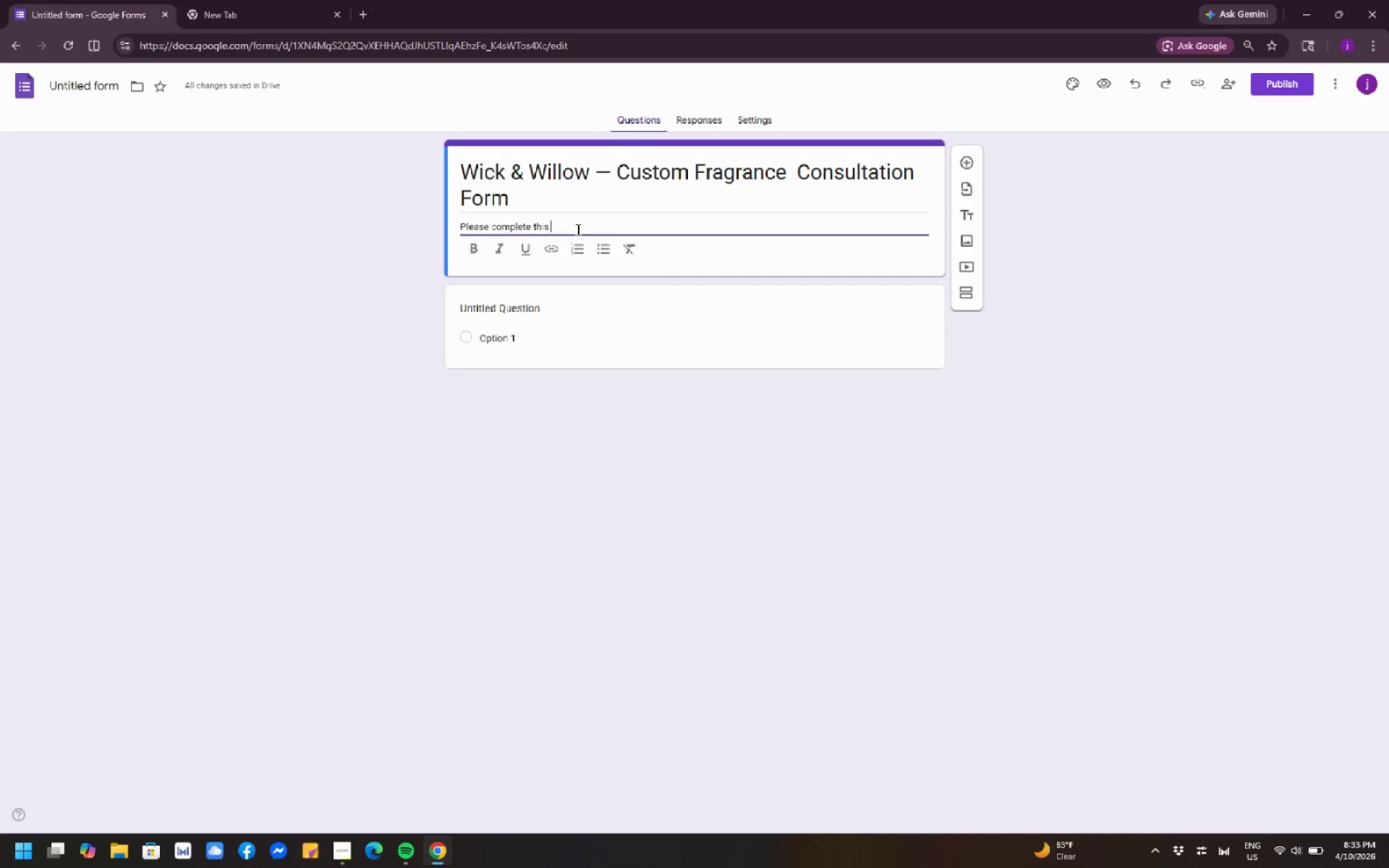 
wait(5.64)
 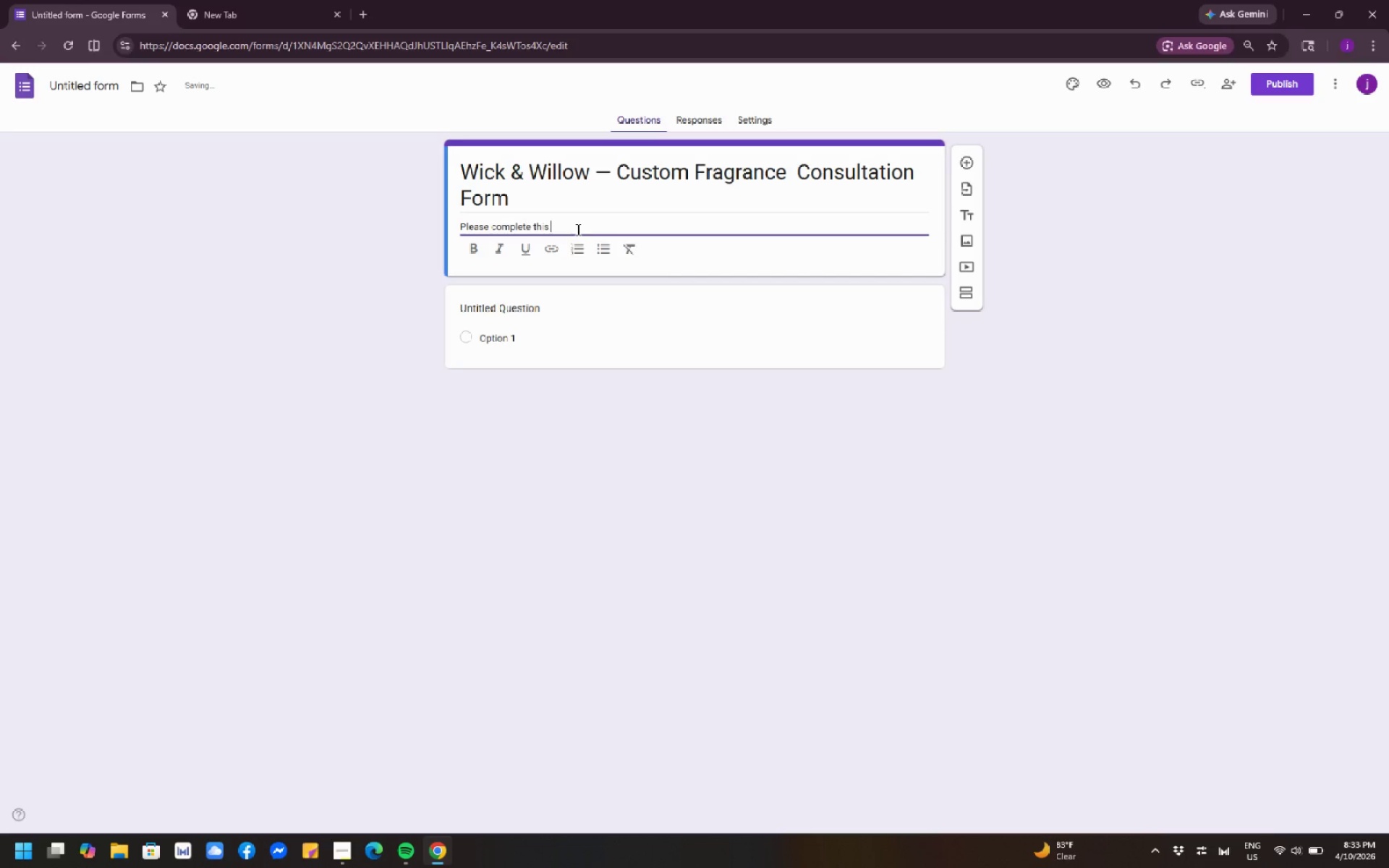 
type(form to rewuest)
key(Backspace)
key(Backspace)
key(Backspace)
key(Backspace)
key(Backspace)
type(quest a custom fragrance consulttion for yoyr wedding)
 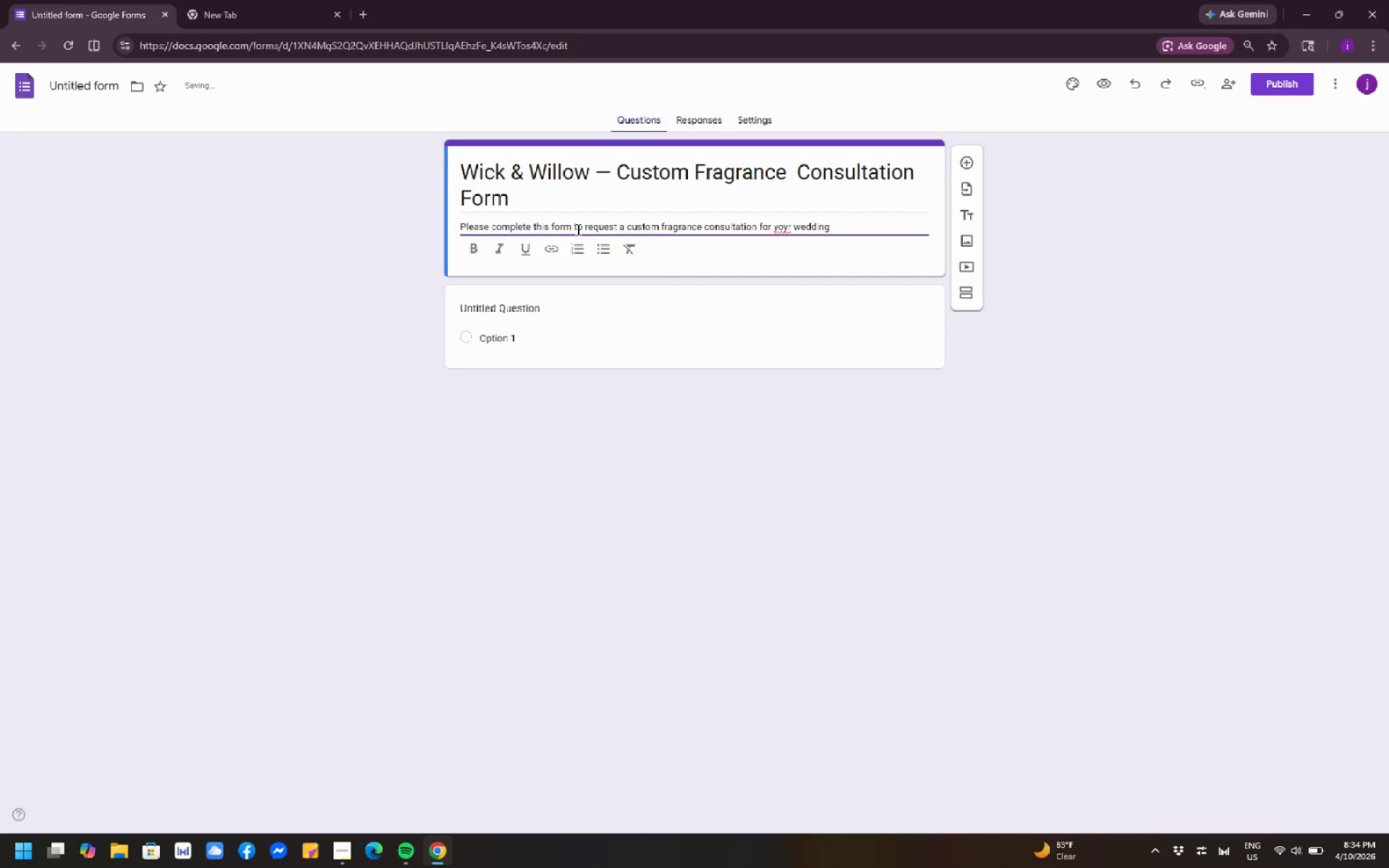 
hold_key(key=A, duration=13.88)
 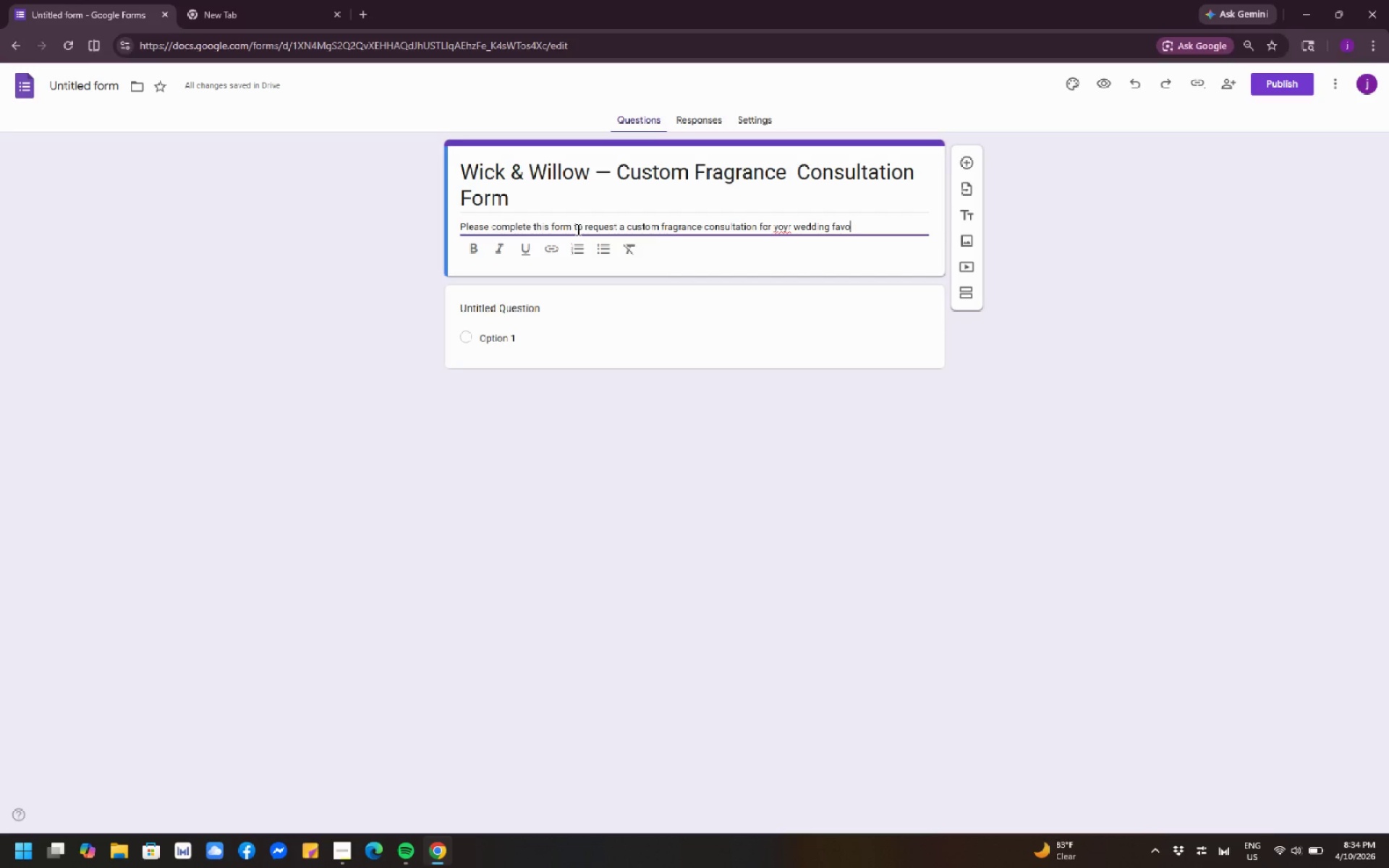 
type( fvors)
 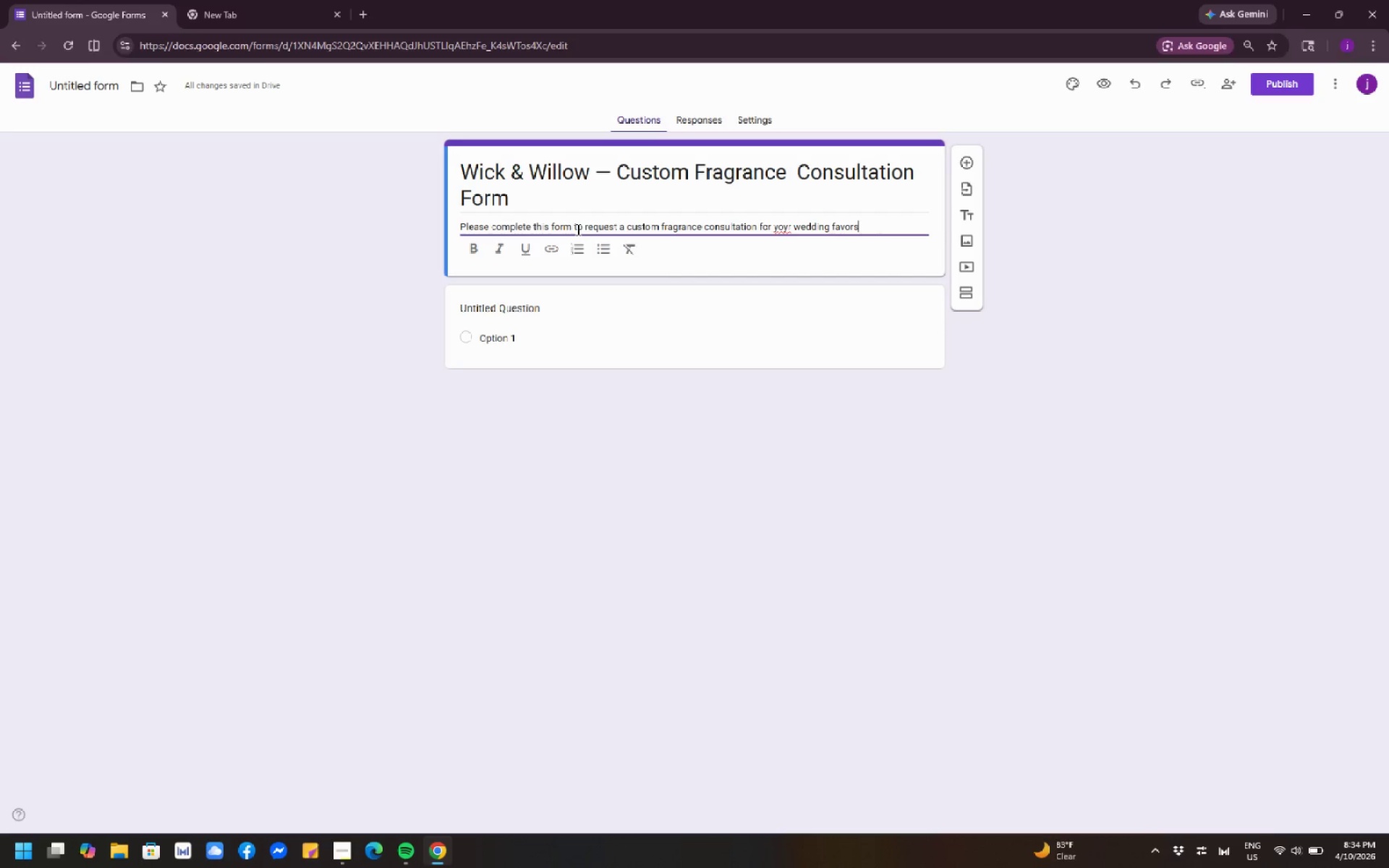 
type(. Share your prefferwd)
key(Backspace)
key(Backspace)
key(Backspace)
key(Backspace)
key(Backspace)
type(erred scent style, wedding date, and the story or feeling you want the fragrance)
 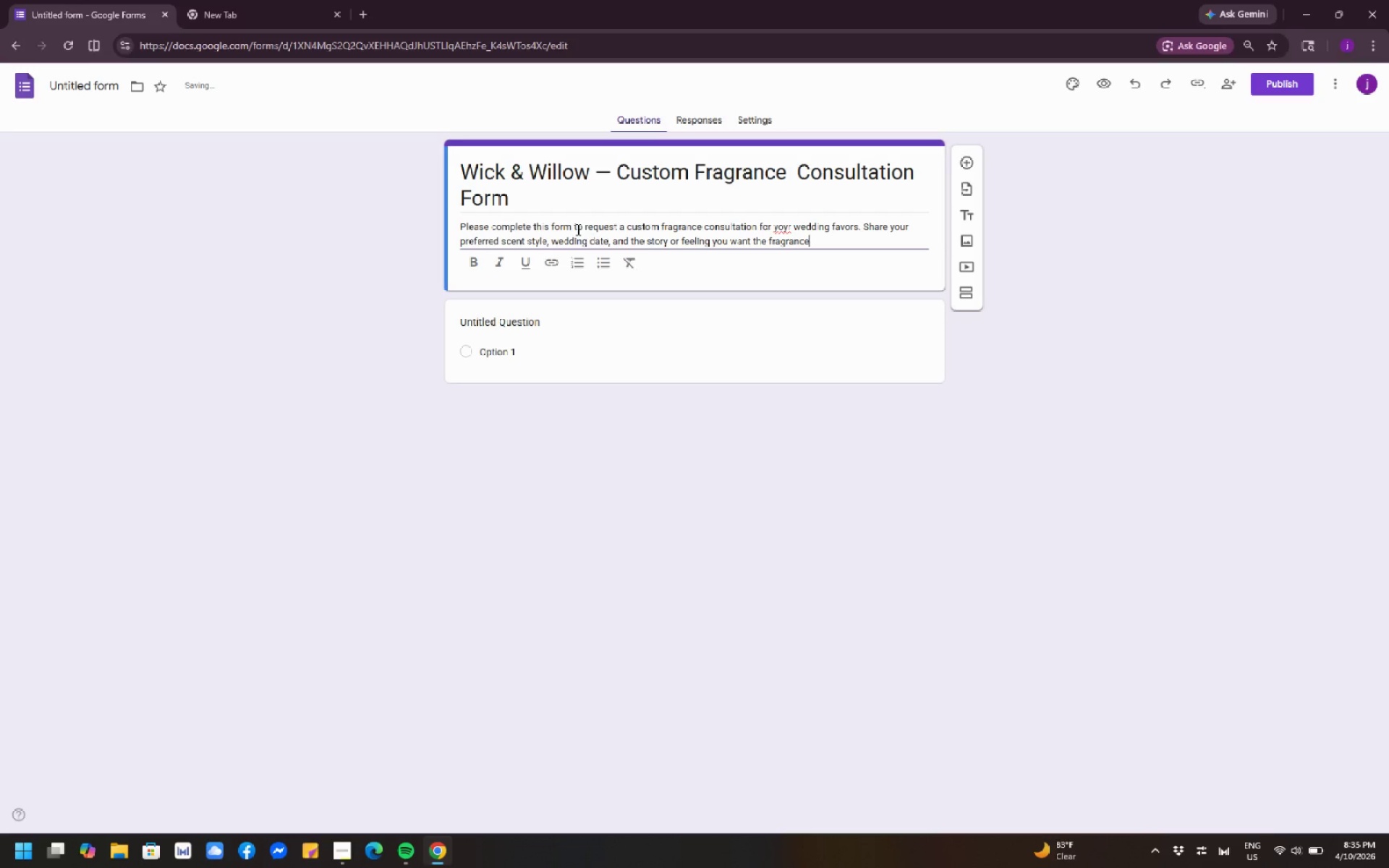 
type( to capture.)
 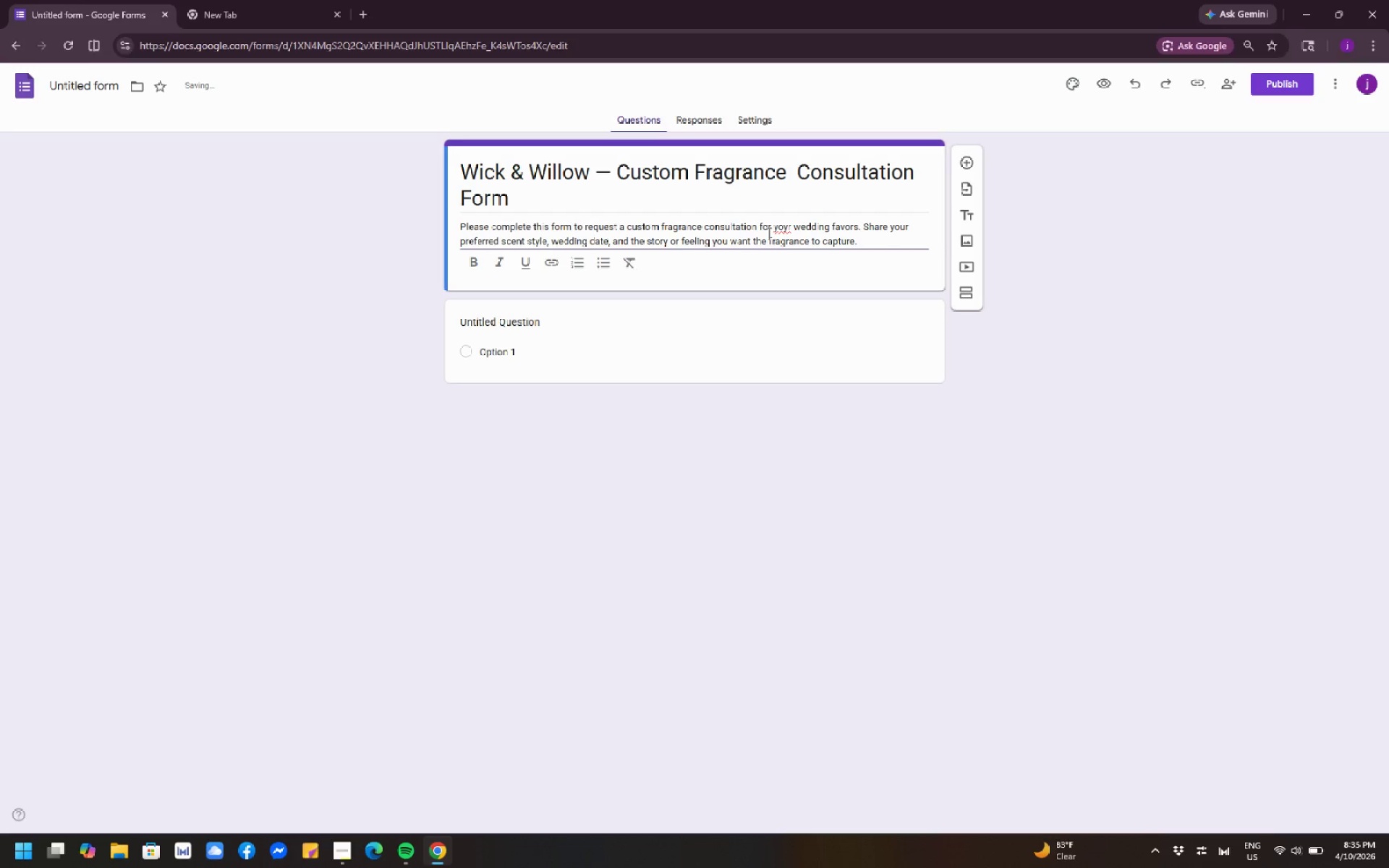 
right_click([777, 230])
 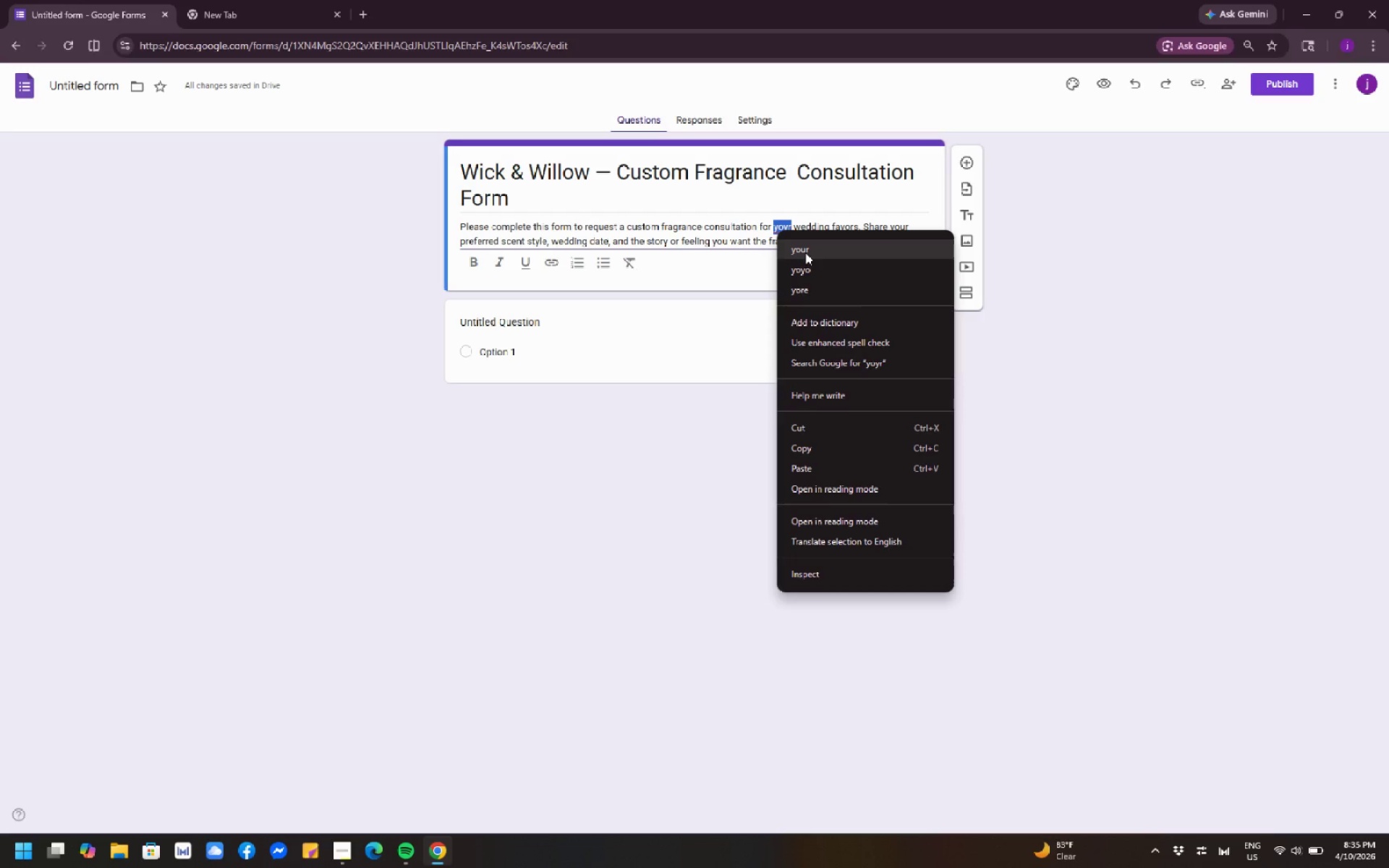 
left_click([805, 252])
 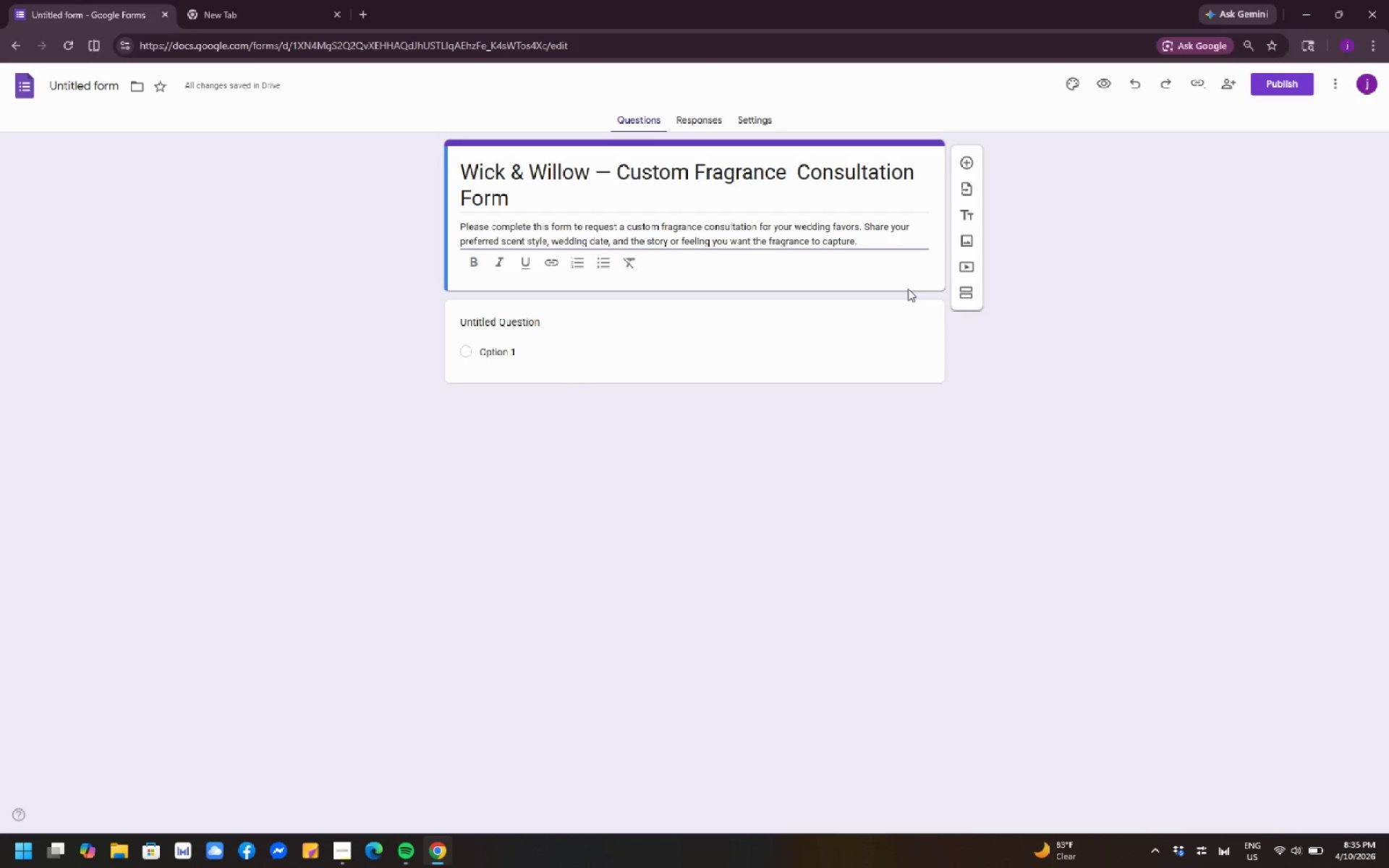 
wait(15.53)
 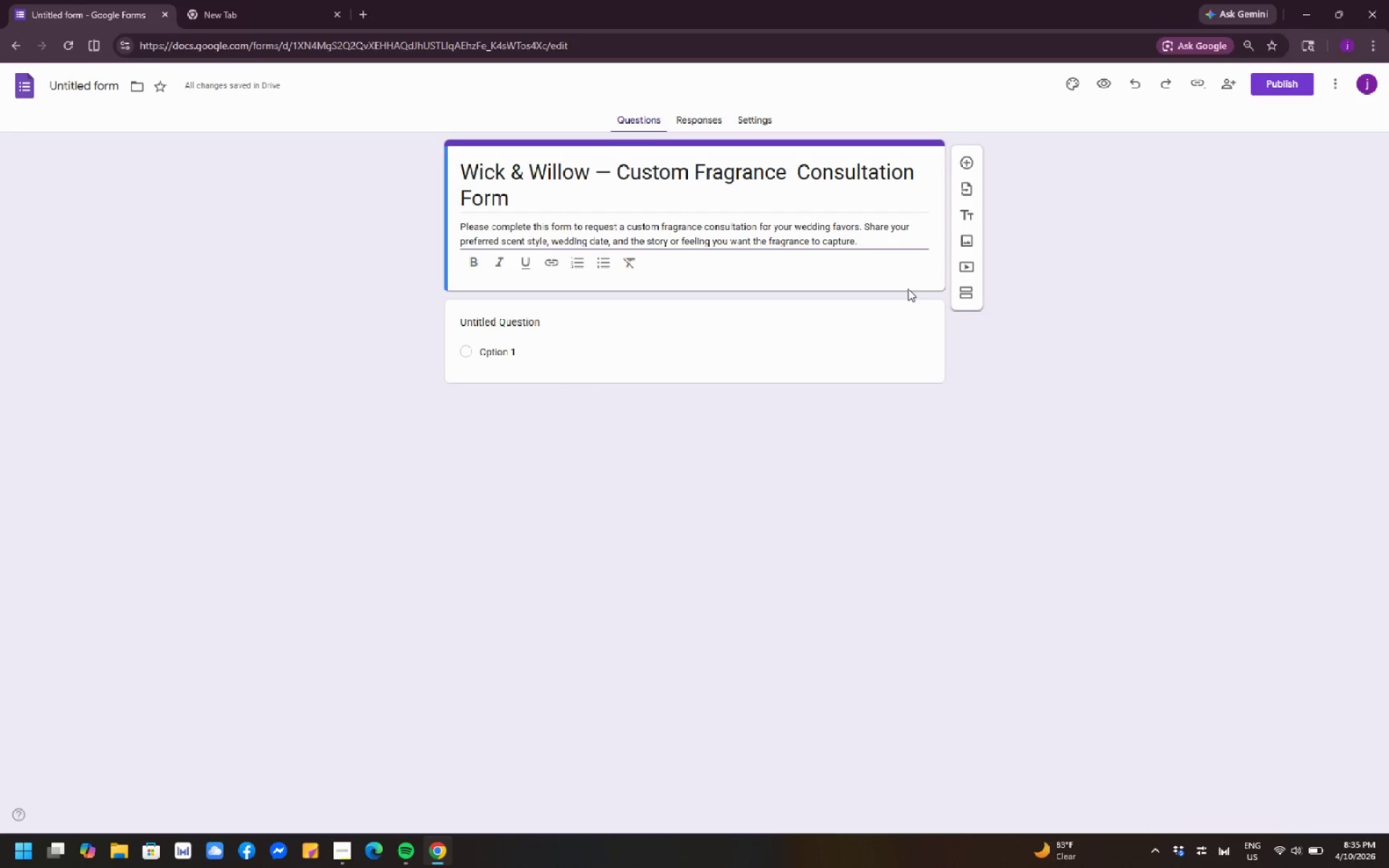 
left_click([559, 326])
 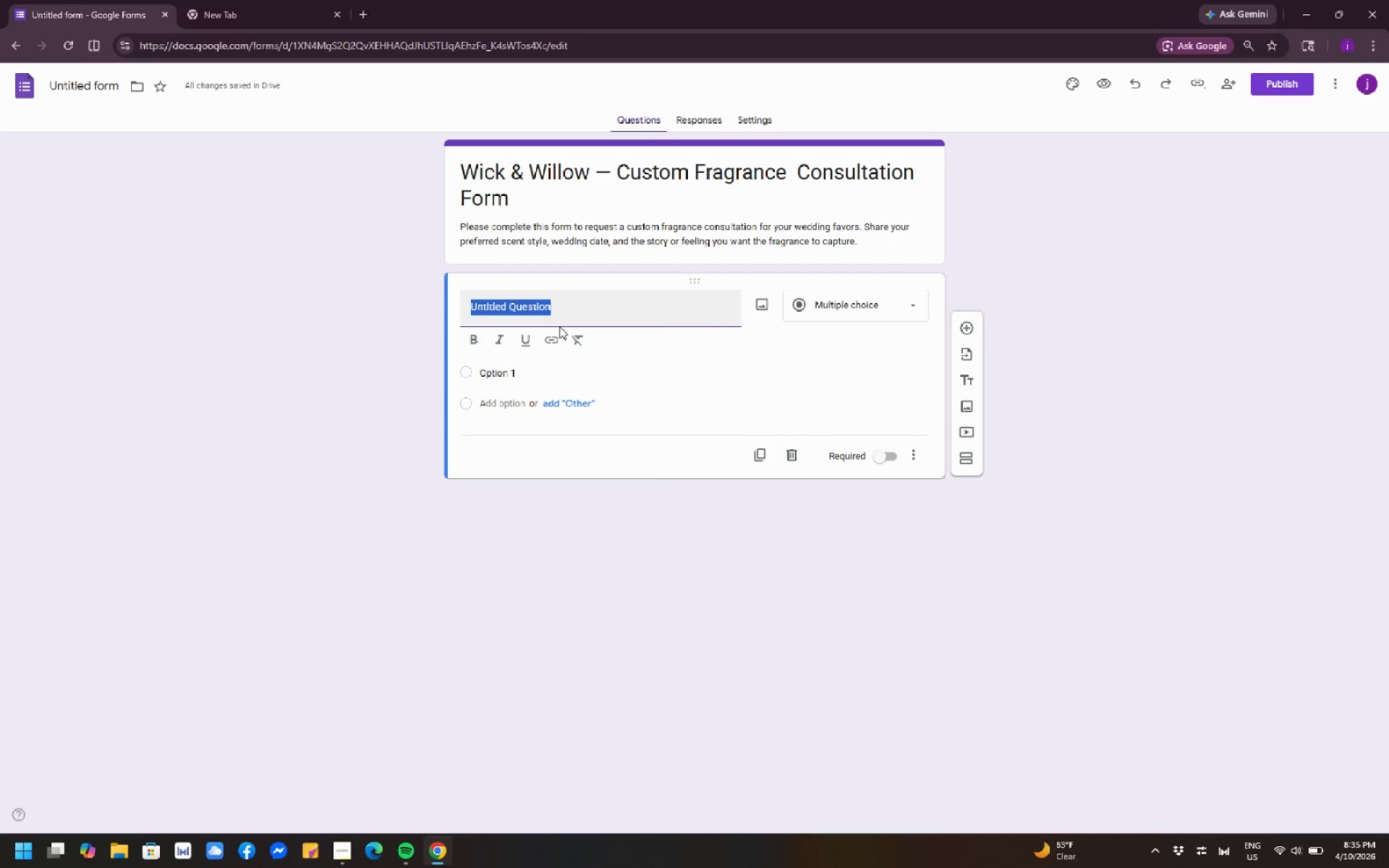 
wait(10.75)
 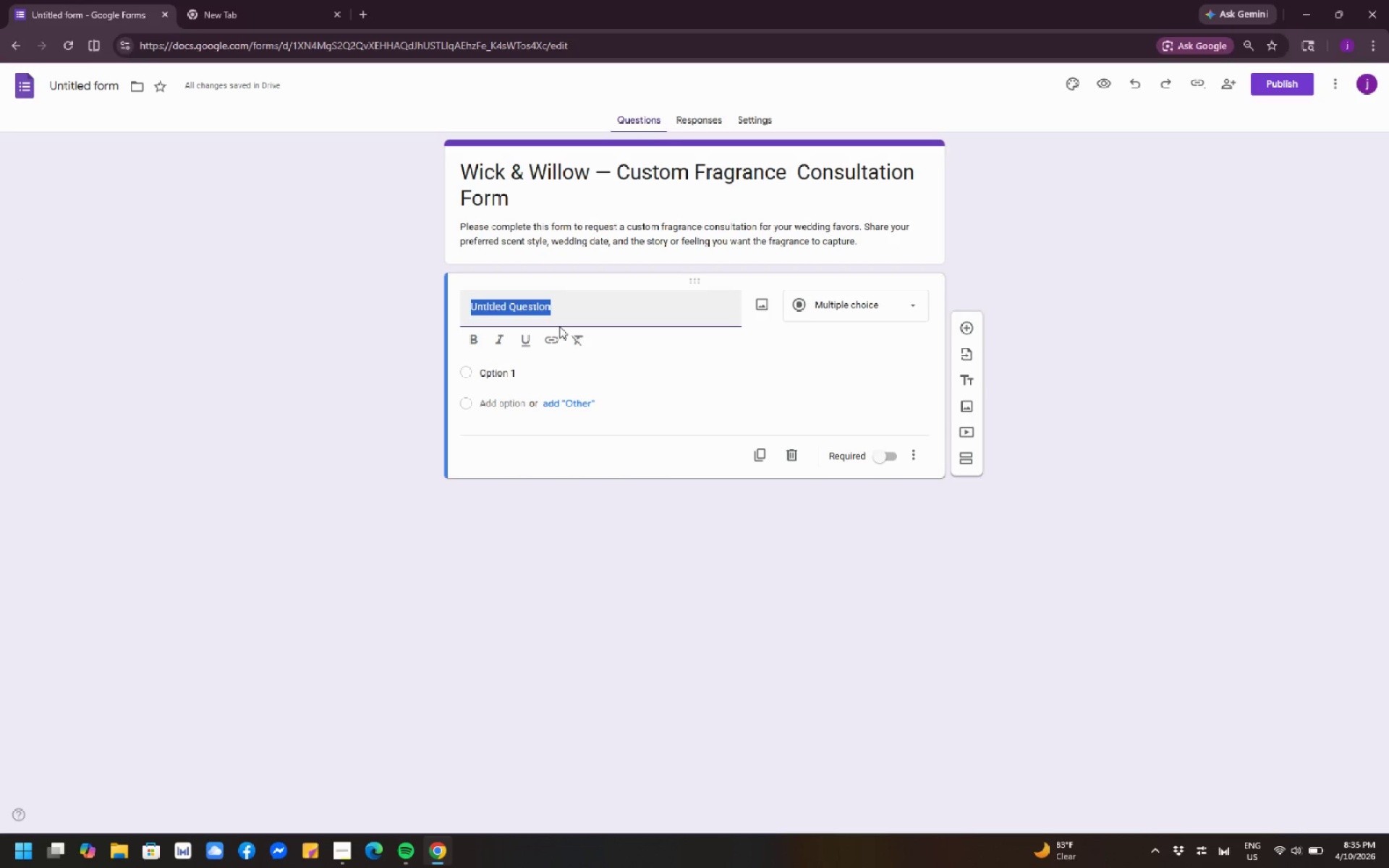 
type(Client Name)
 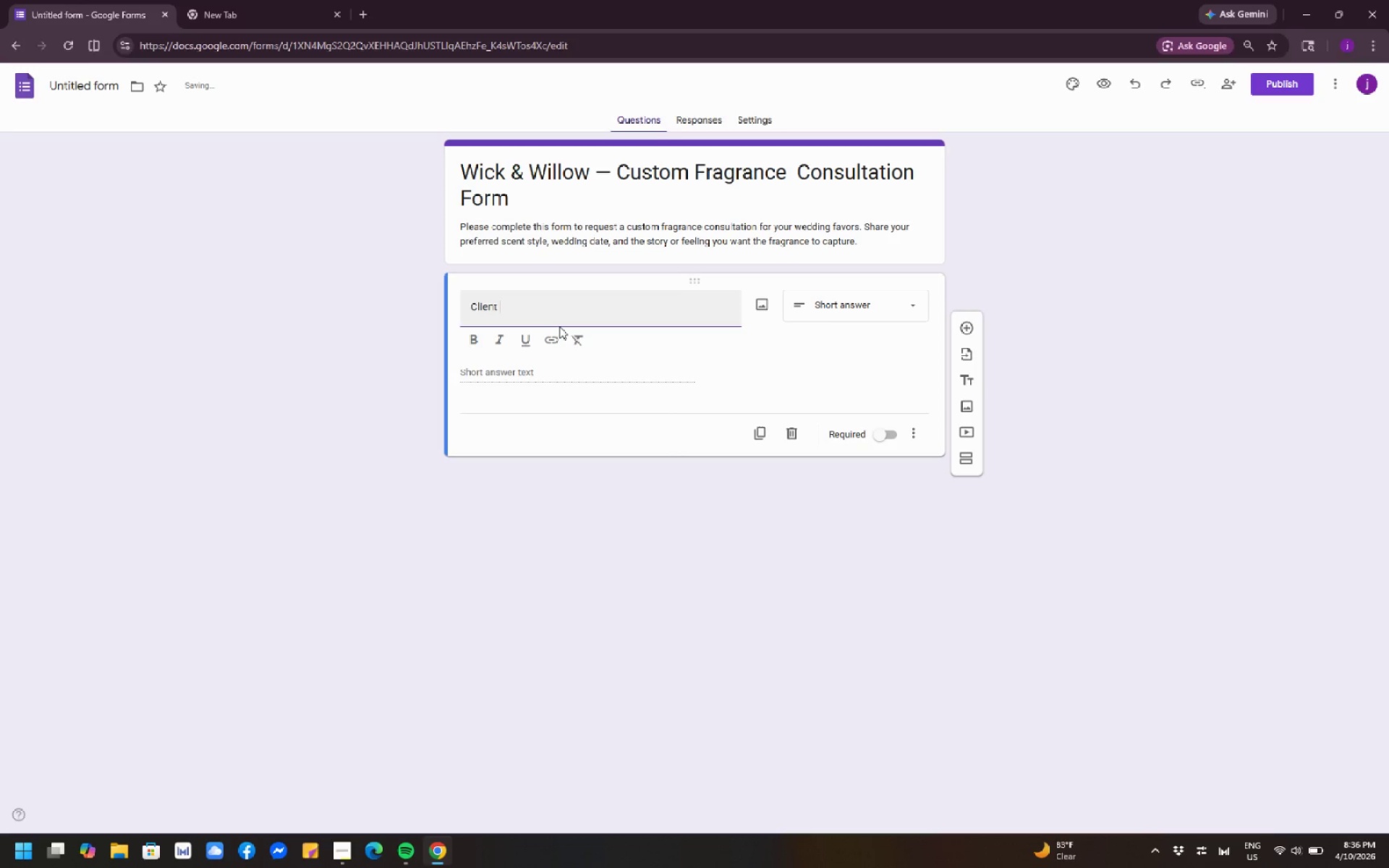 
left_click([574, 312])
 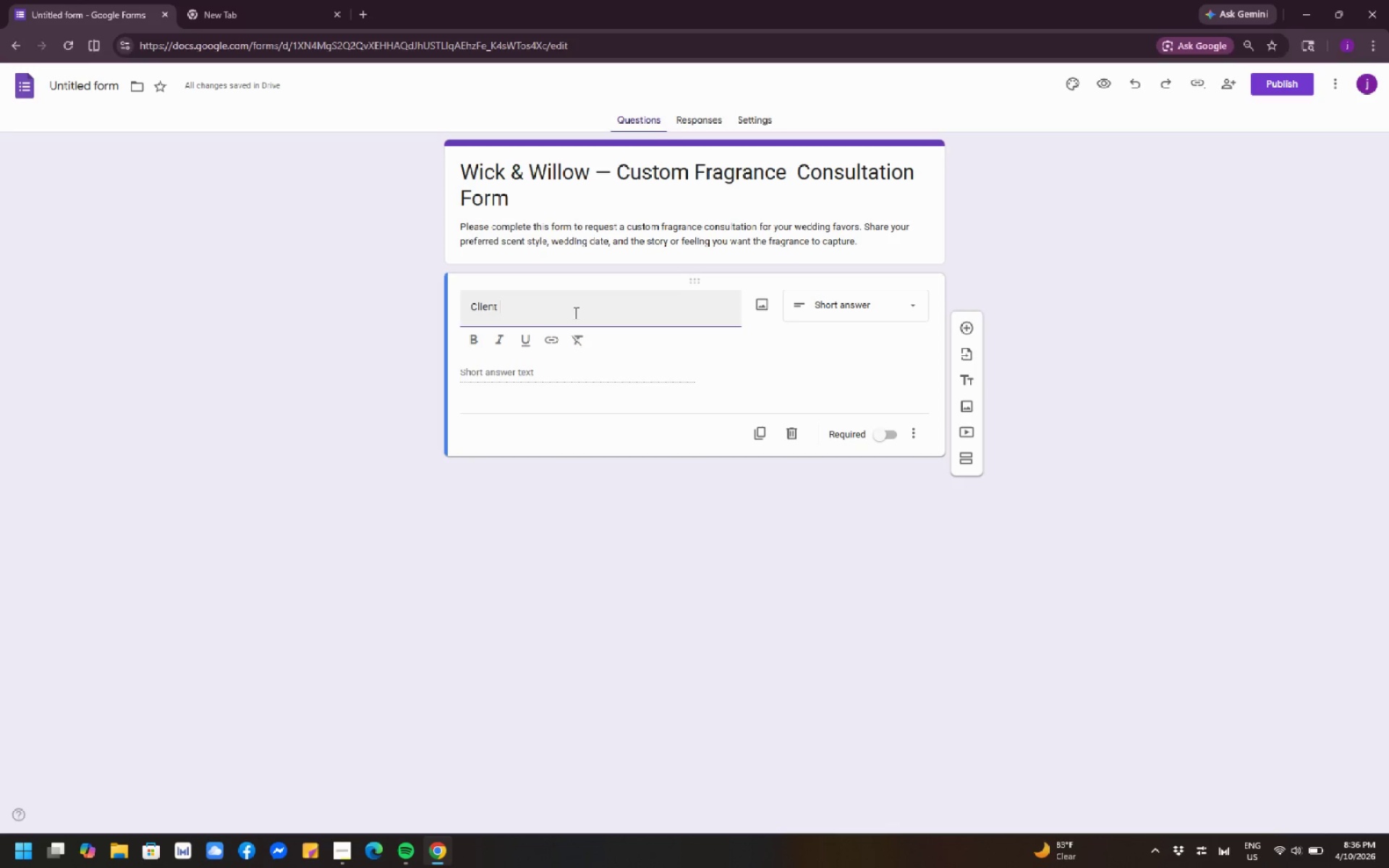 
key(Shift+ShiftLeft)
 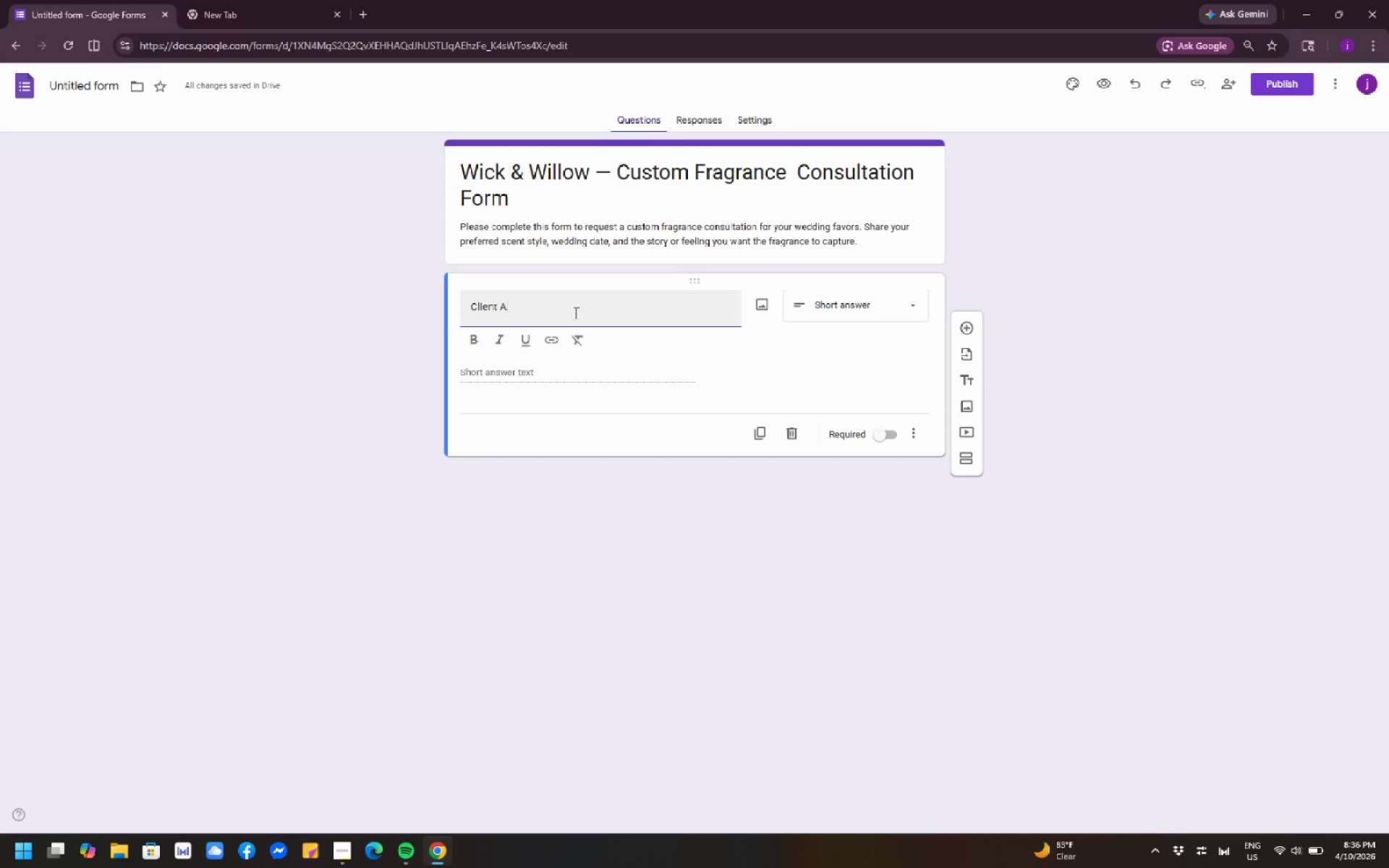 
key(Shift+A)
 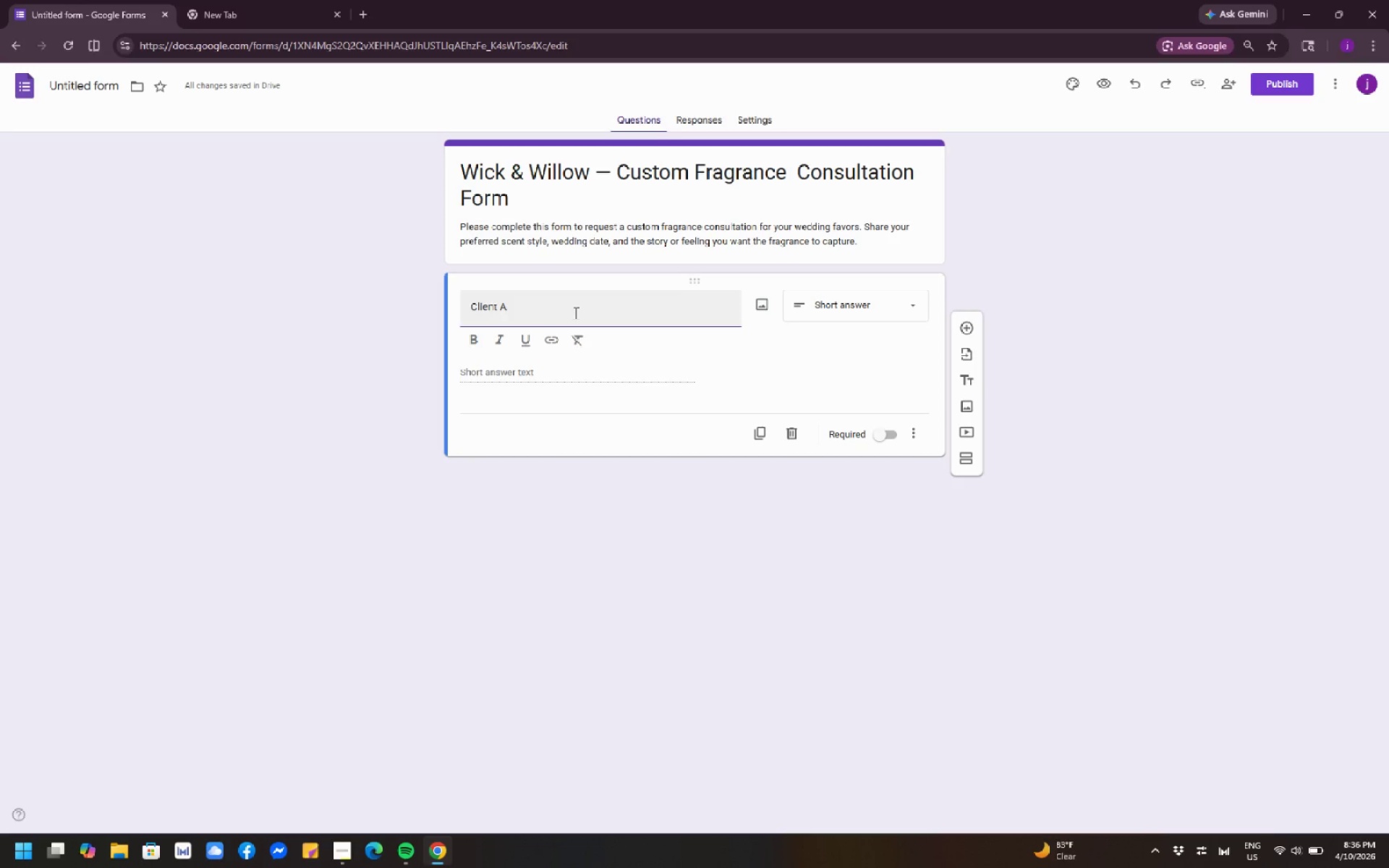 
key(Shift+ShiftLeft)
 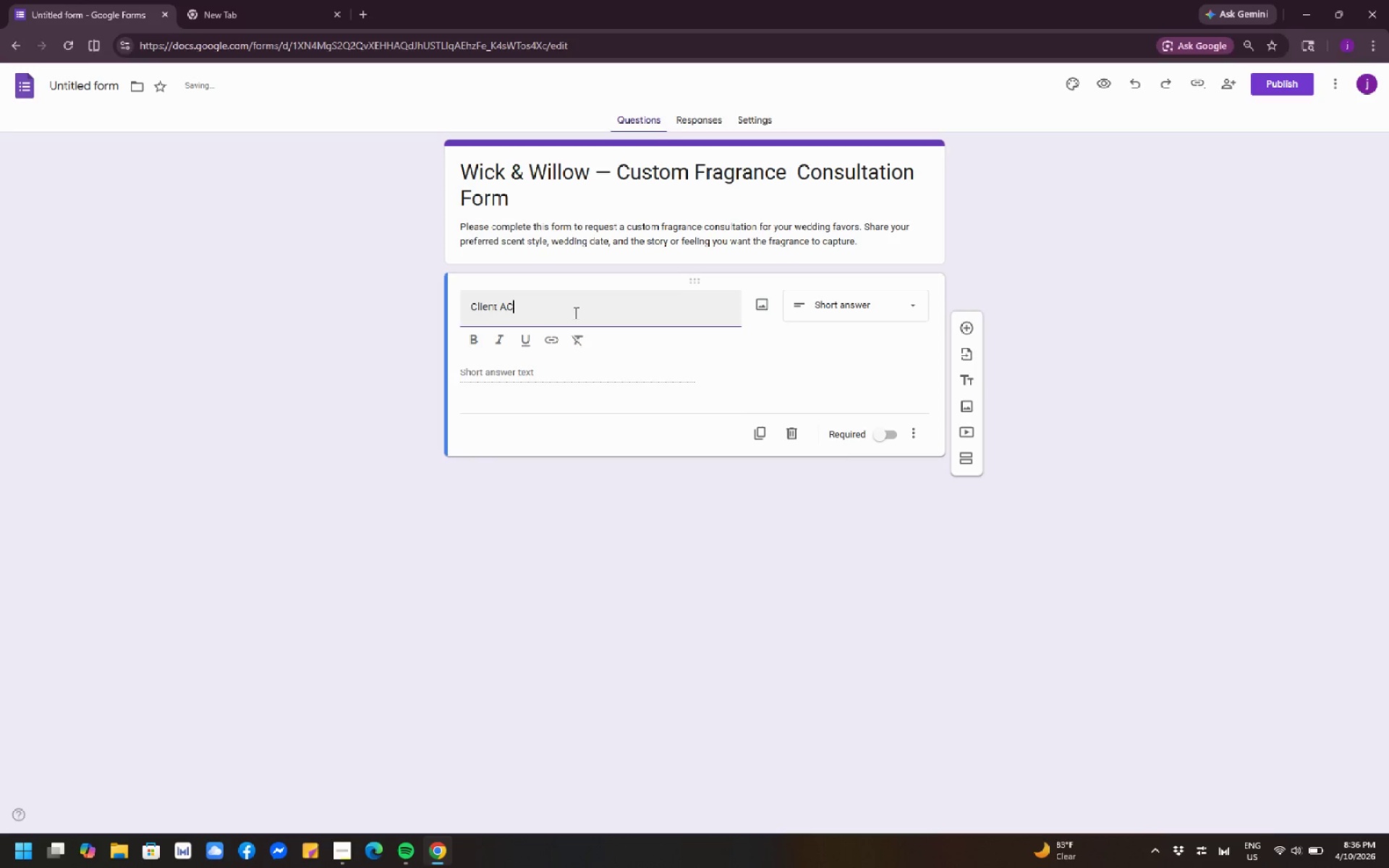 
key(Shift+C)
 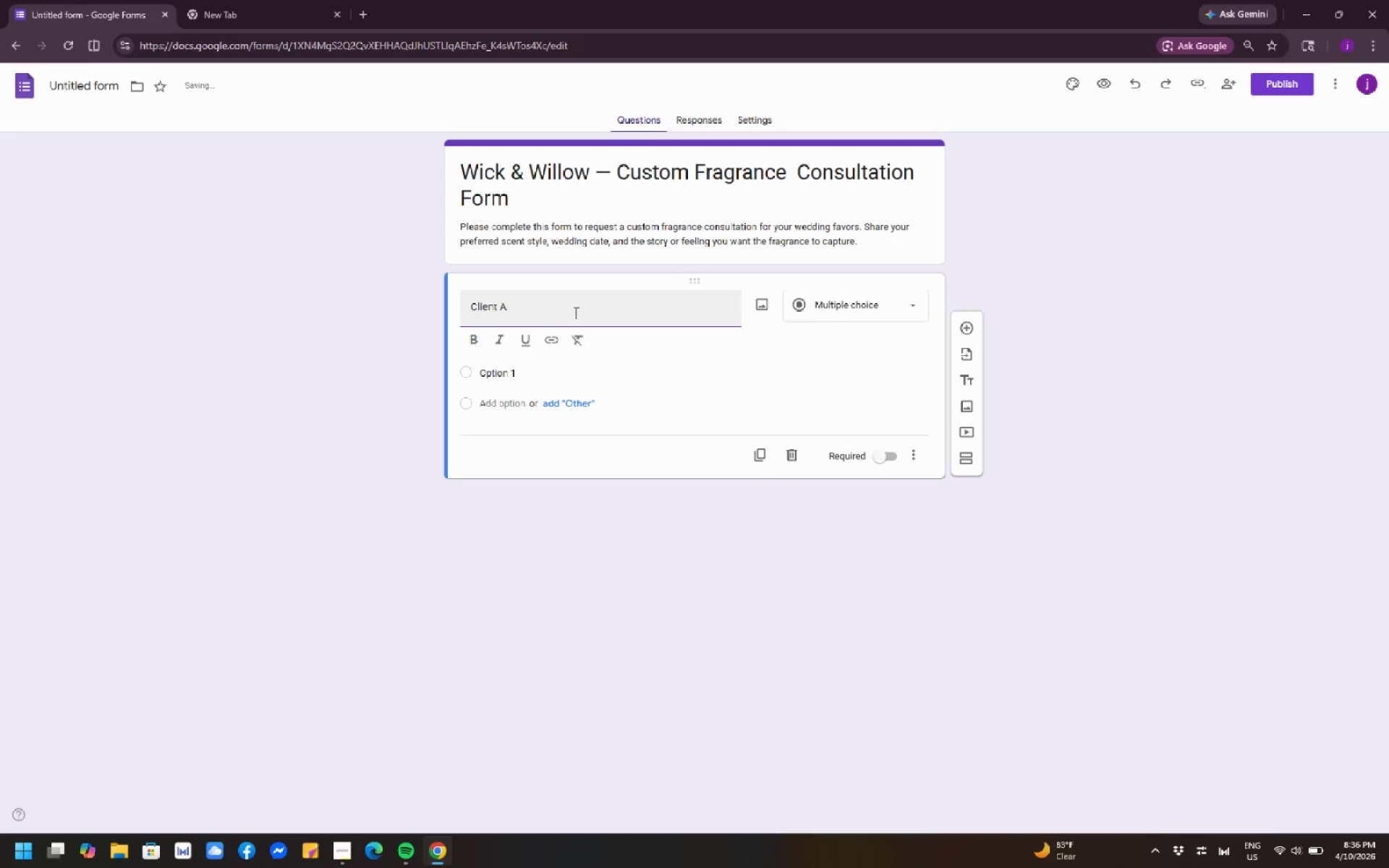 
key(Control+ControlLeft)
 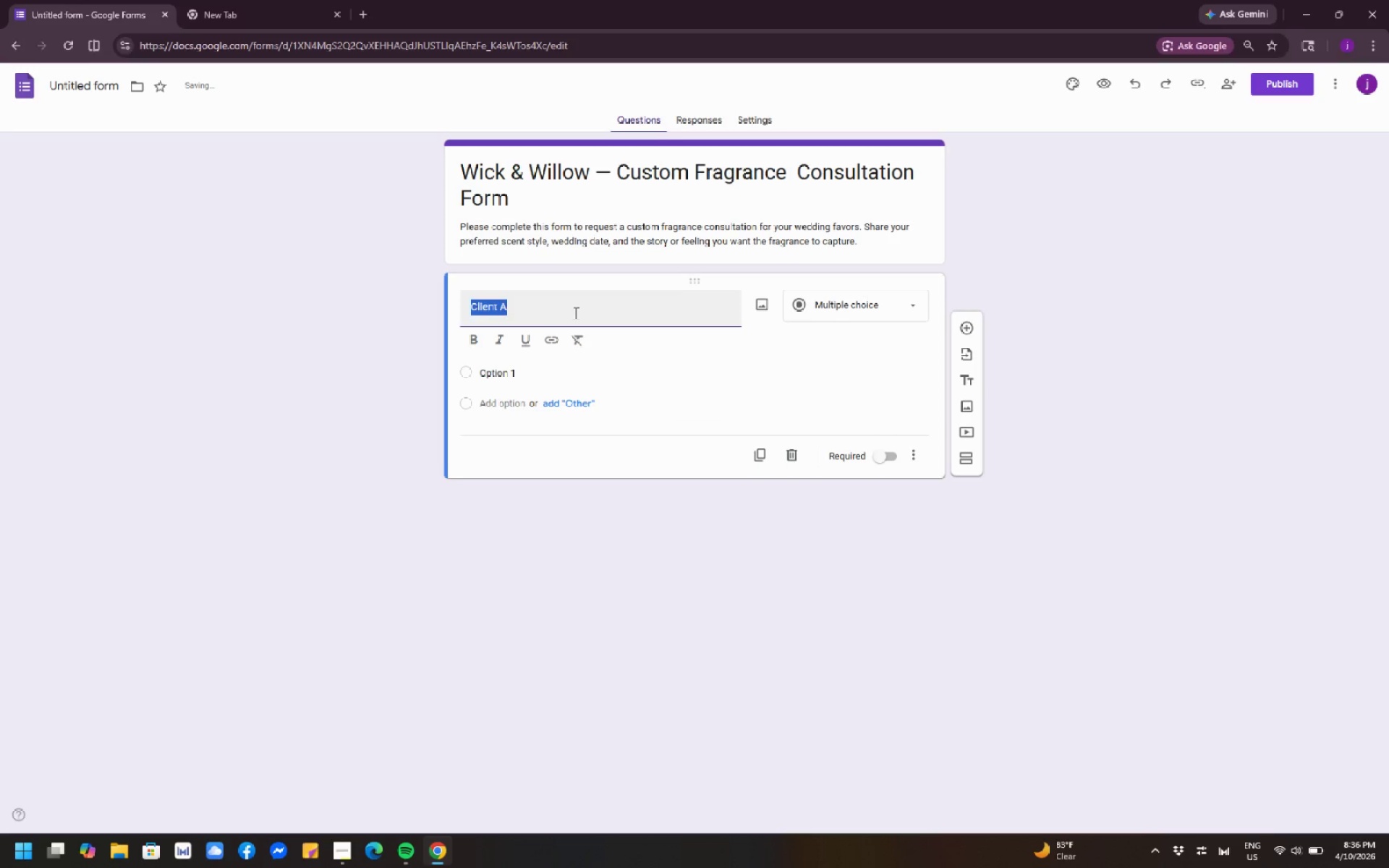 
key(Control+A)
 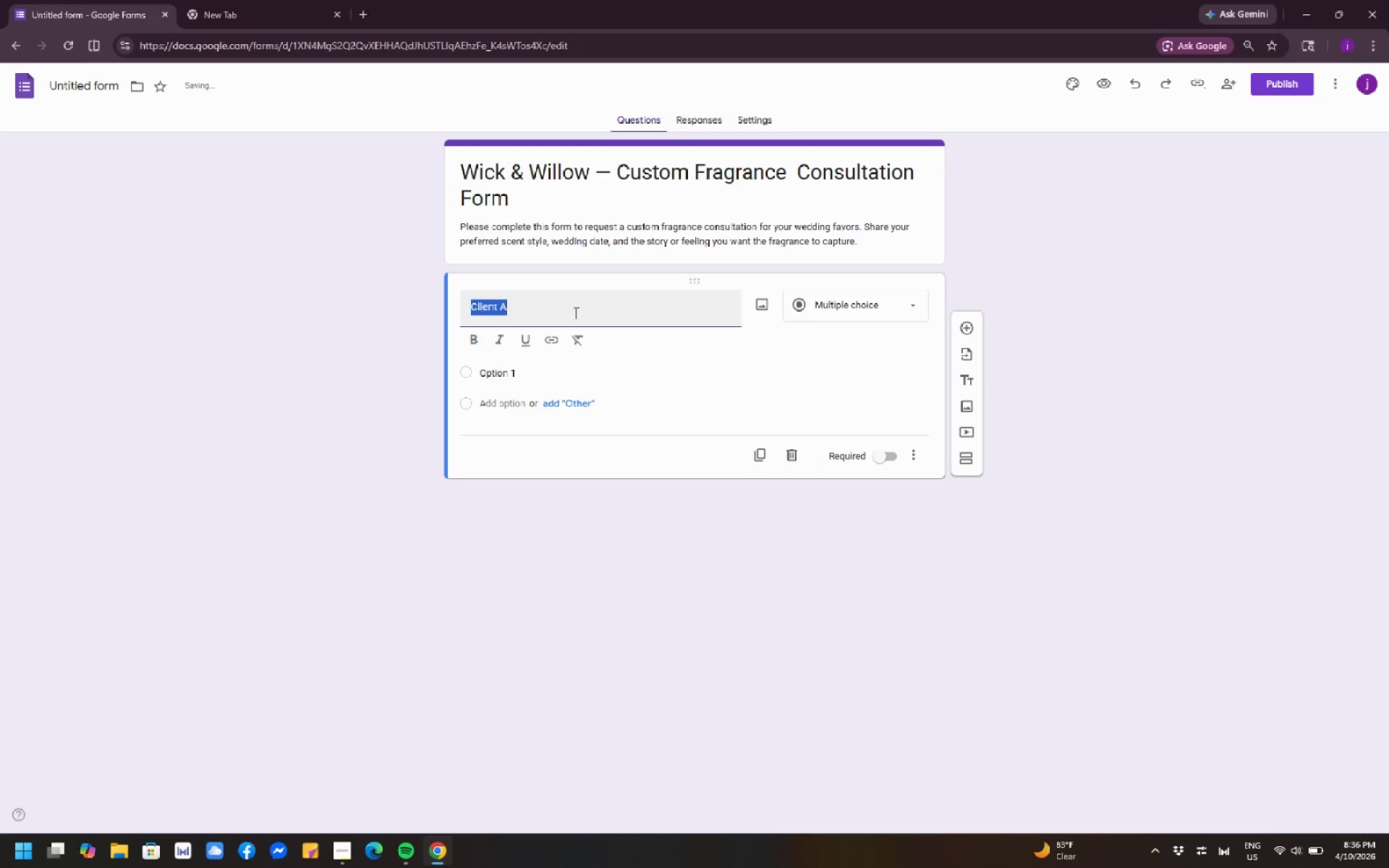 
type(Client )
 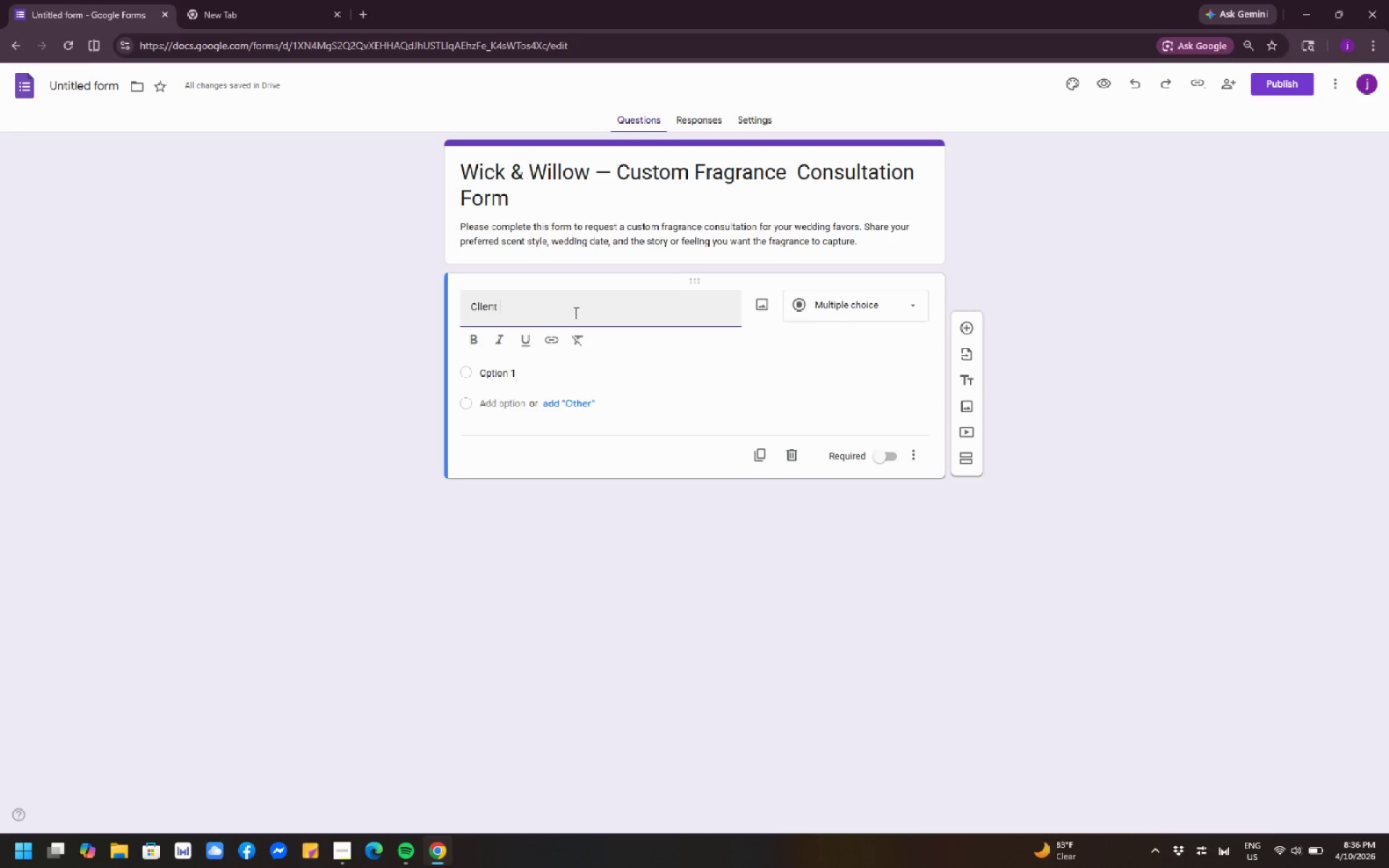 
hold_key(key=ShiftLeft, duration=0.31)
 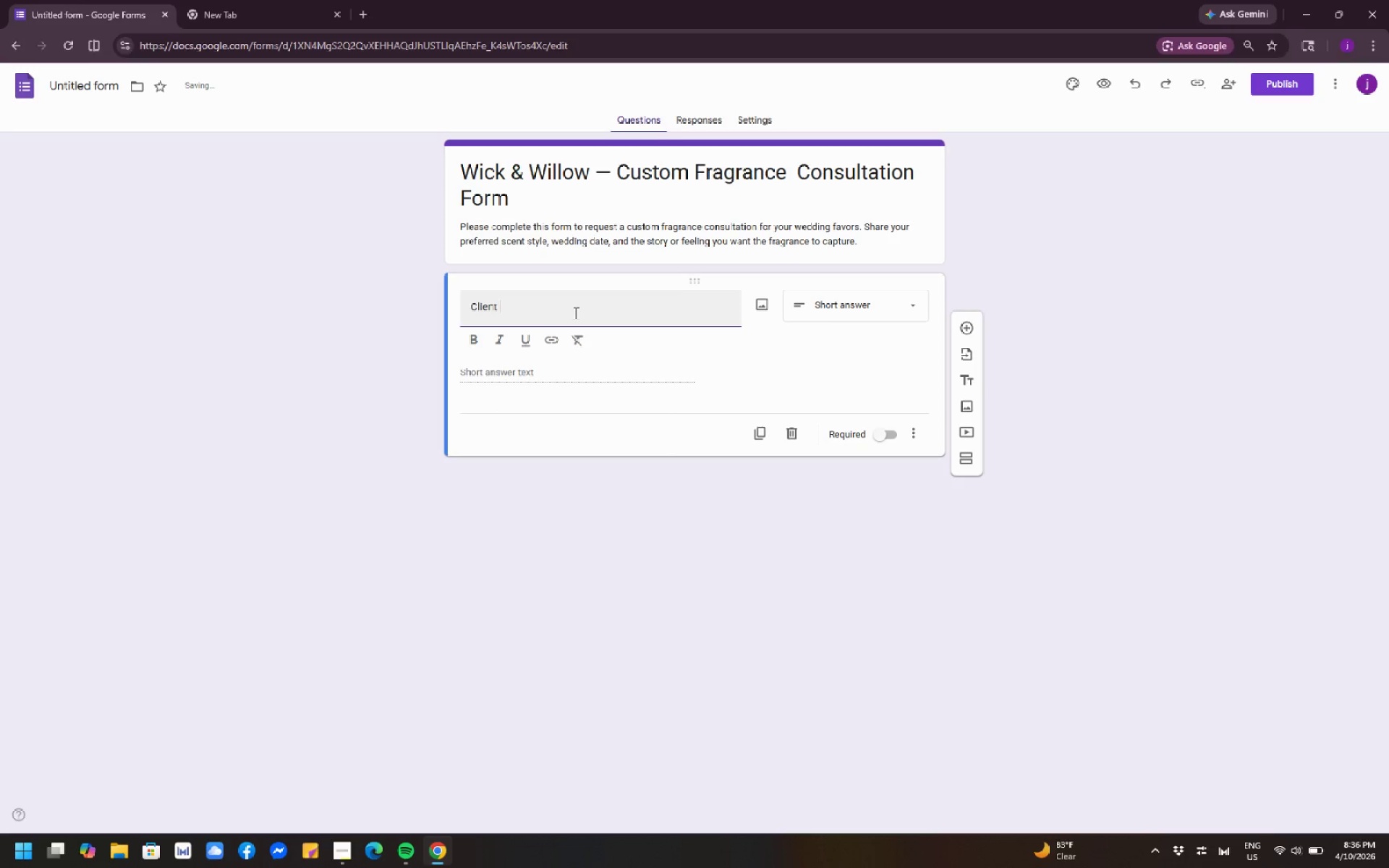 
type(Name)
 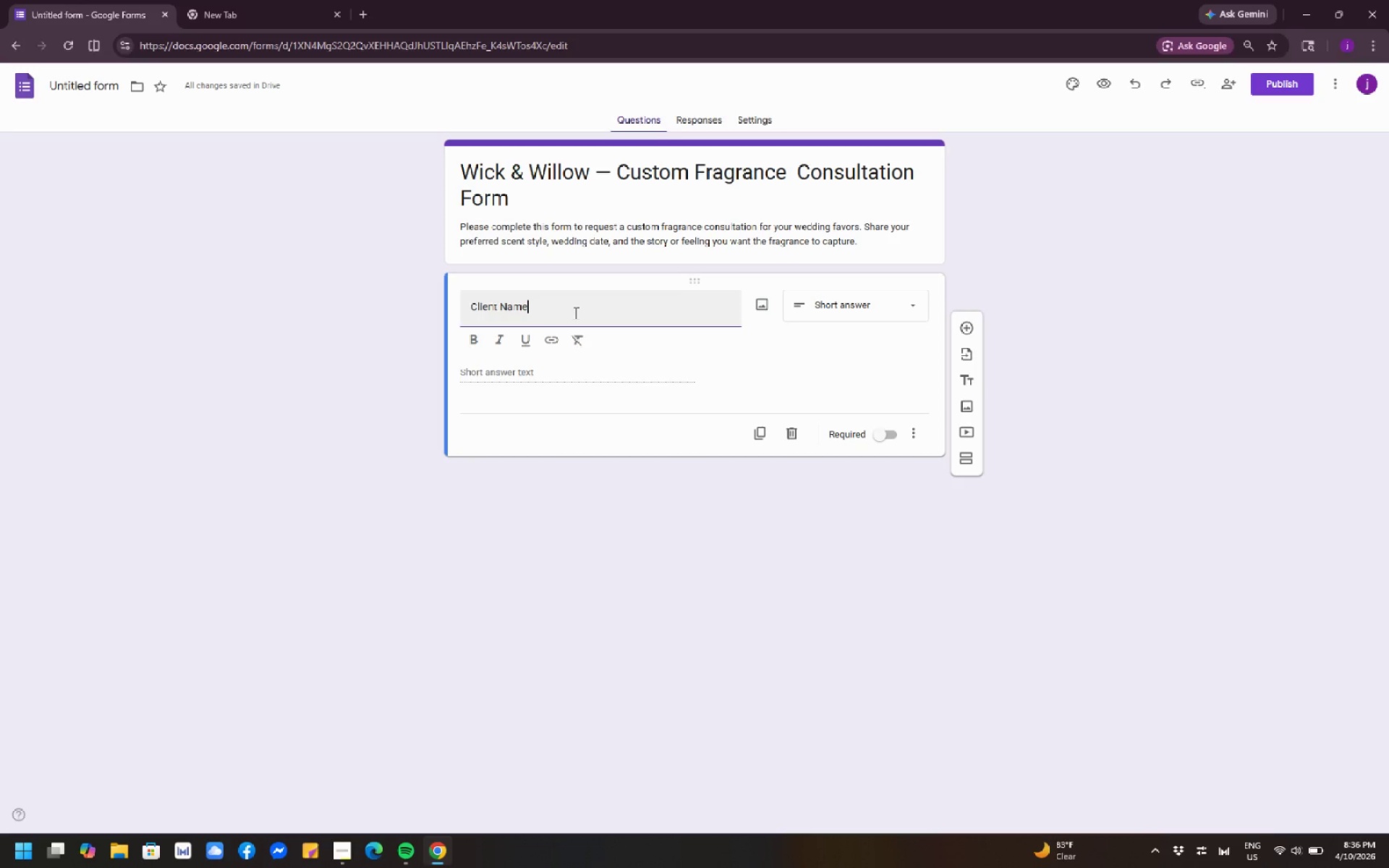 
wait(5.8)
 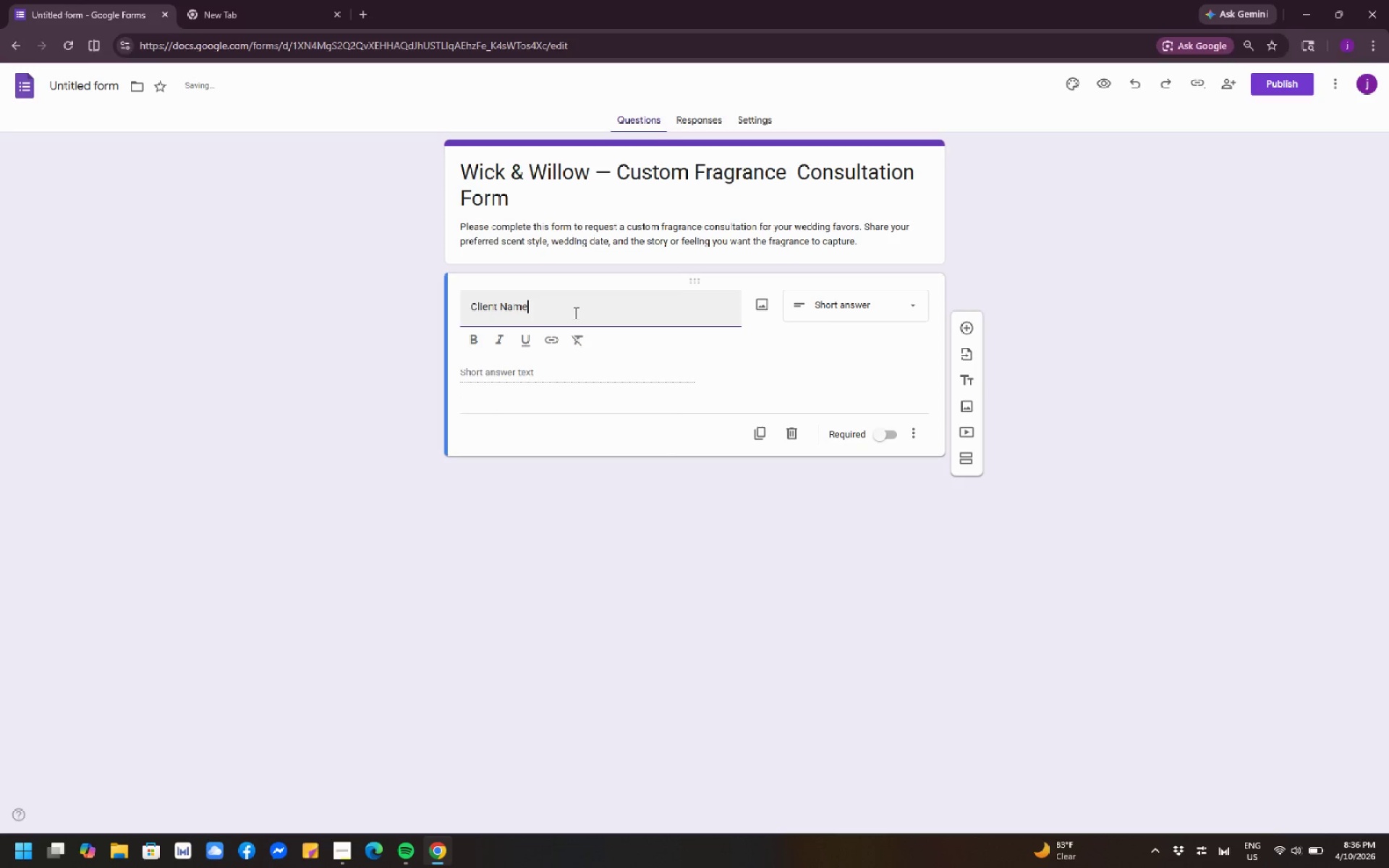 
left_click([888, 311])
 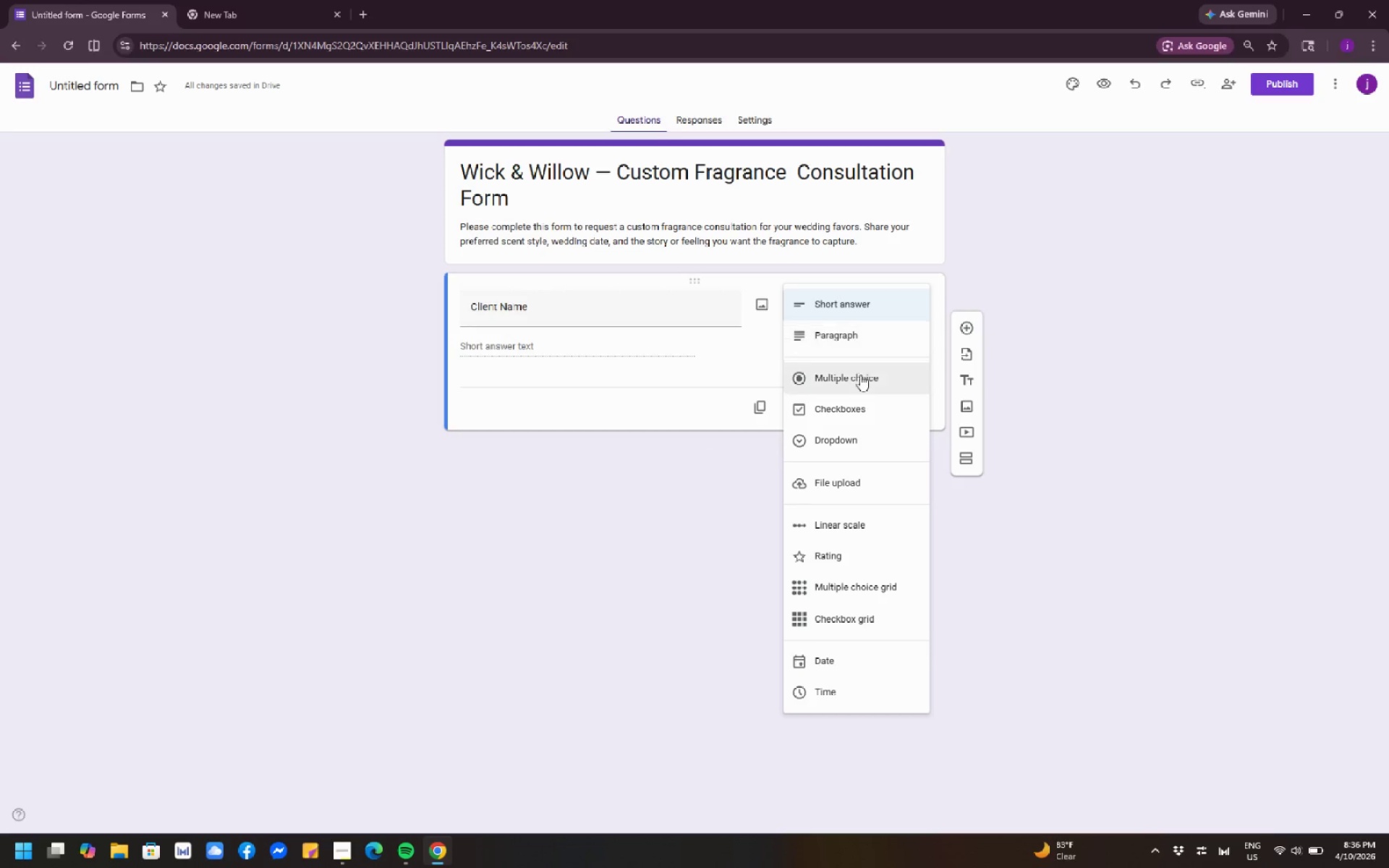 
left_click([862, 432])
 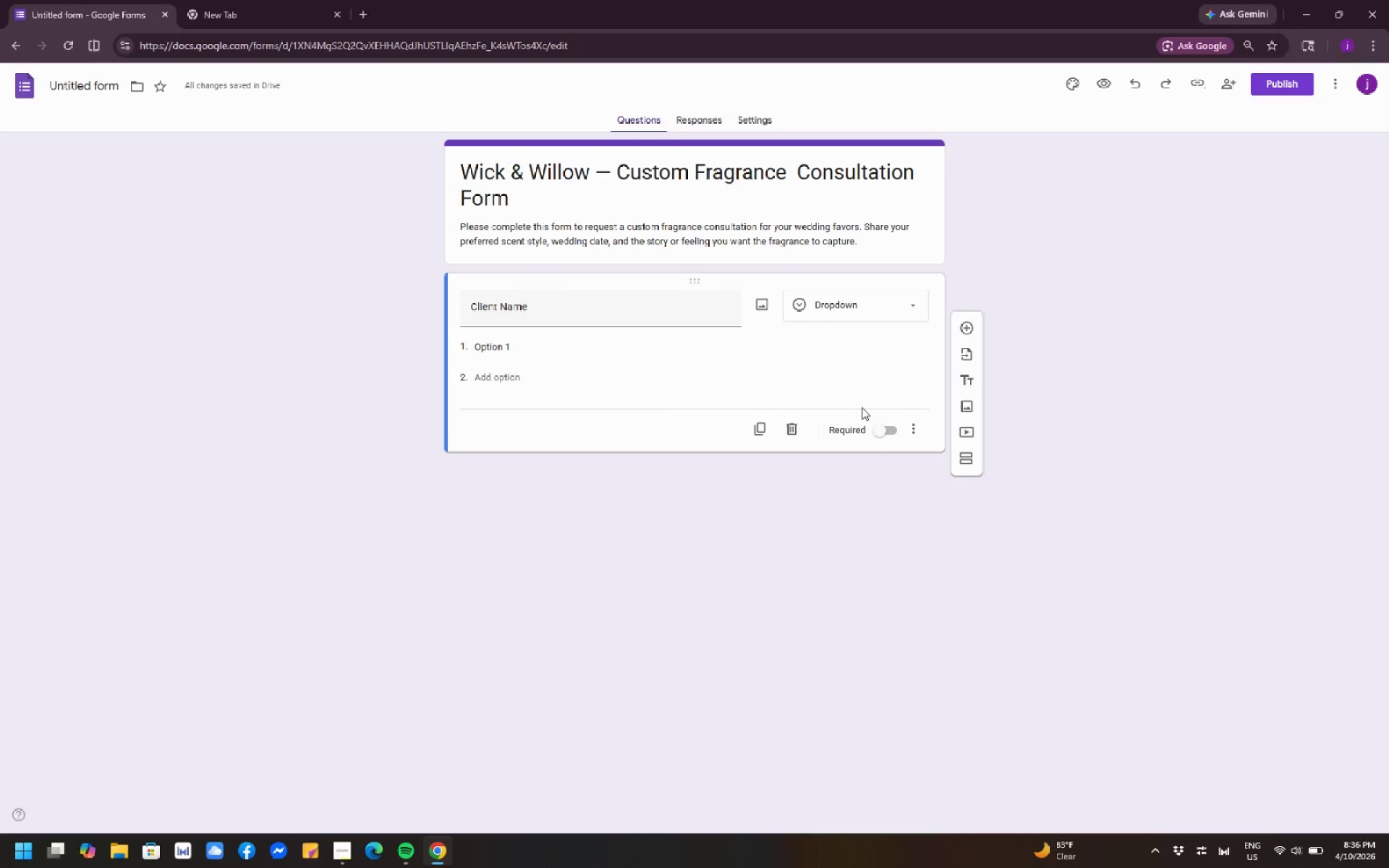 
wait(7.72)
 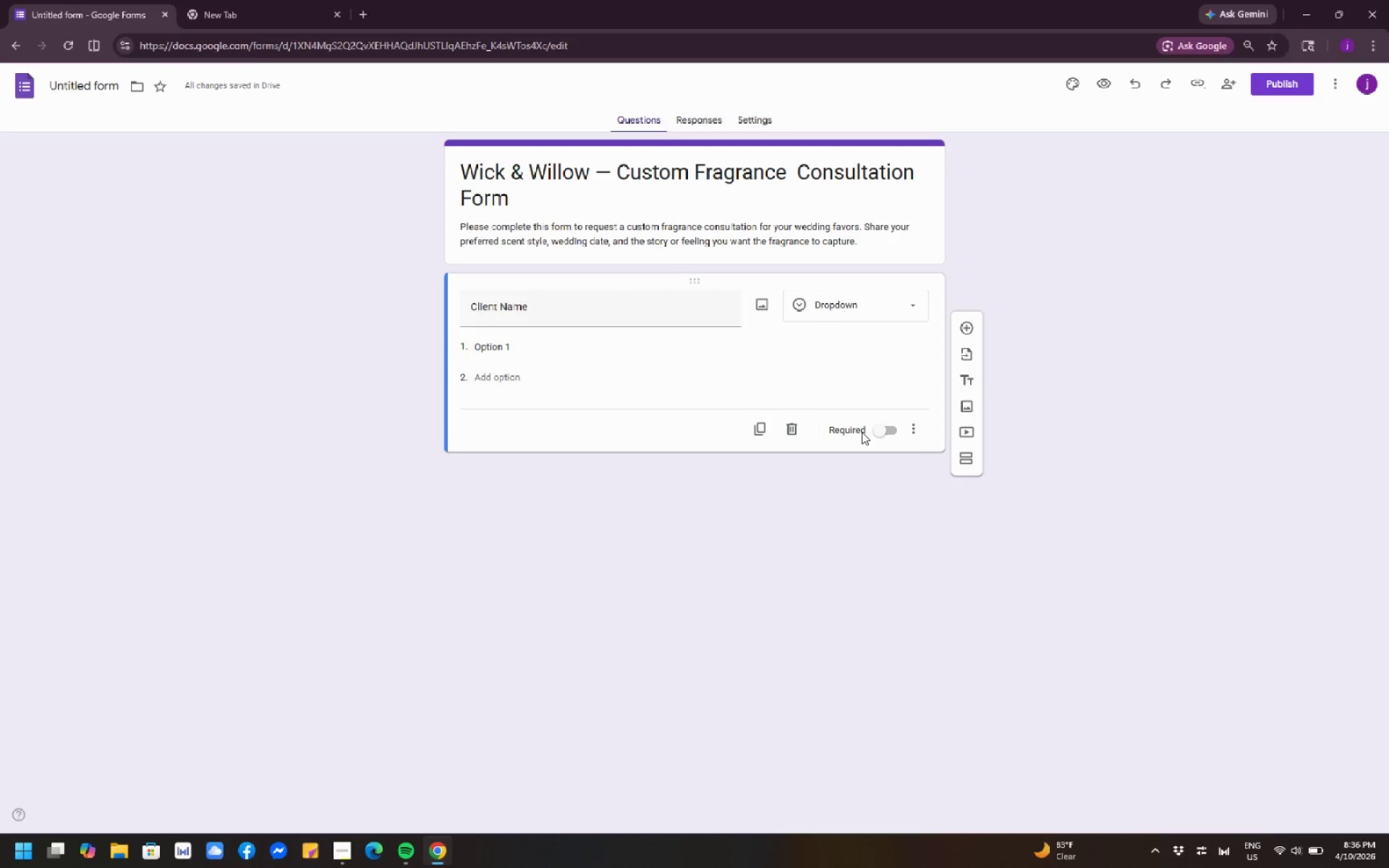 
left_click([908, 308])
 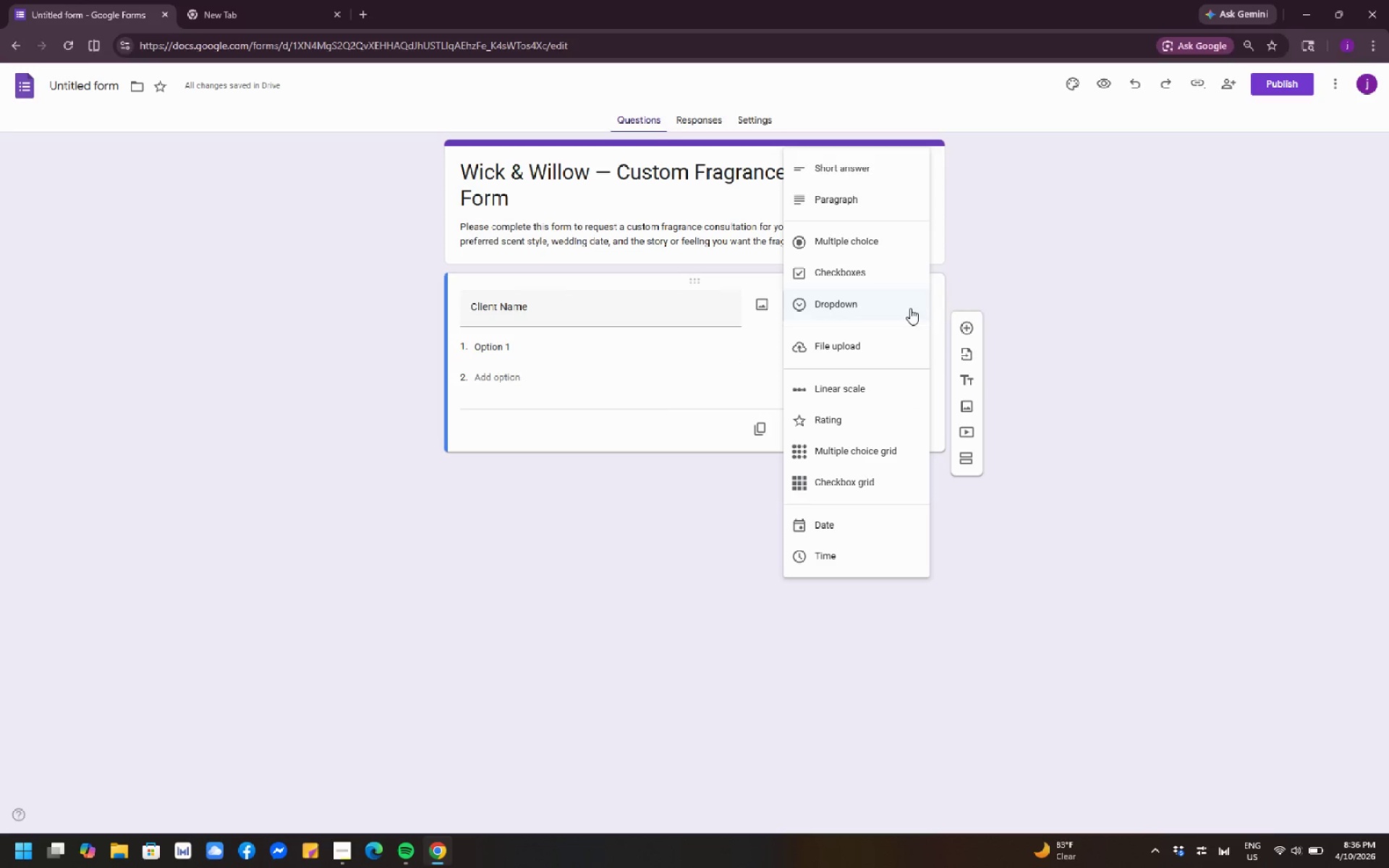 
left_click([1147, 294])
 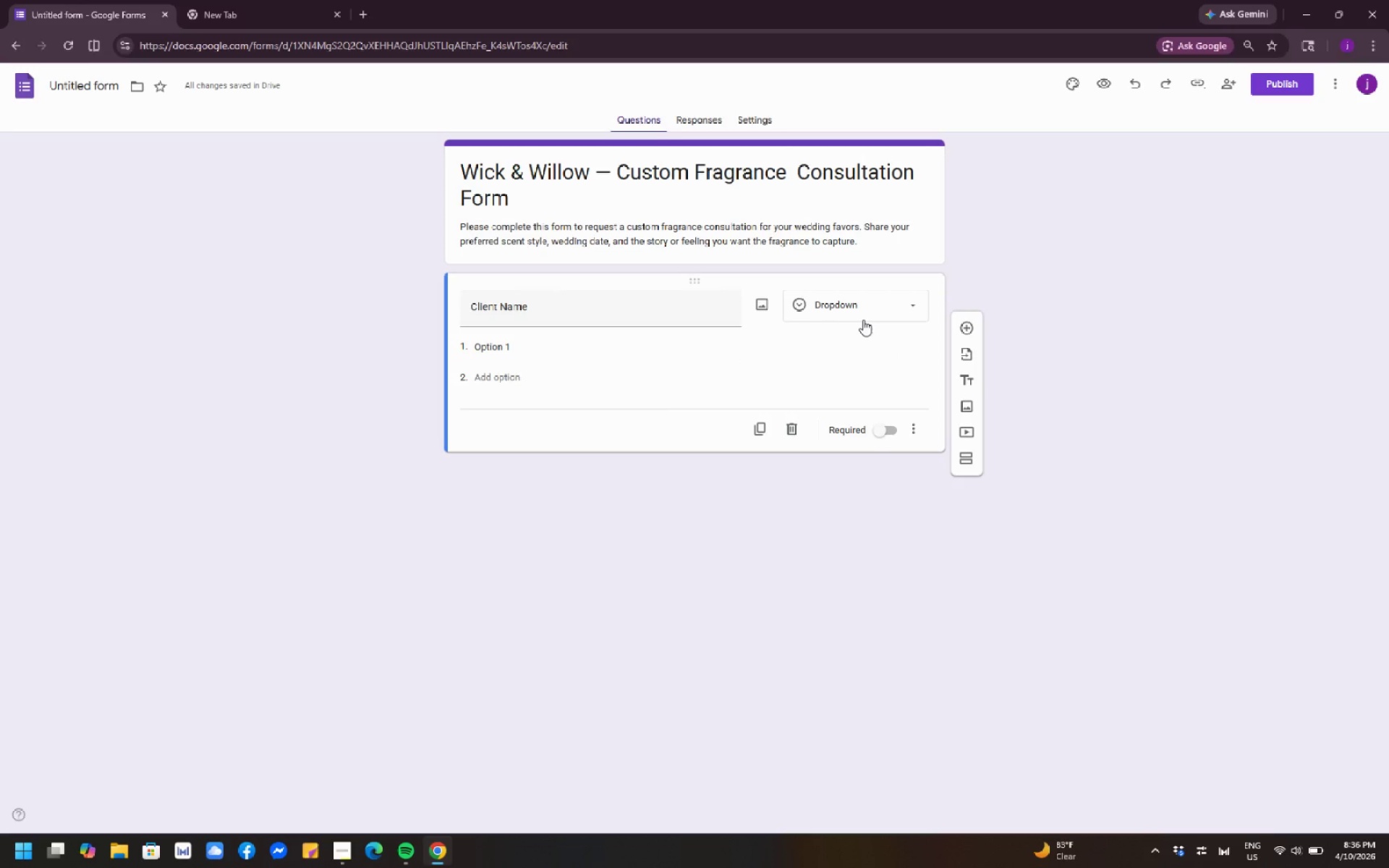 
wait(6.94)
 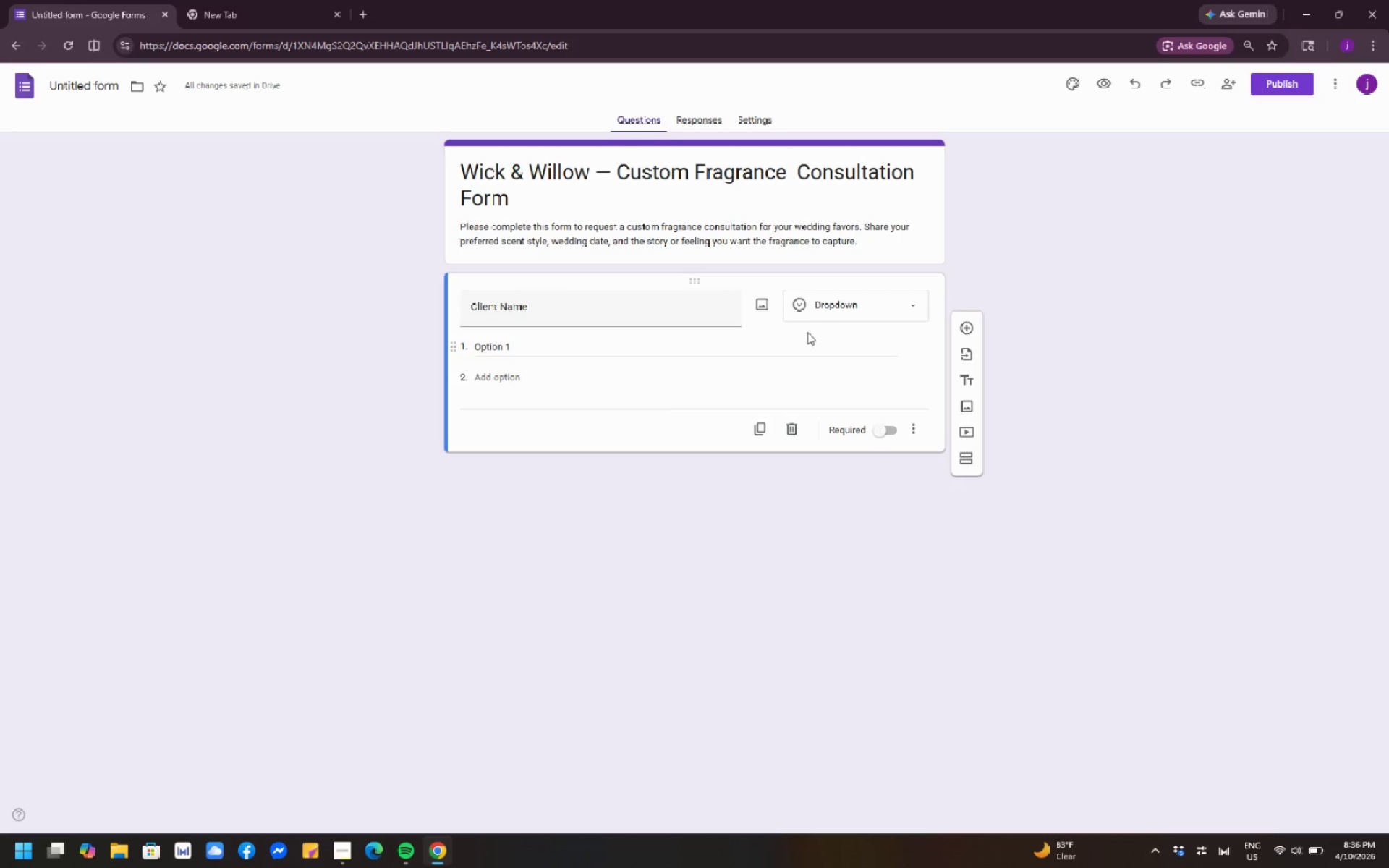 
left_click([553, 347])
 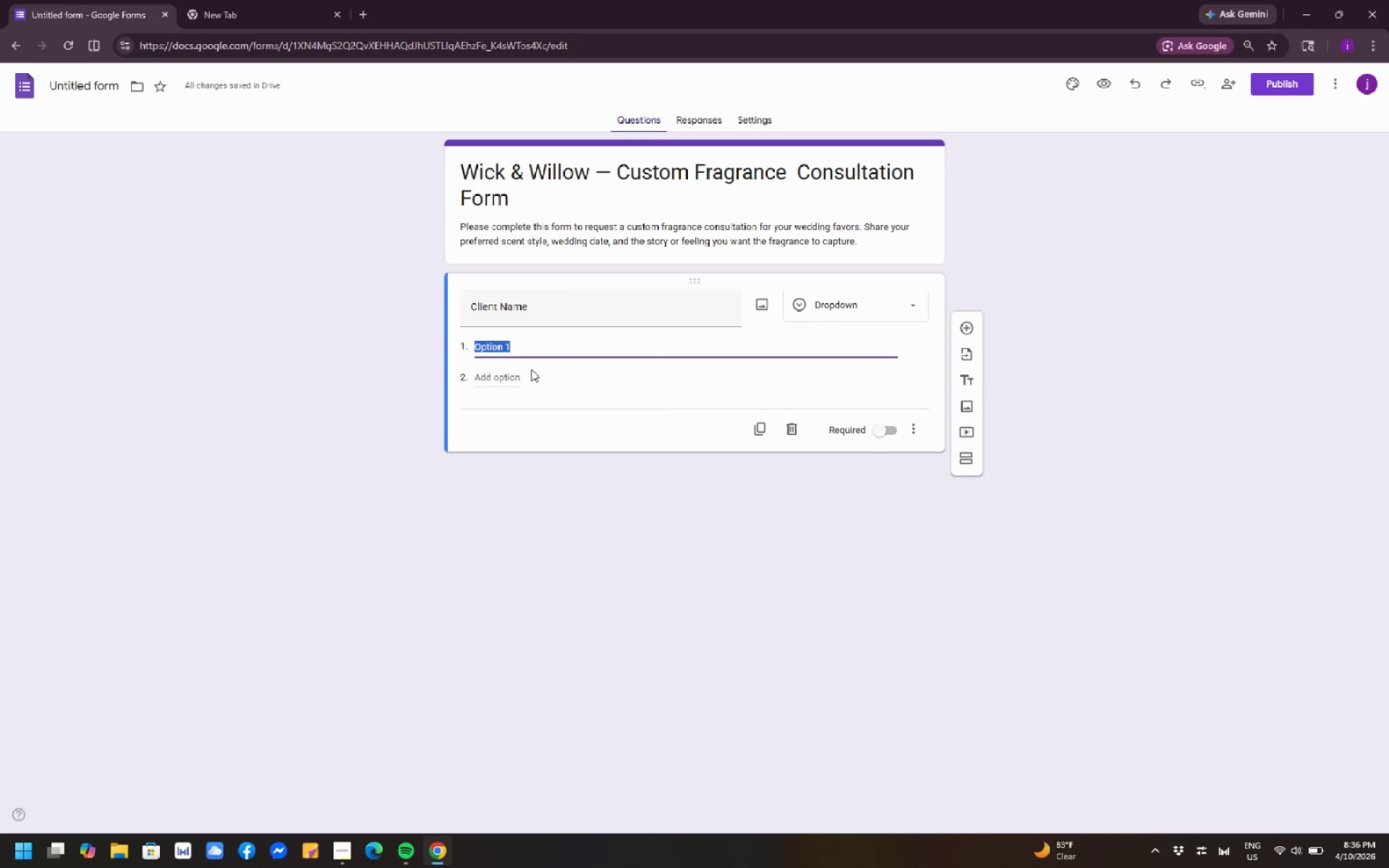 
left_click([758, 359])
 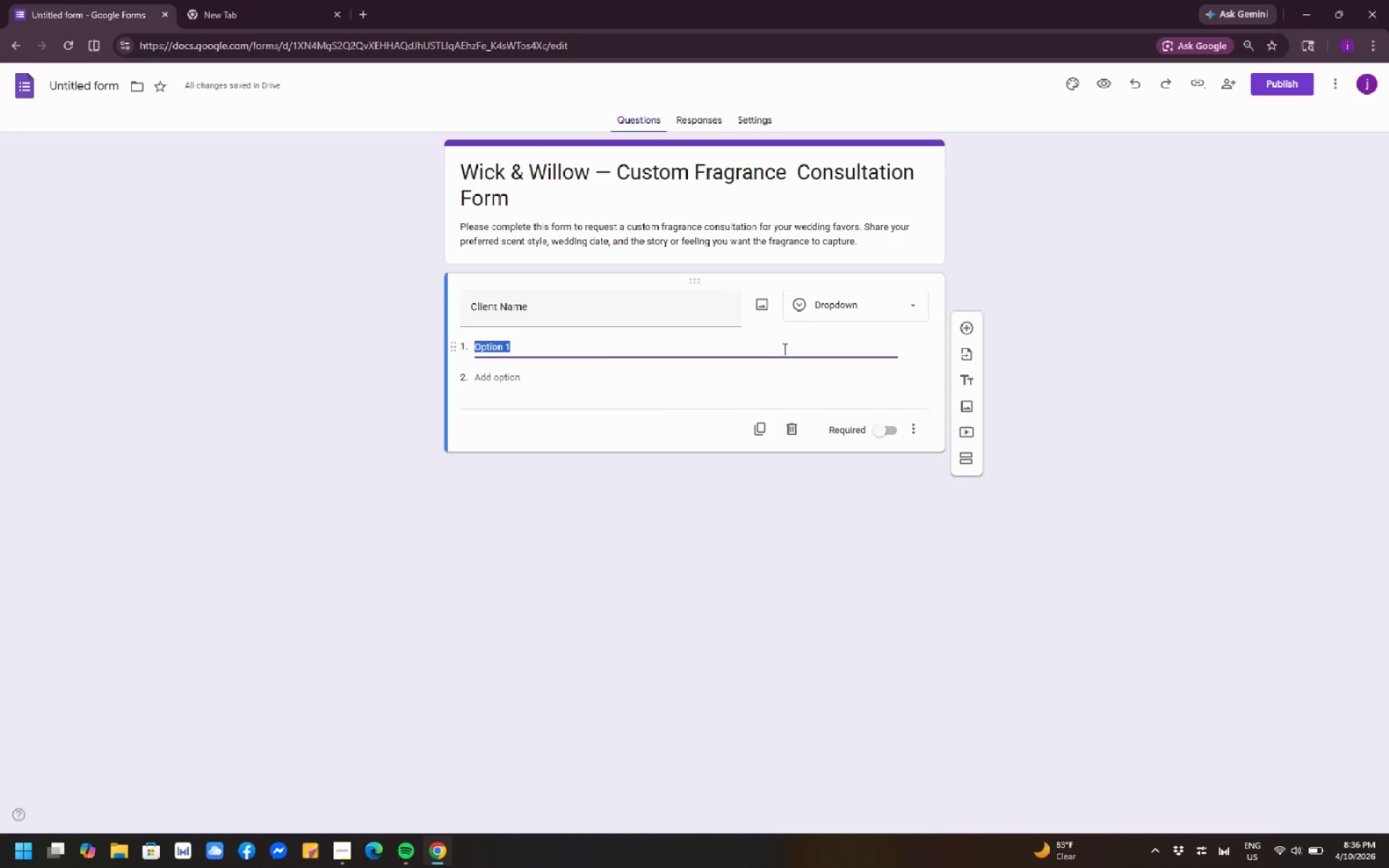 
left_click([783, 349])
 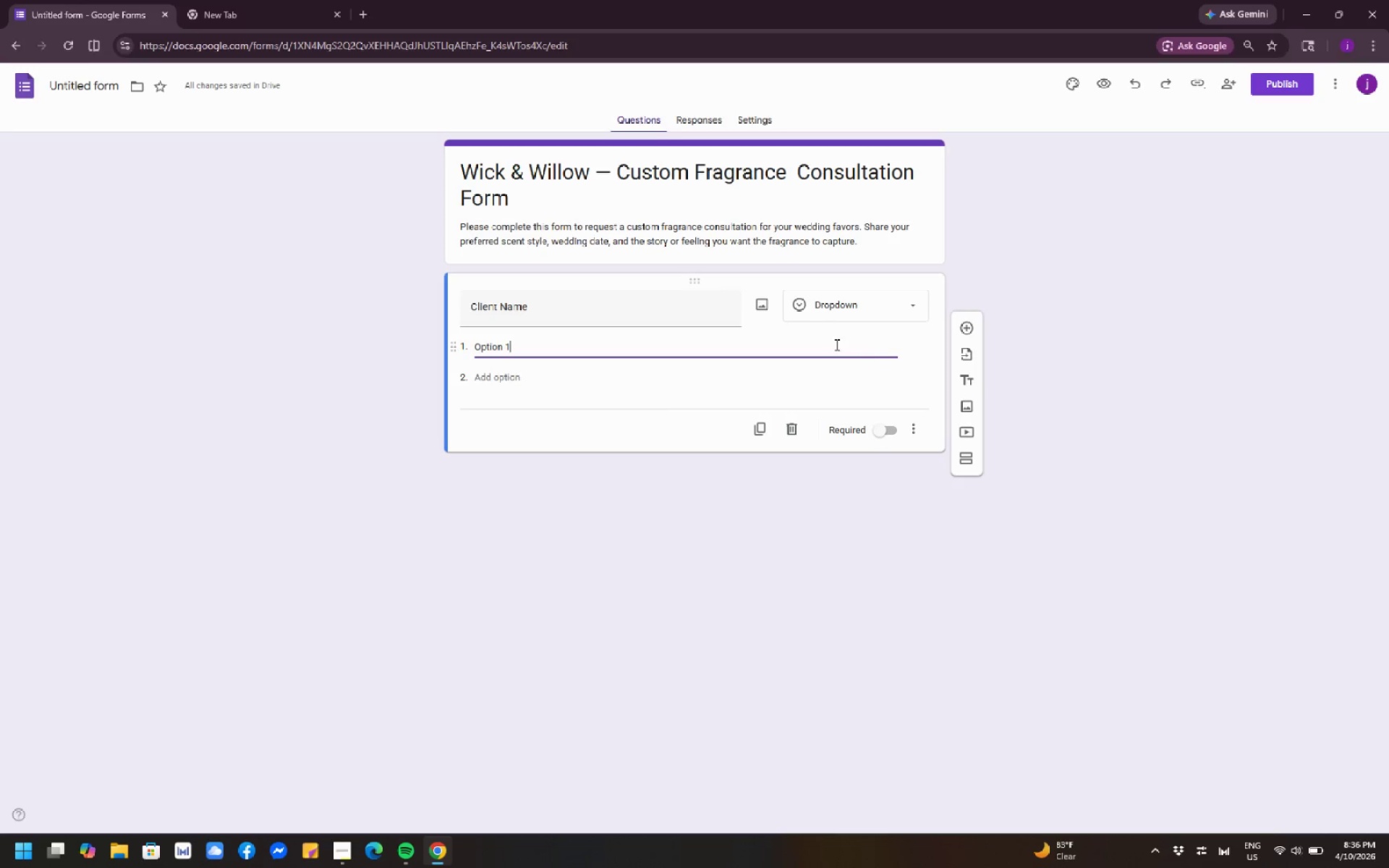 
wait(7.22)
 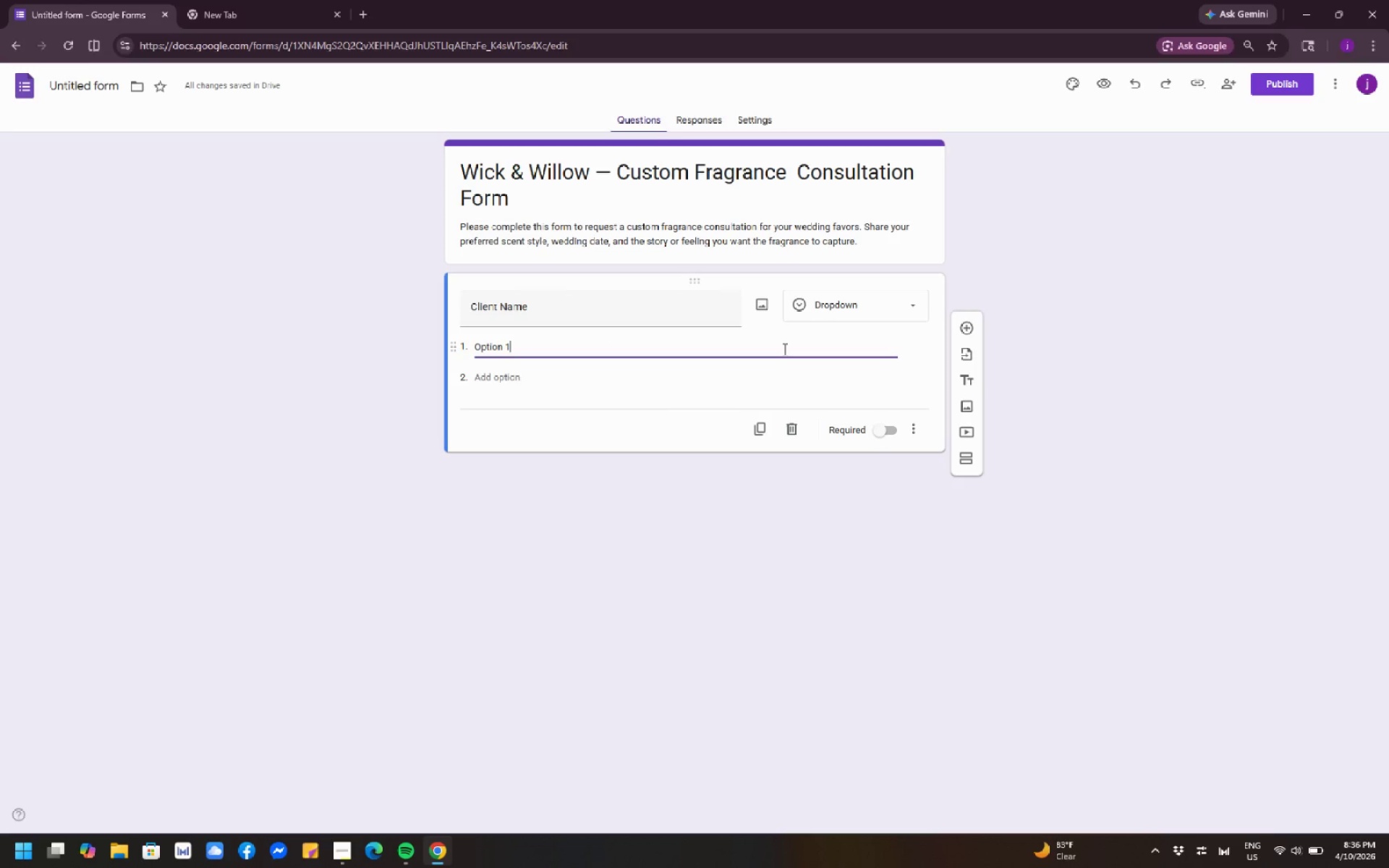 
left_click([794, 307])
 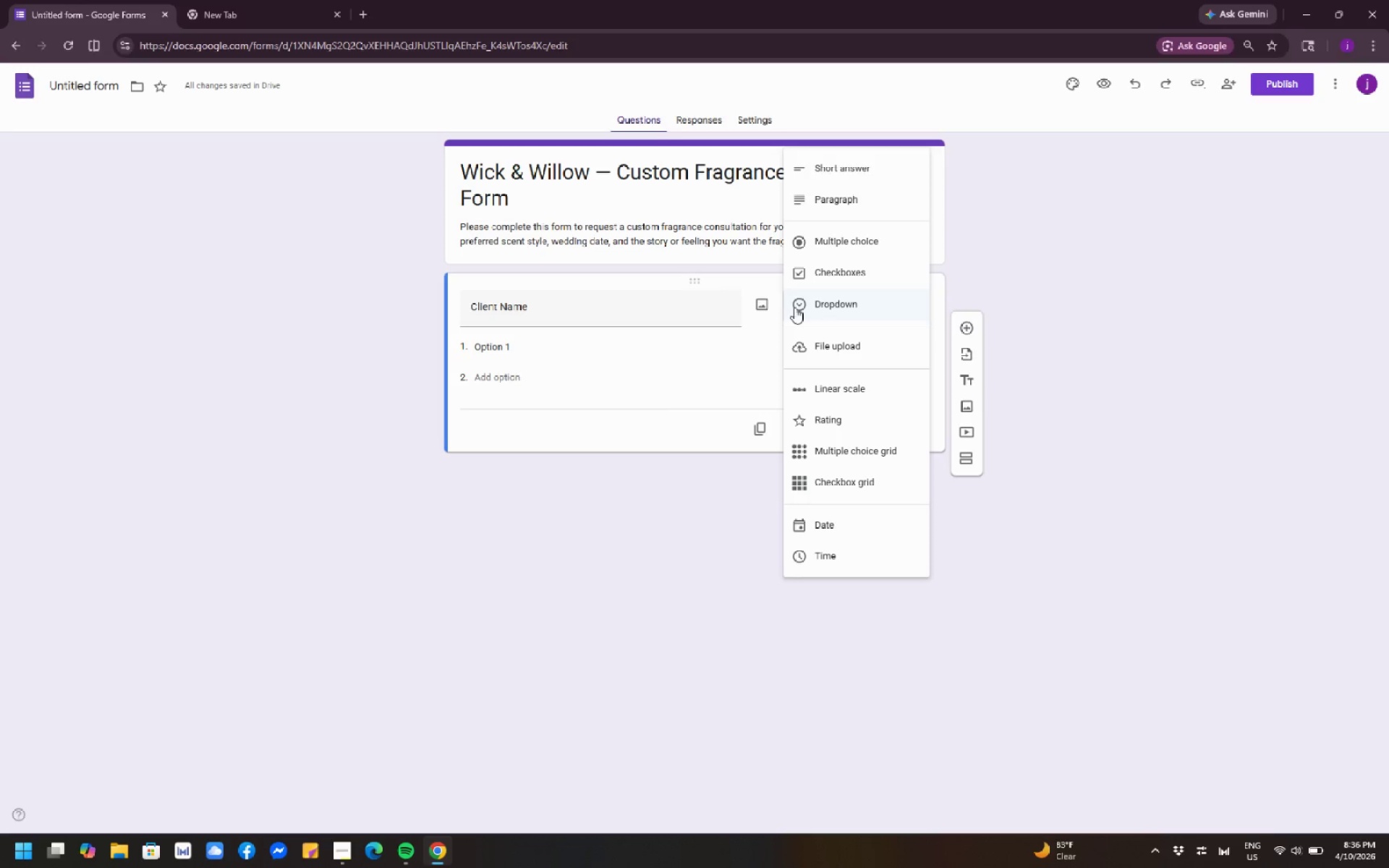 
wait(5.14)
 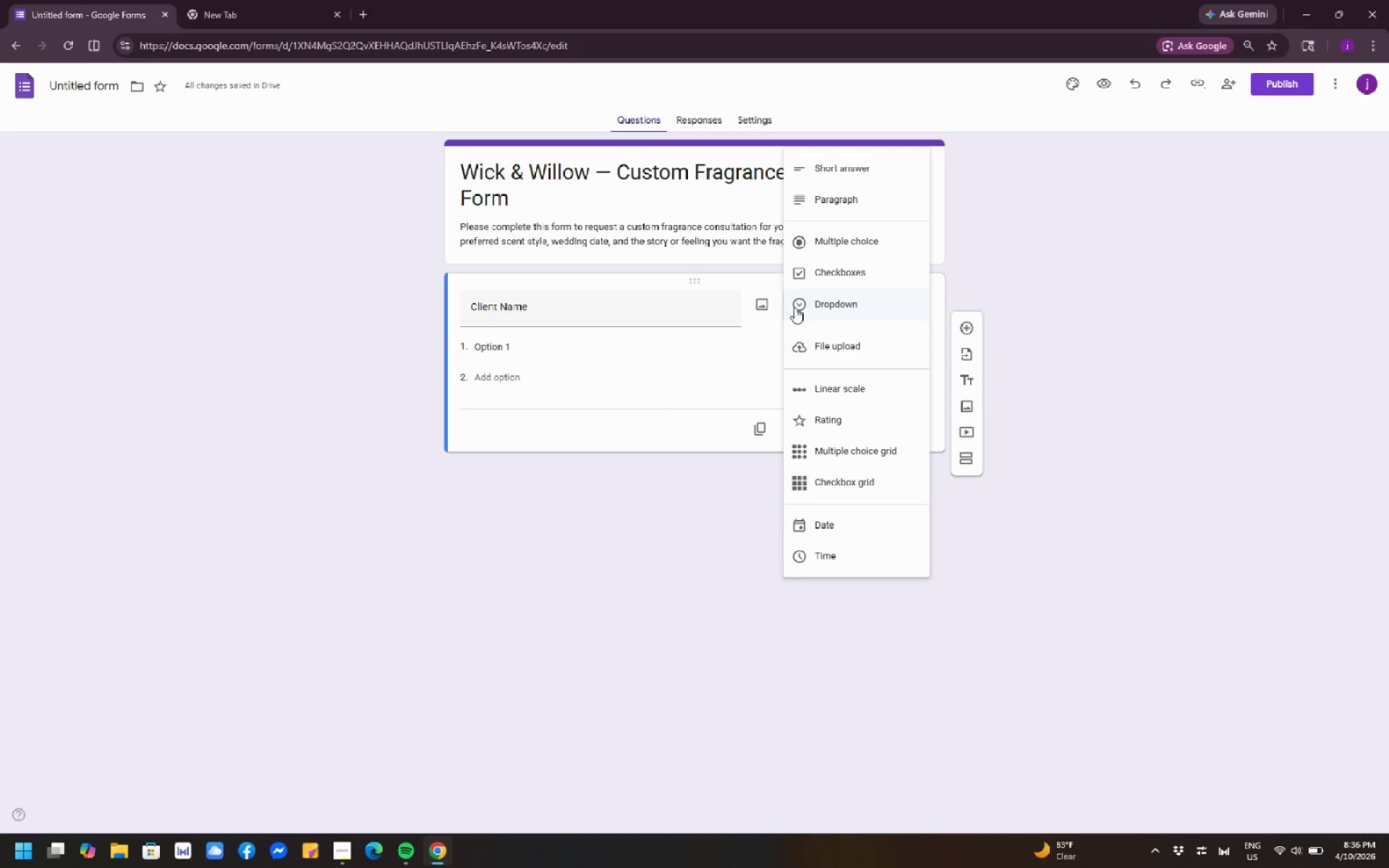 
scroll: coordinate [843, 275], scroll_direction: up, amount: 2.0
 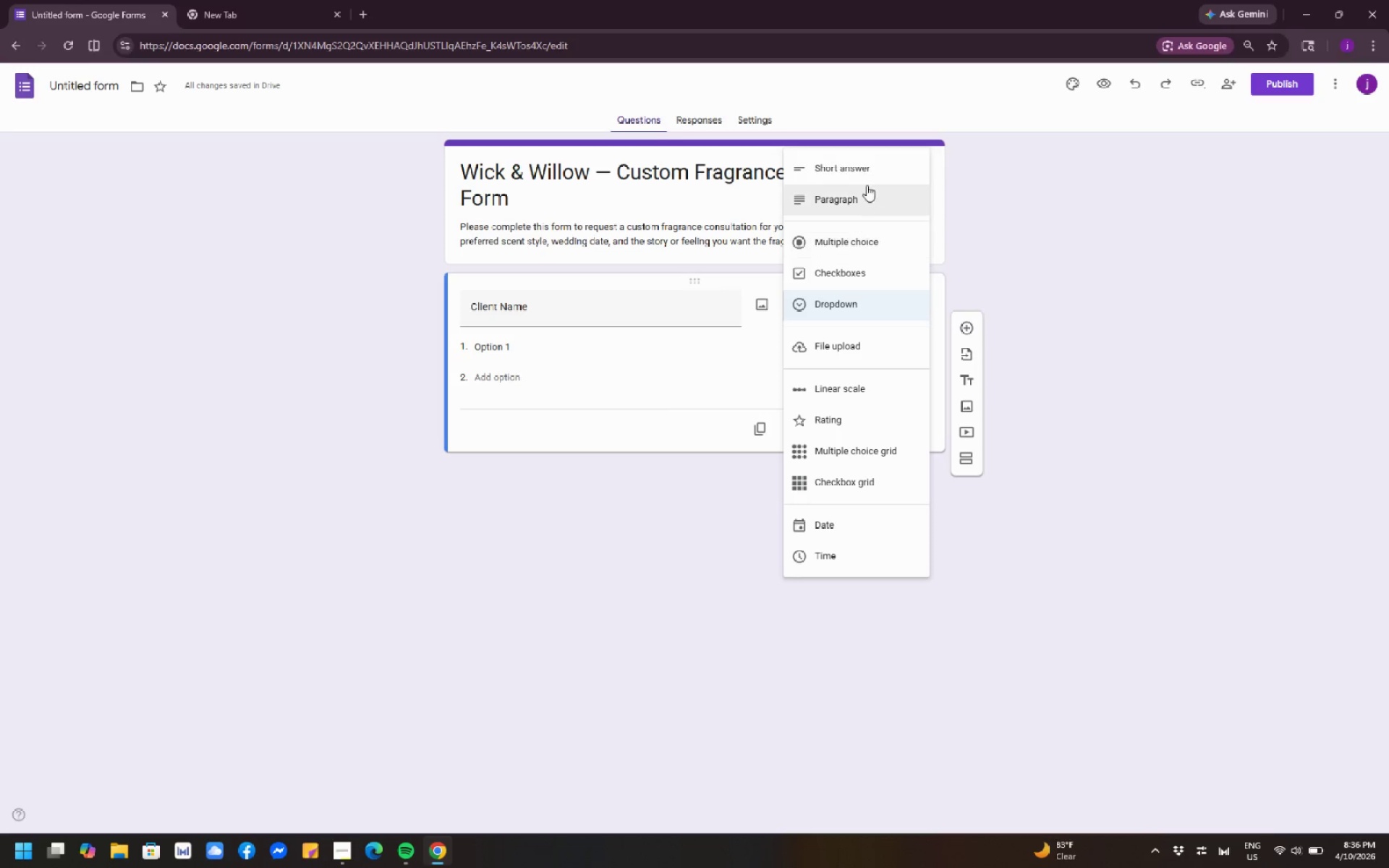 
left_click([867, 172])
 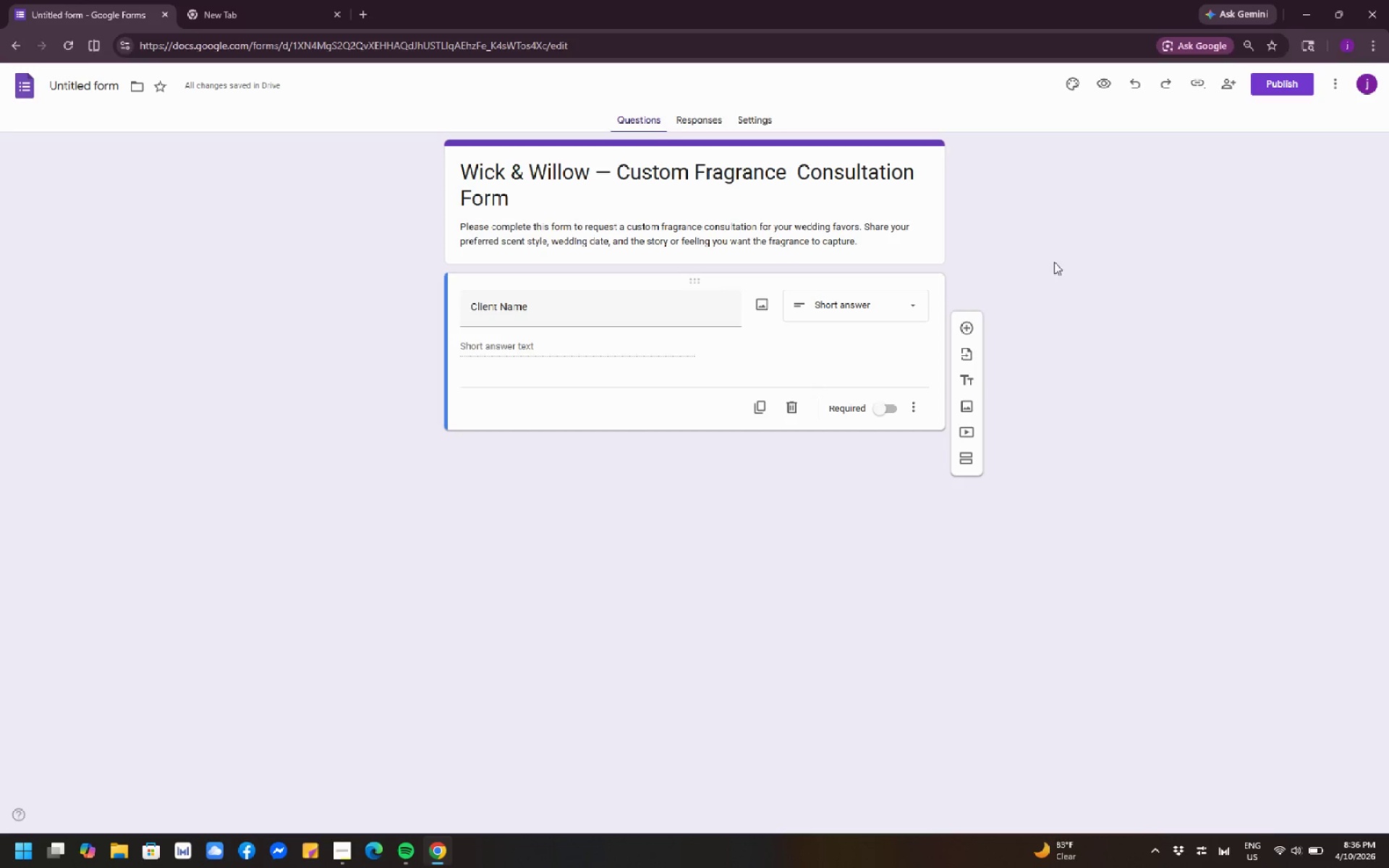 
wait(10.8)
 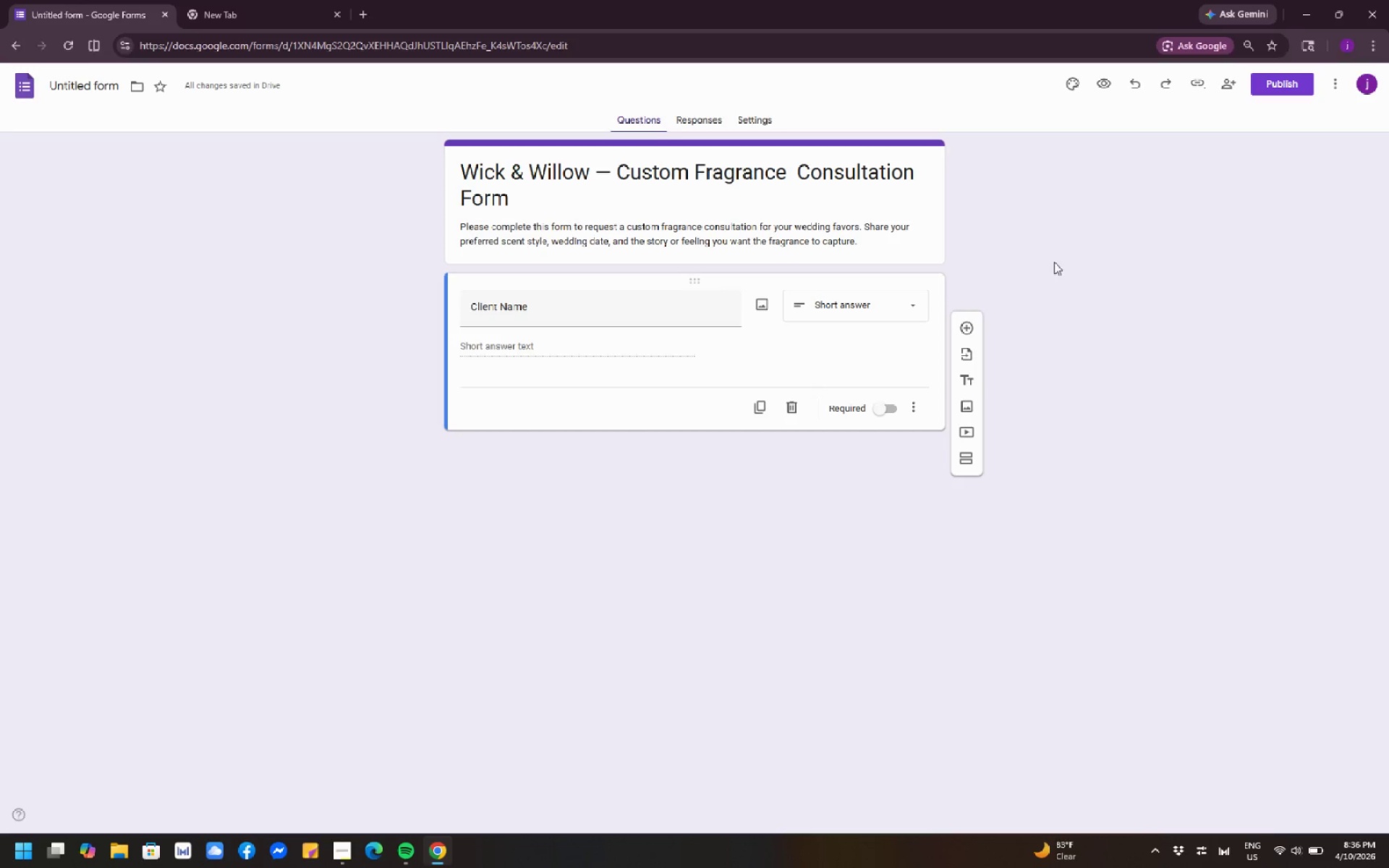 
left_click([895, 411])
 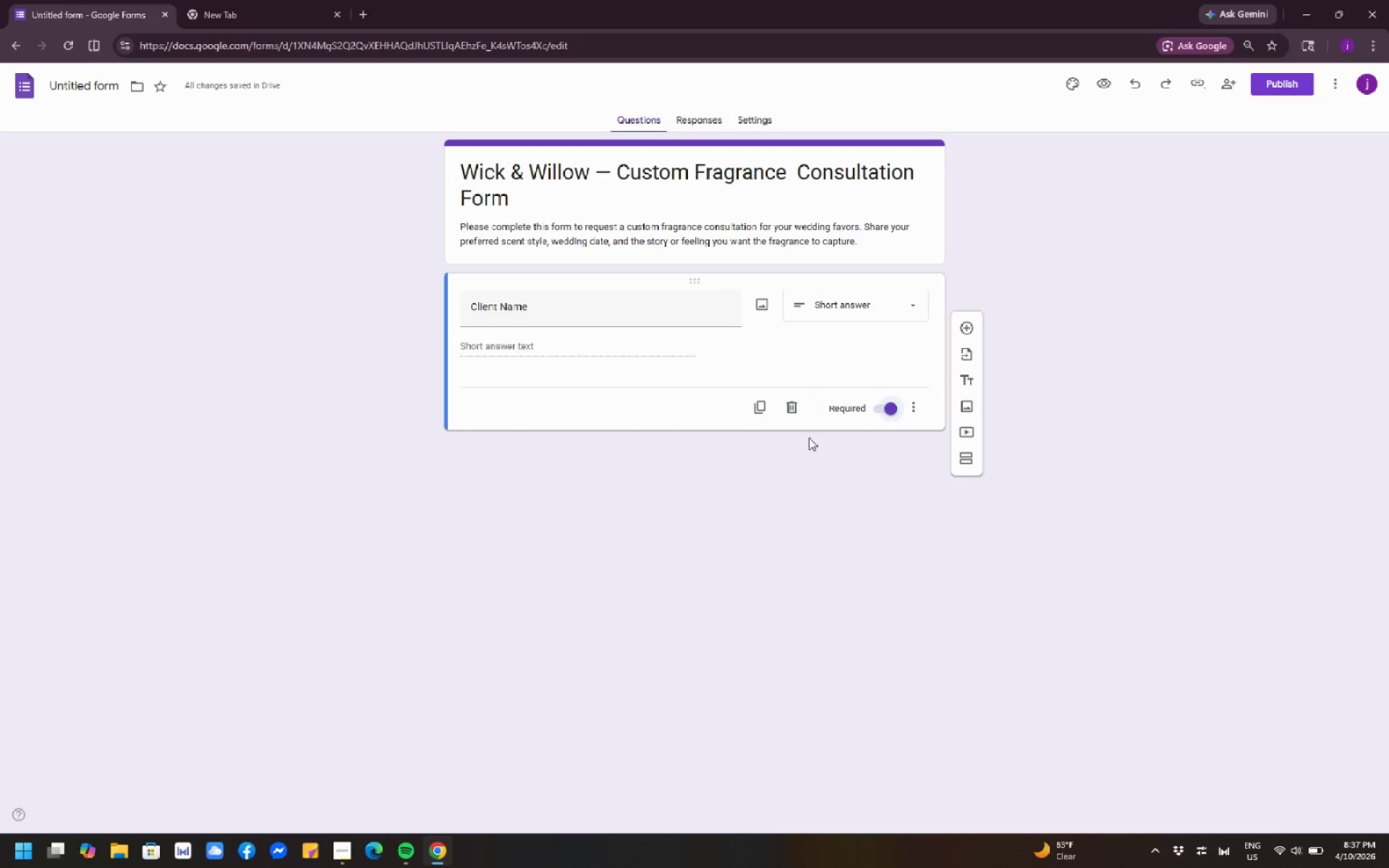 
wait(5.7)
 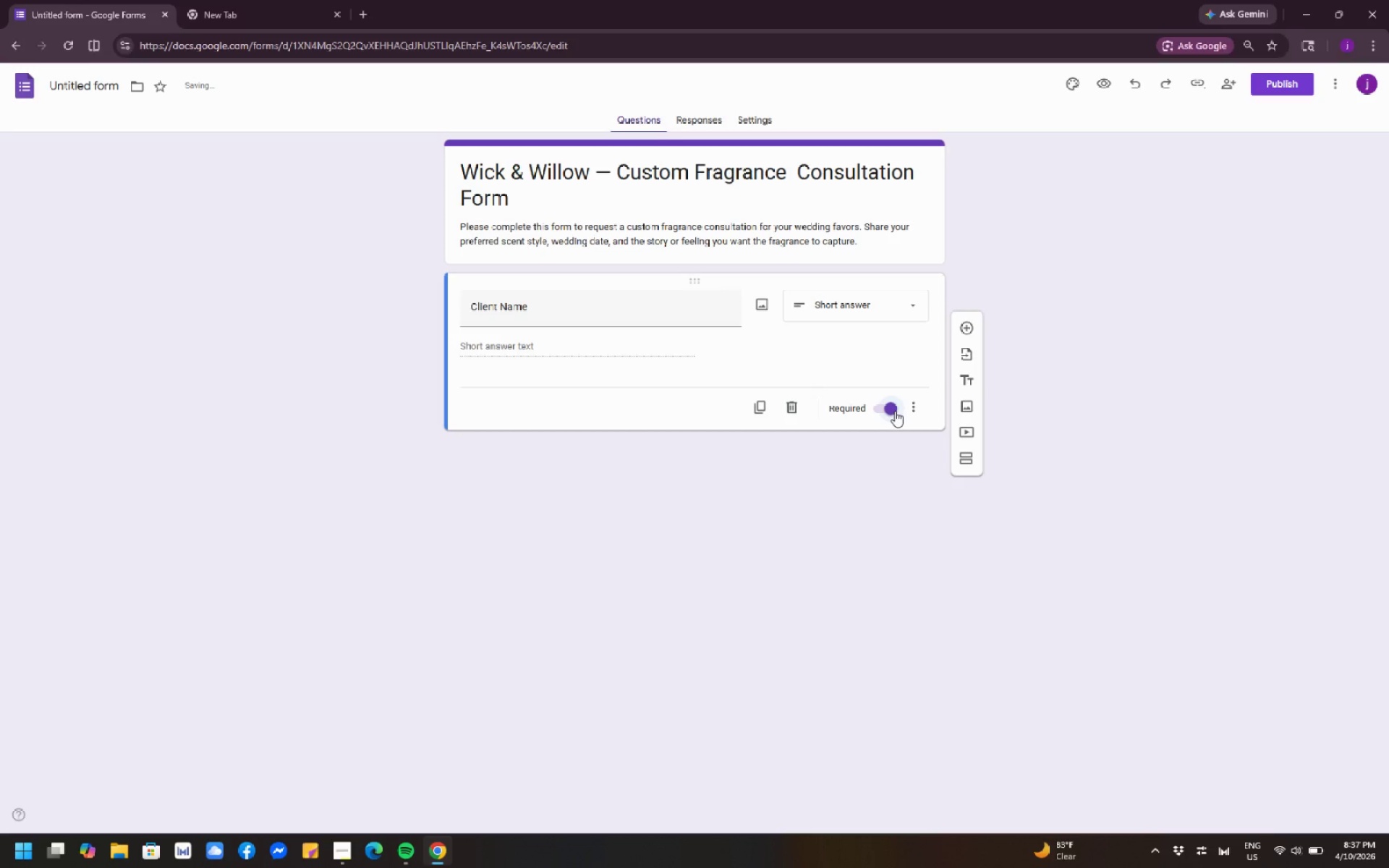 
left_click([967, 329])
 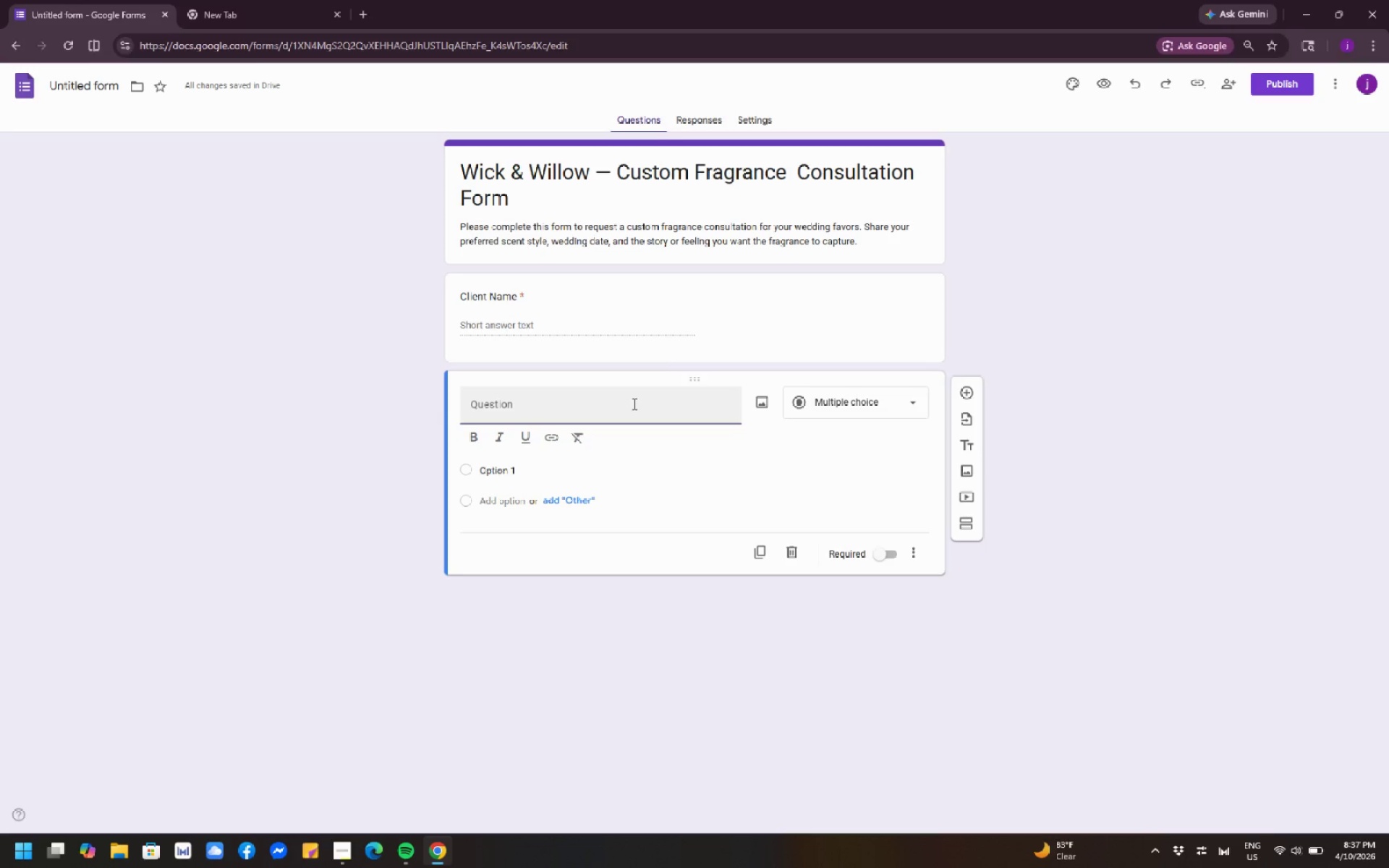 
type(Email)
 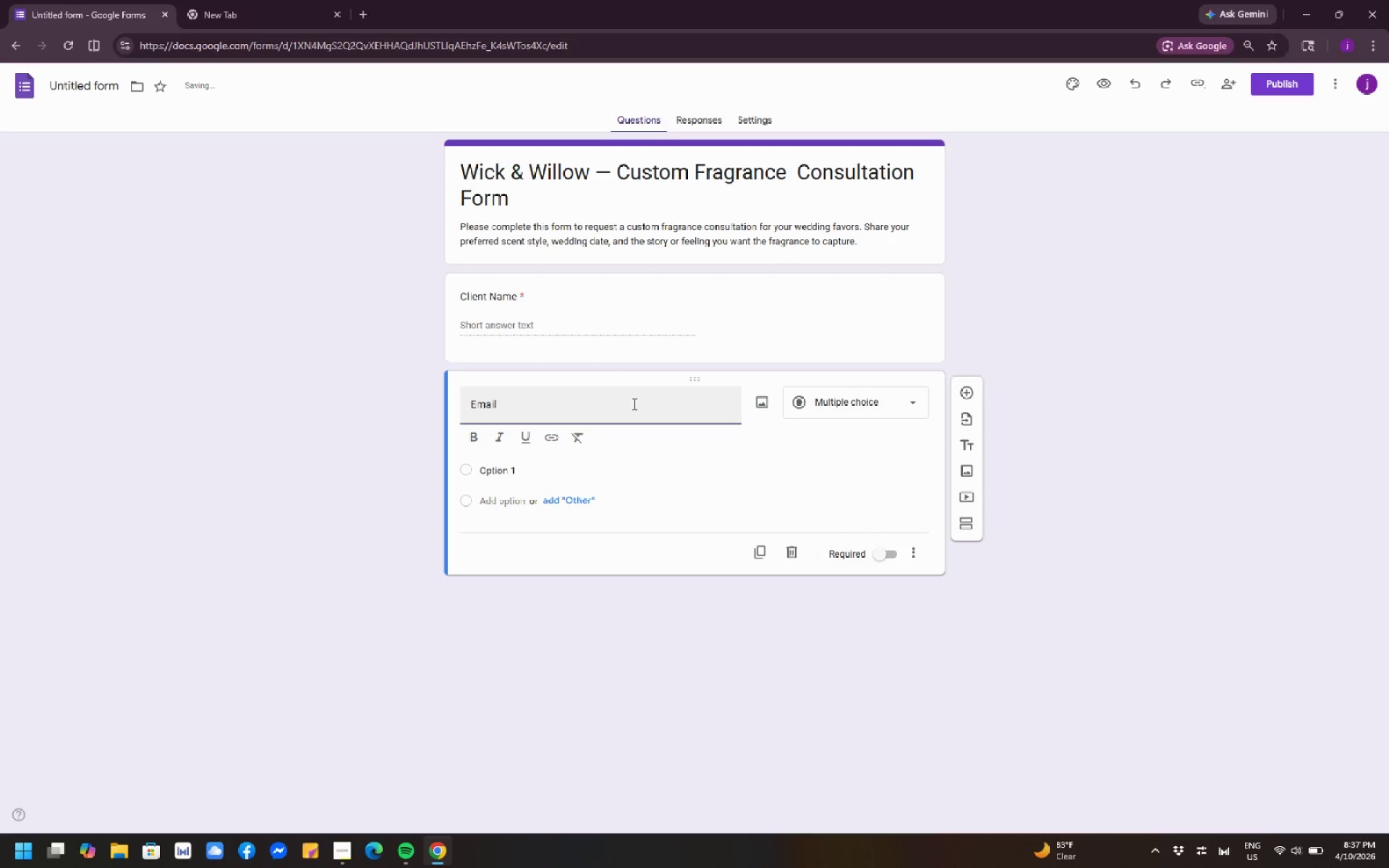 
left_click([861, 396])
 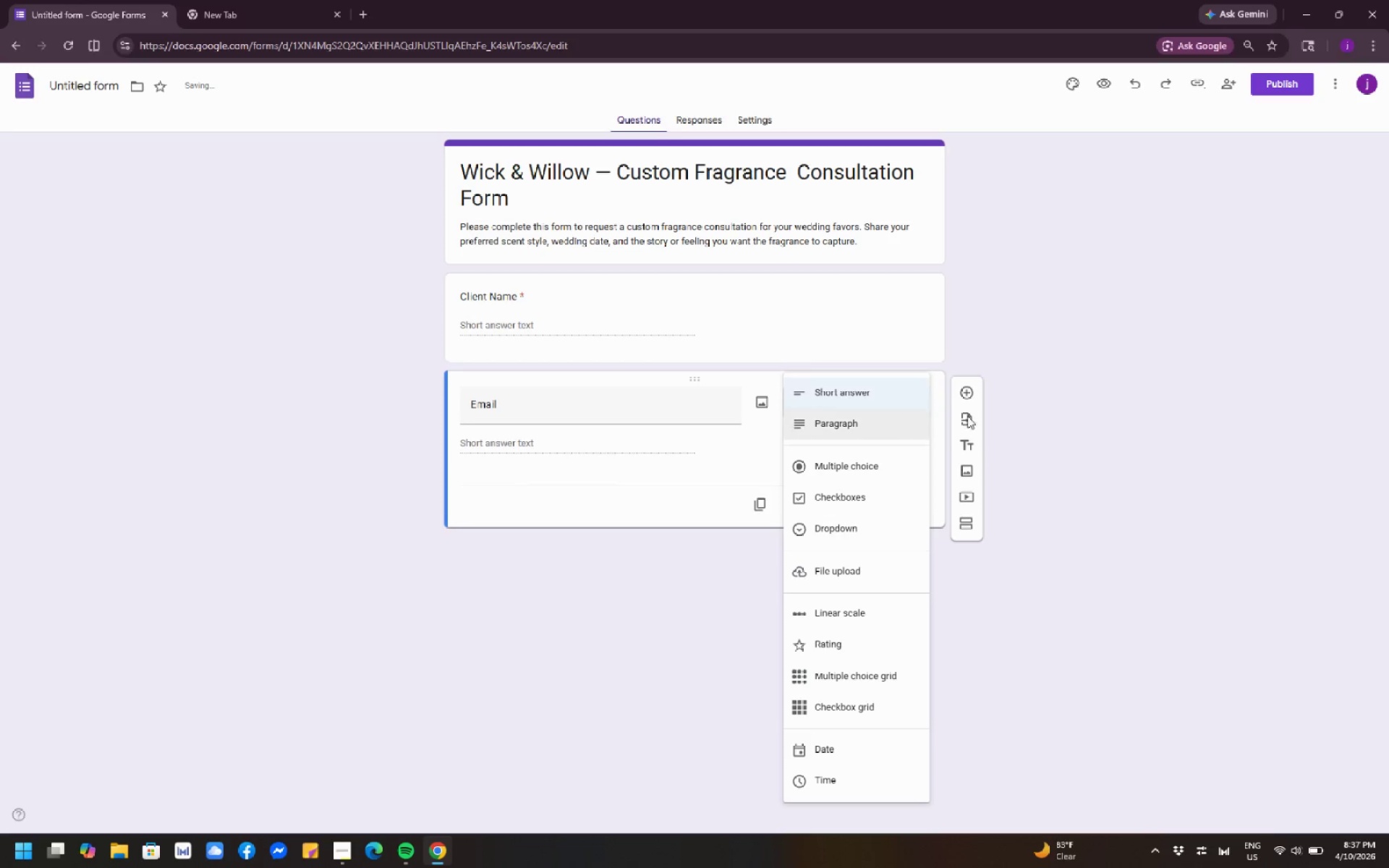 
left_click([1085, 407])
 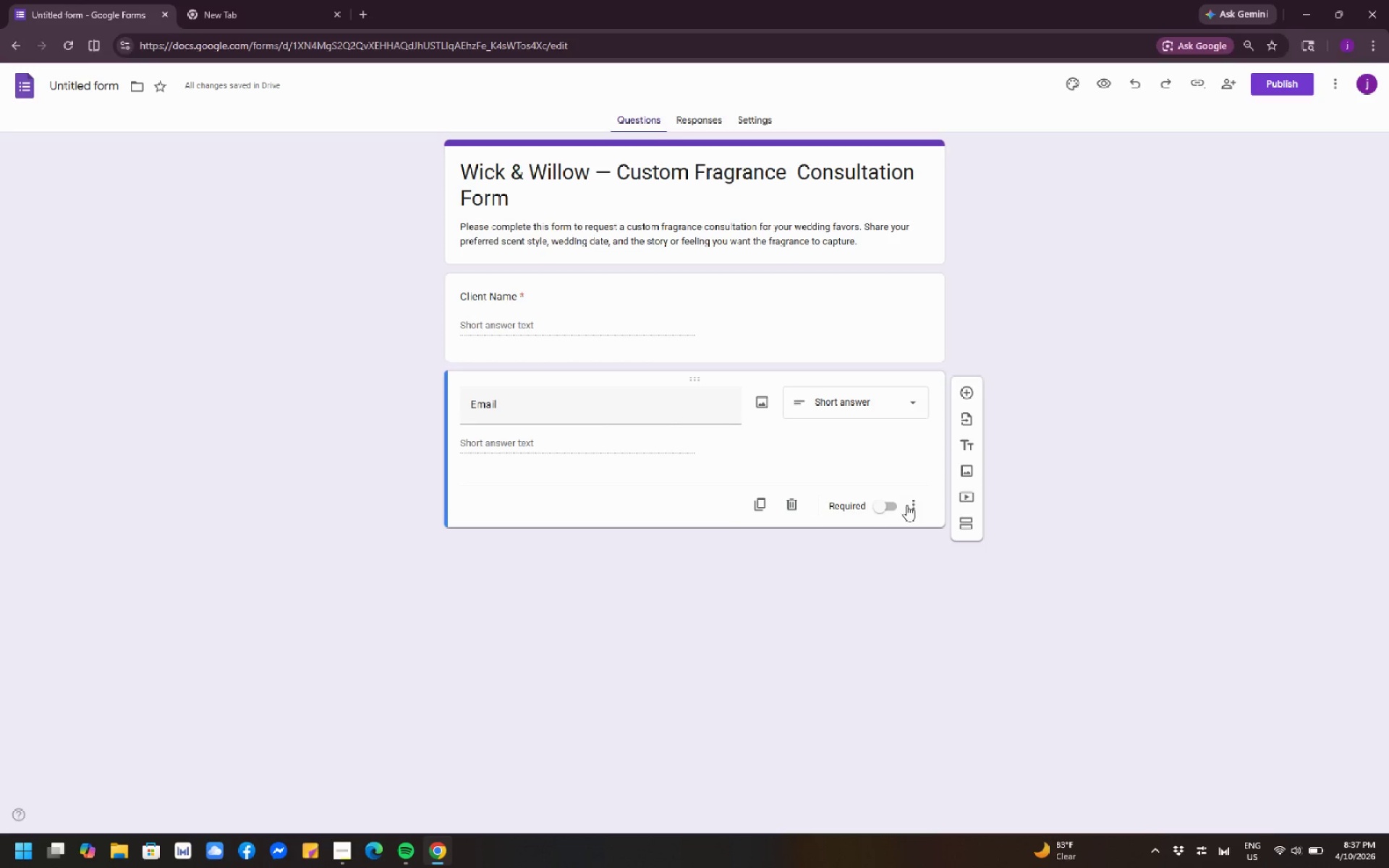 
left_click([891, 506])
 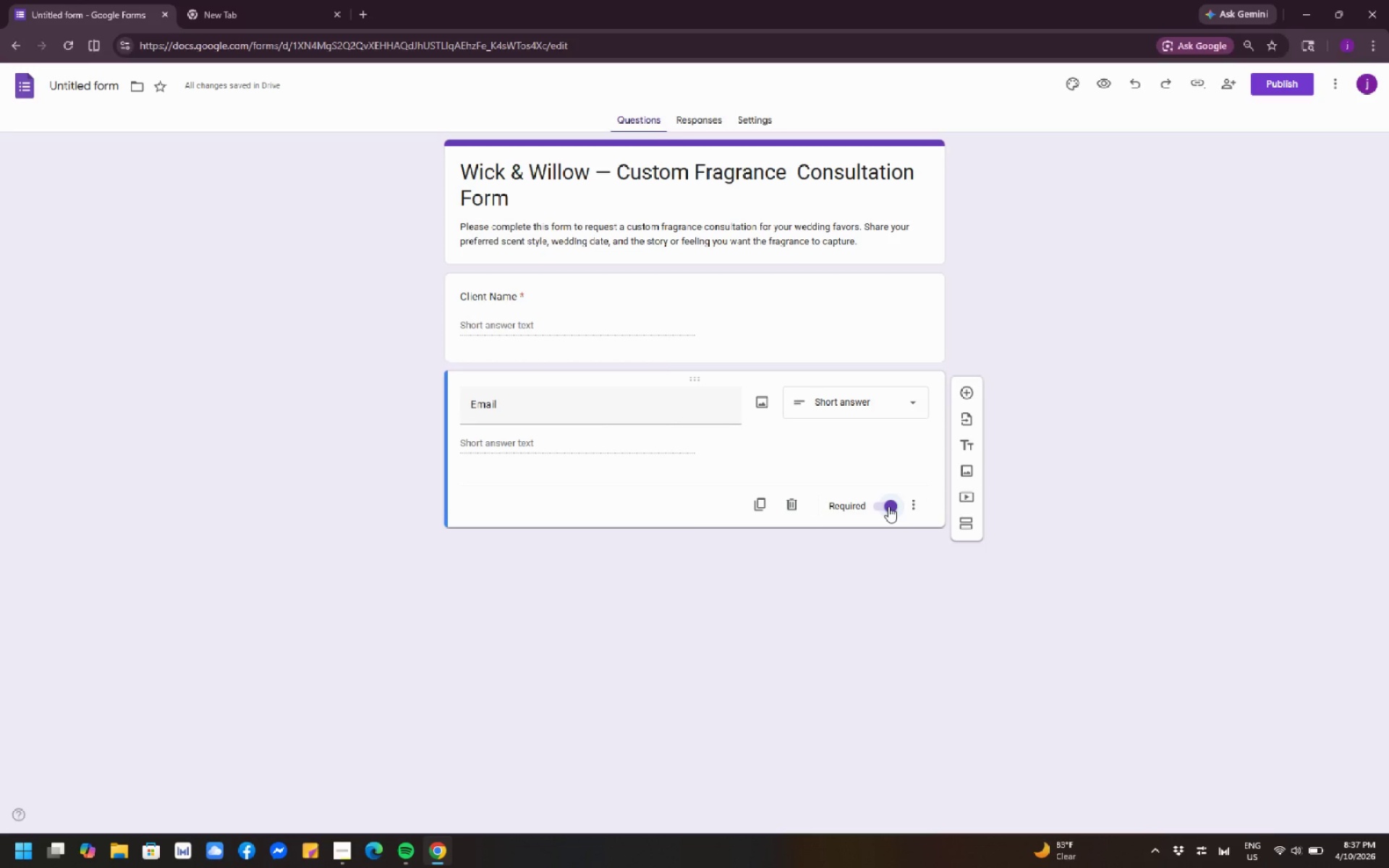 
wait(5.23)
 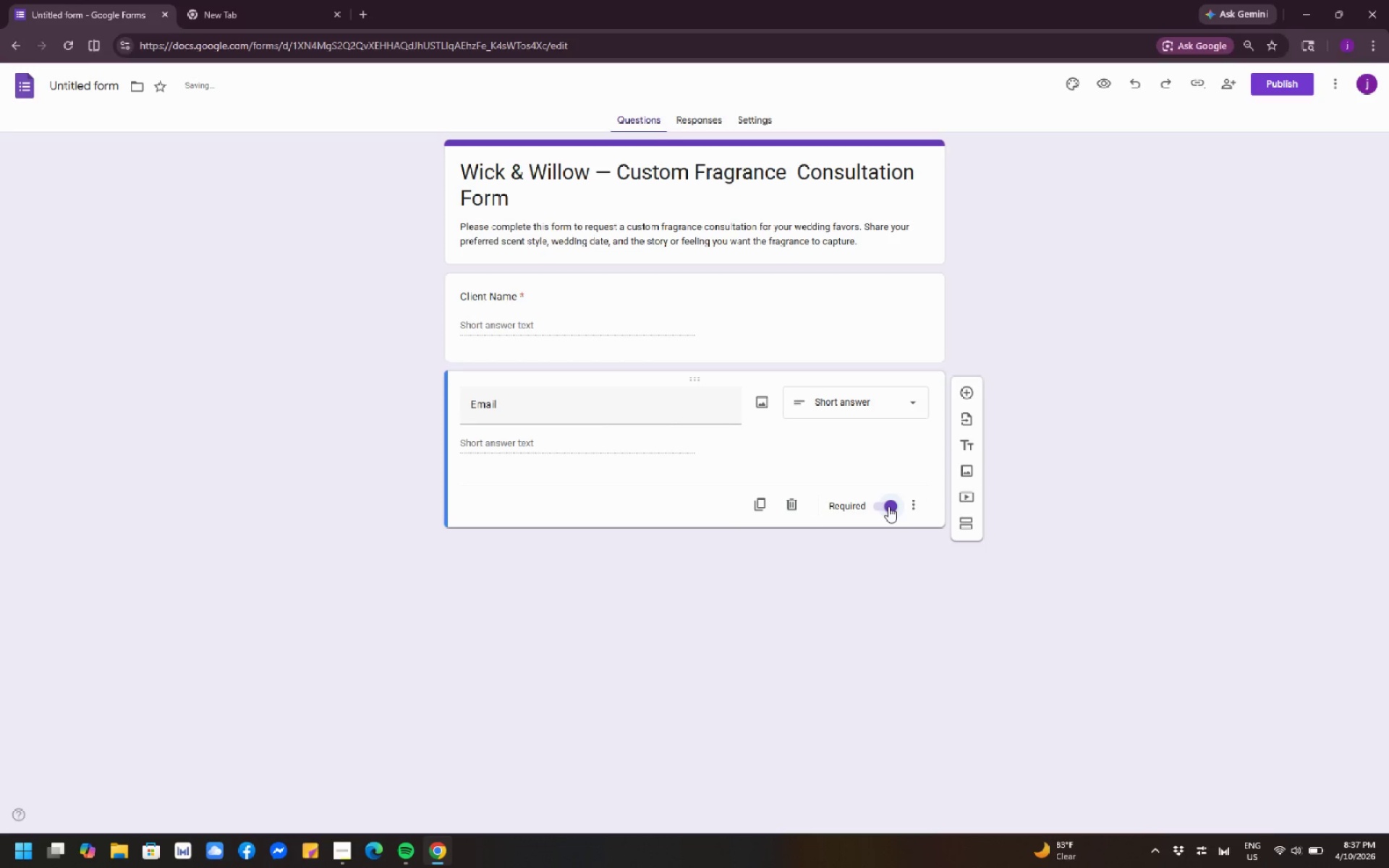 
left_click([916, 509])
 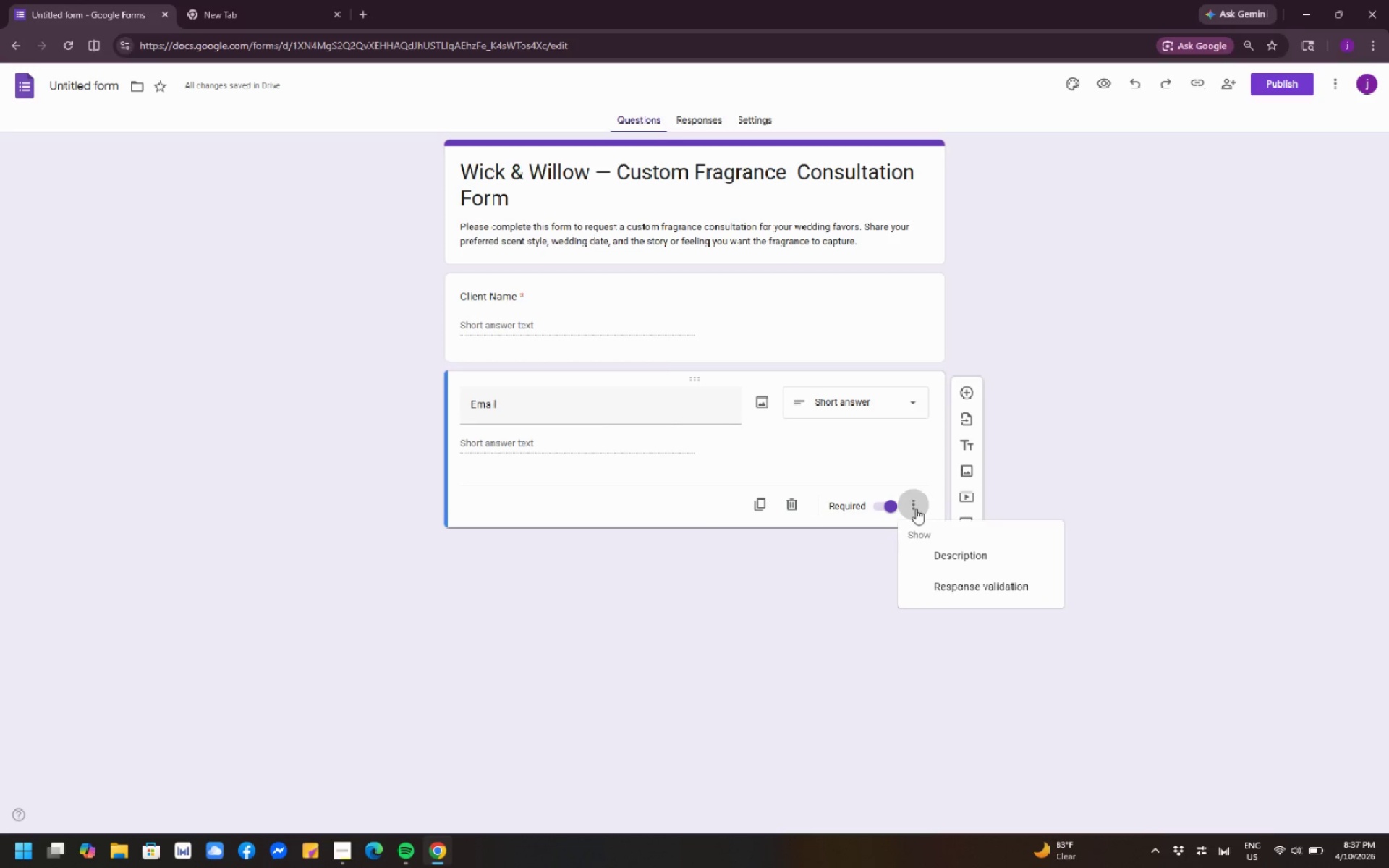 
wait(5.36)
 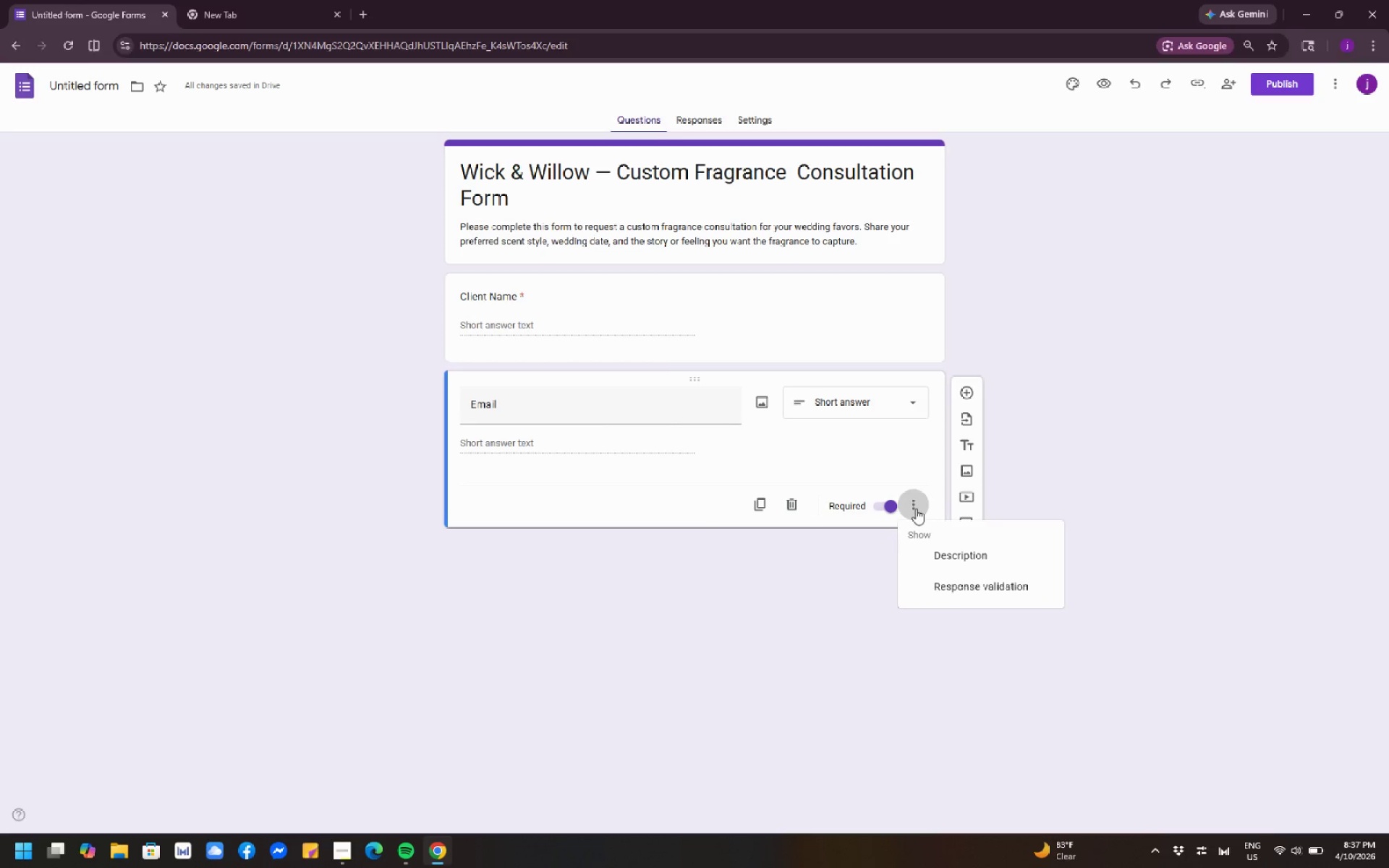 
left_click([967, 587])
 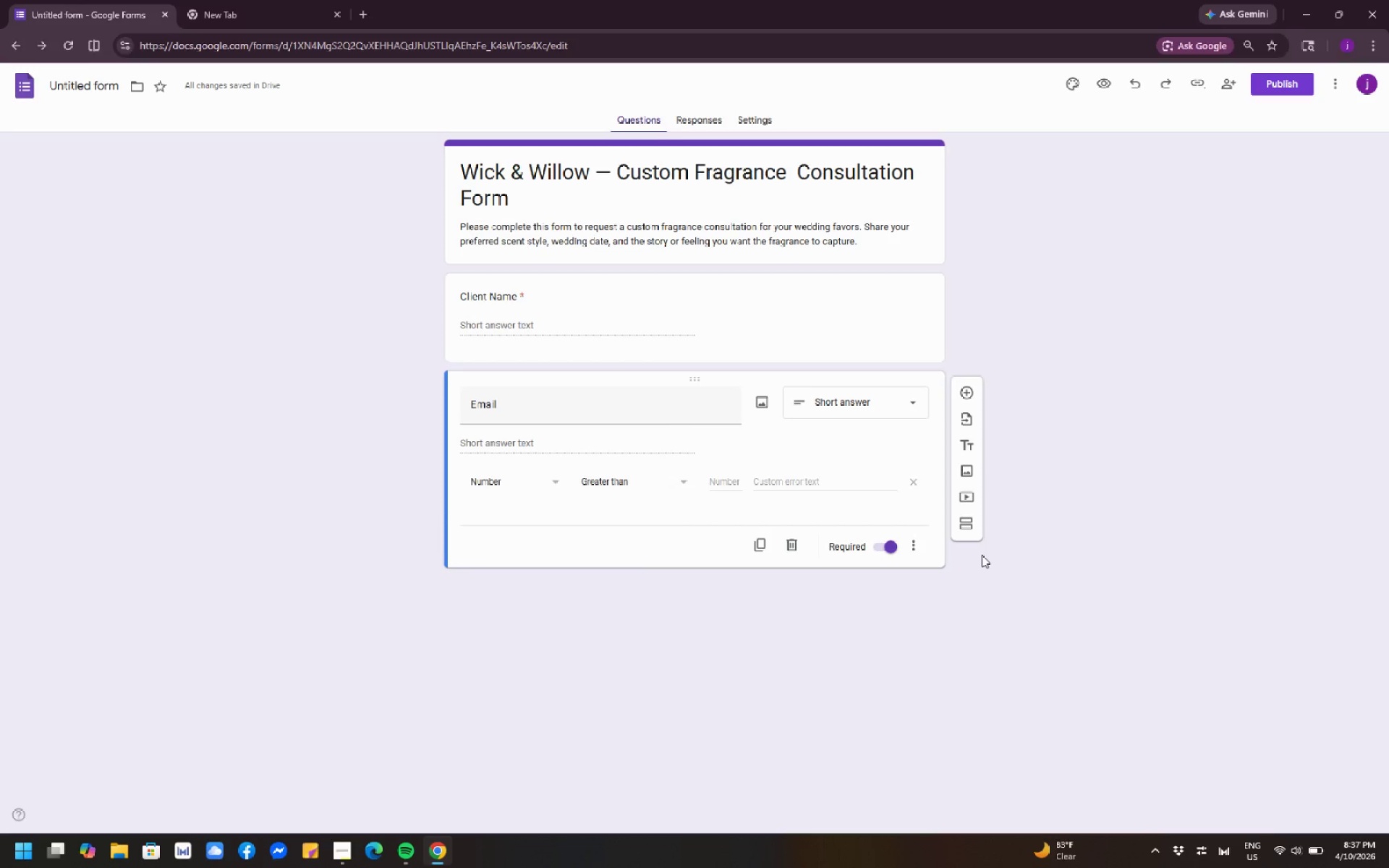 
wait(8.28)
 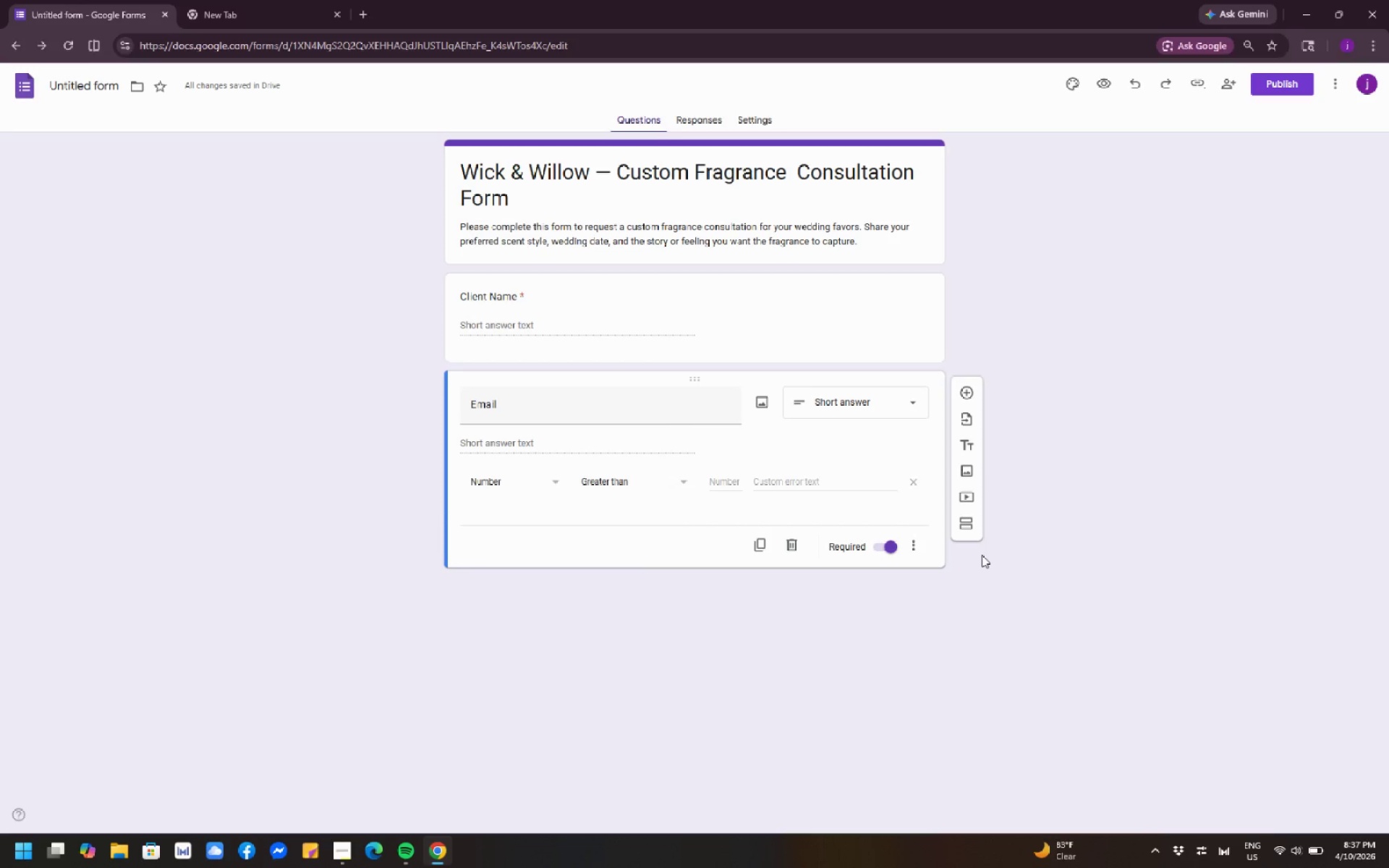 
left_click([540, 480])
 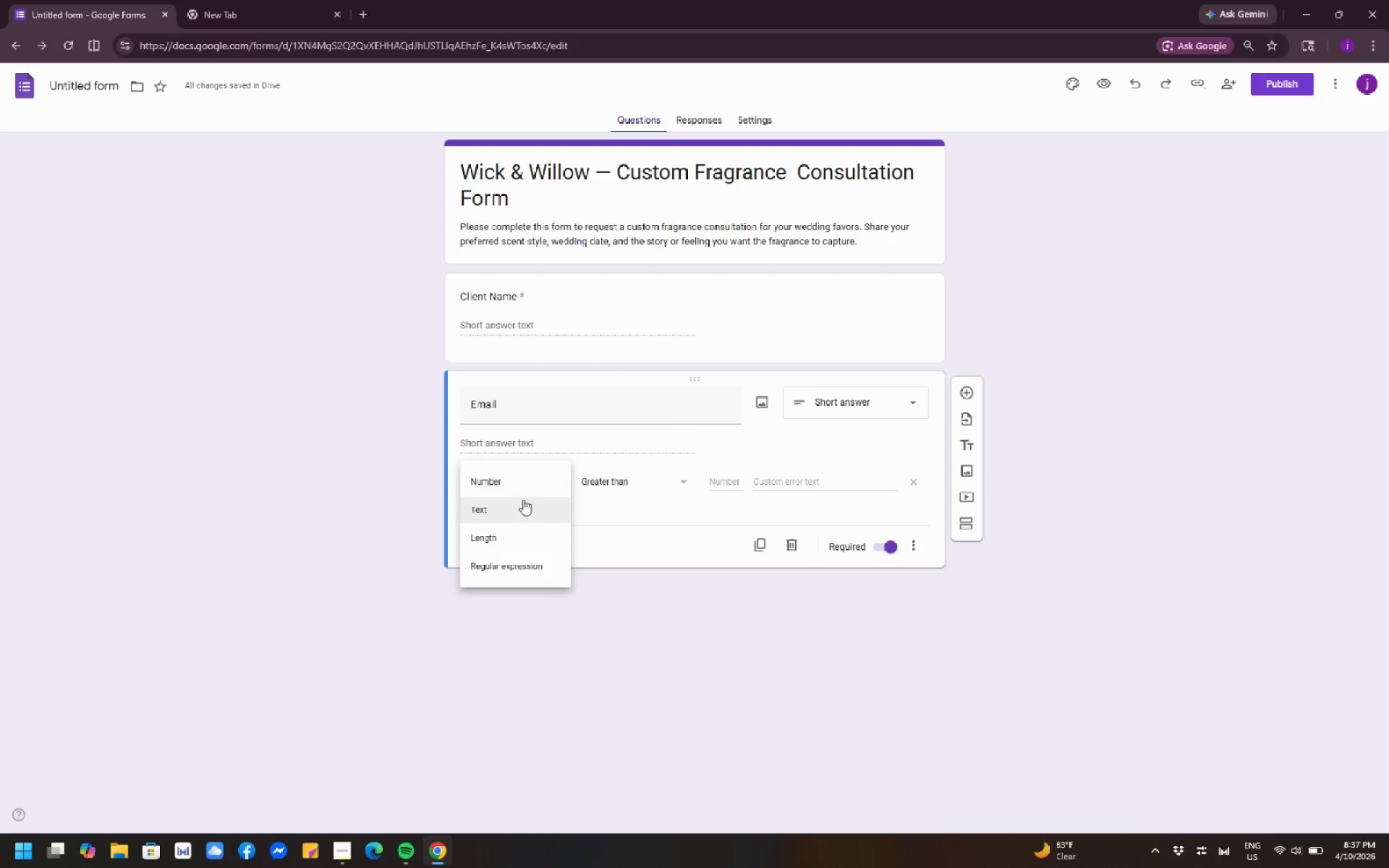 
left_click([519, 501])
 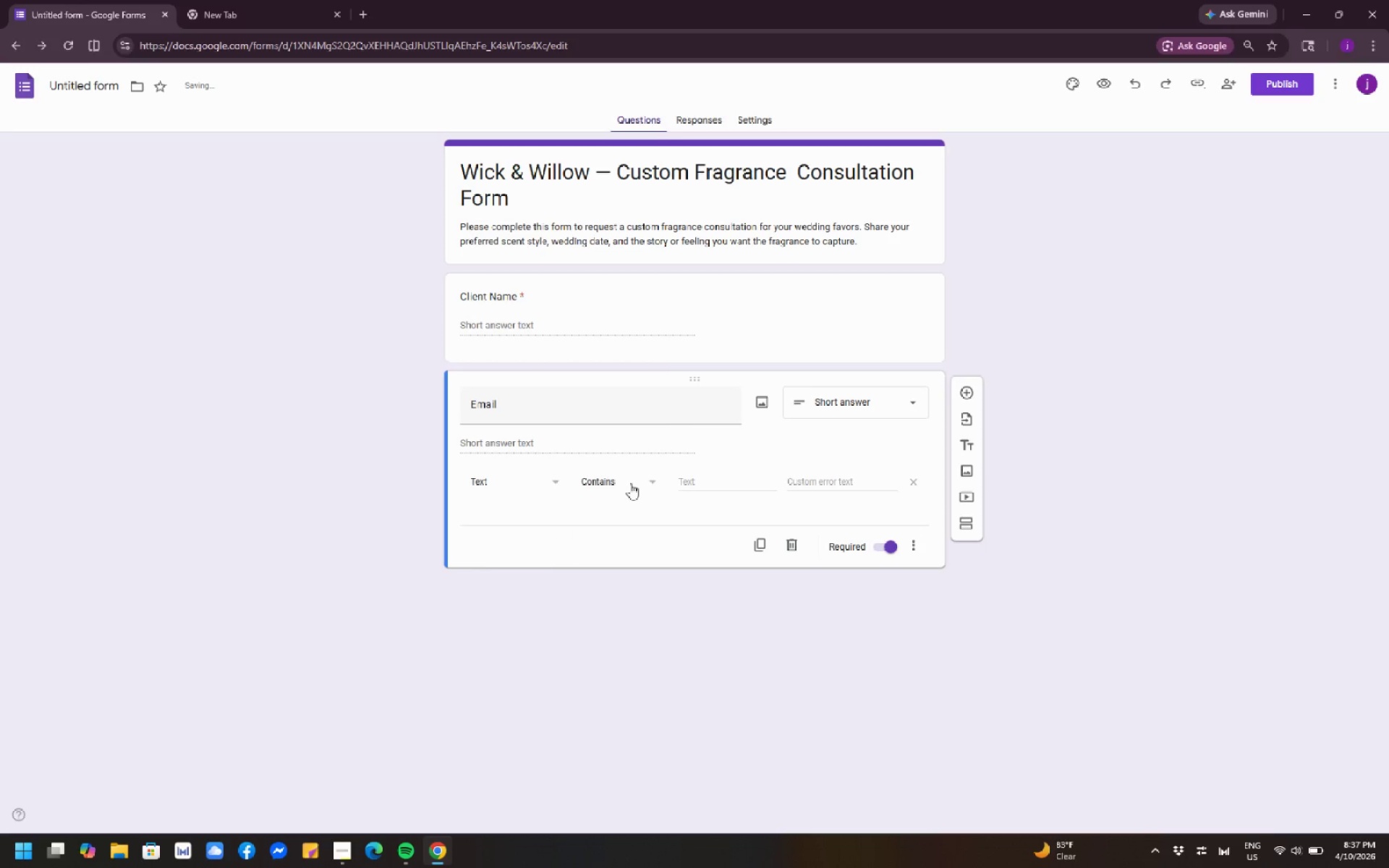 
left_click([630, 483])
 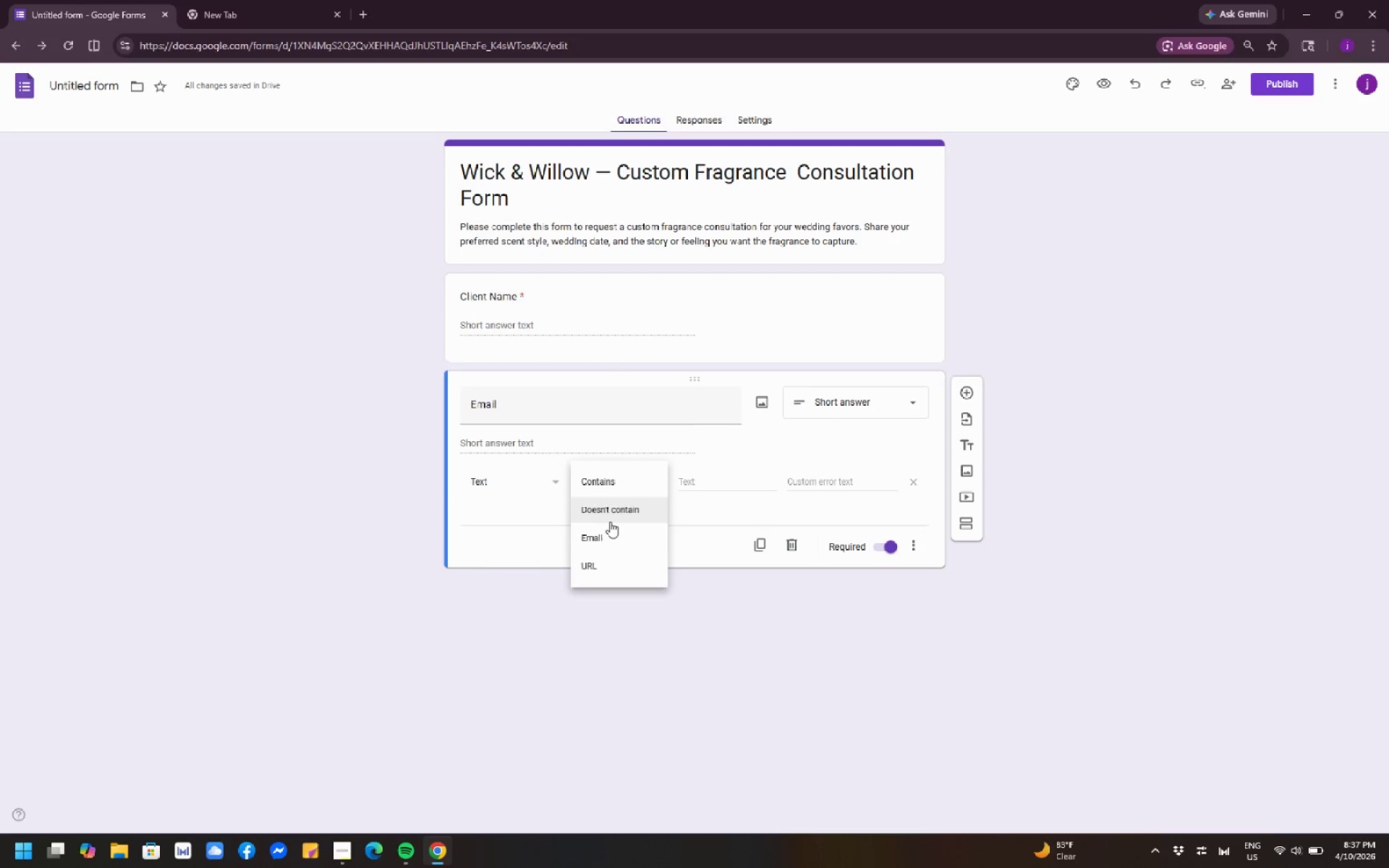 
left_click([606, 537])
 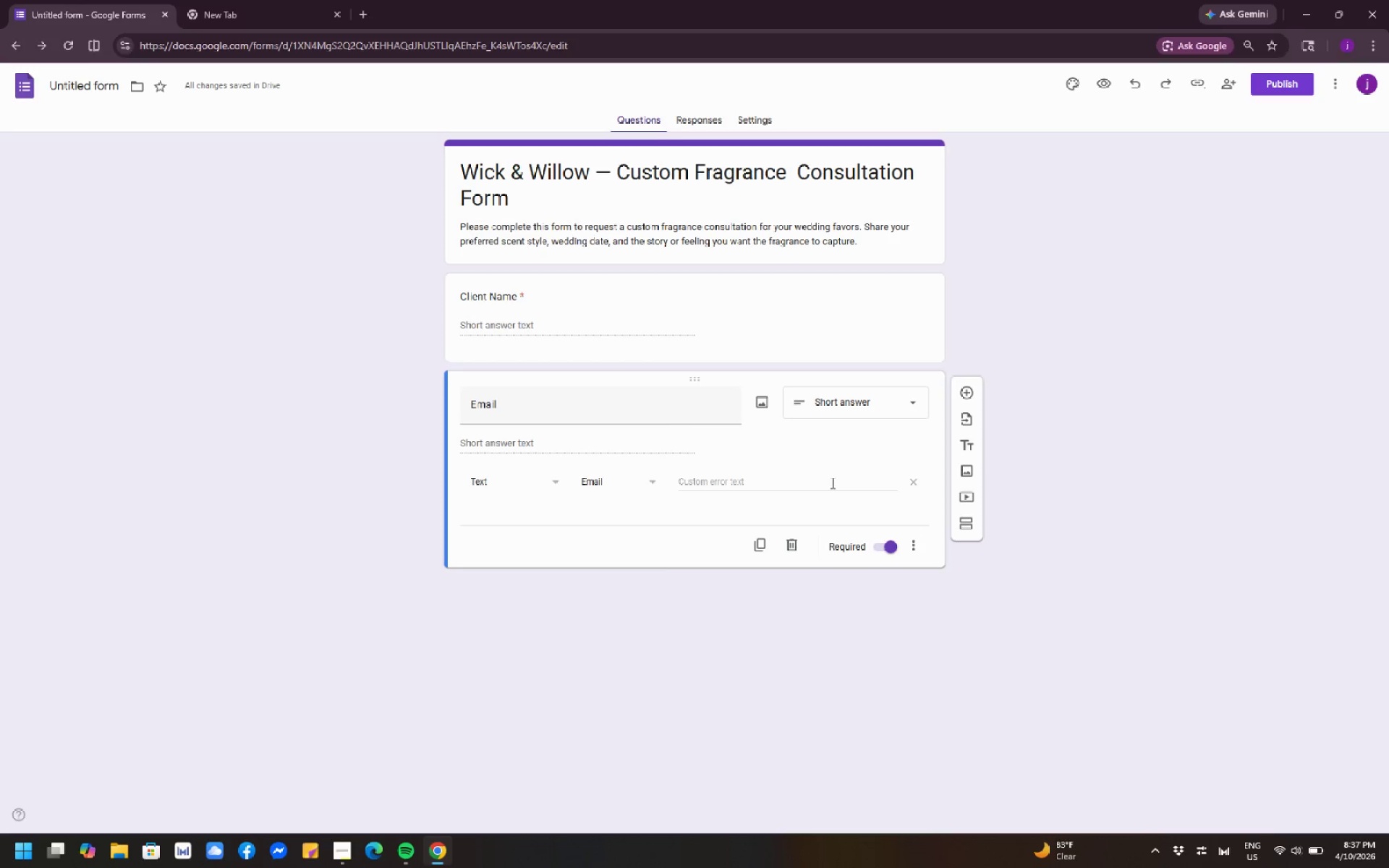 
wait(5.61)
 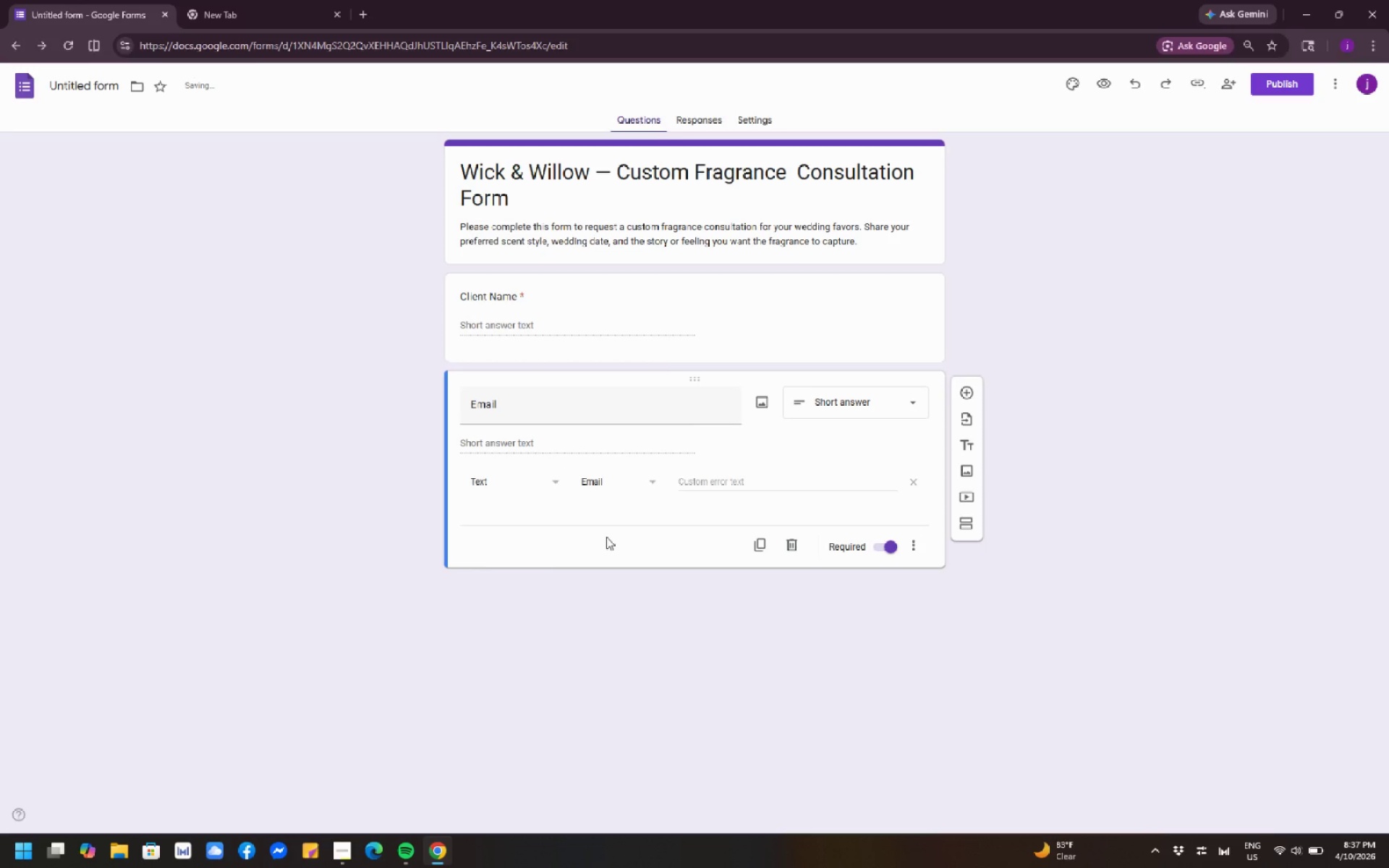 
mouse_move([717, 629])
 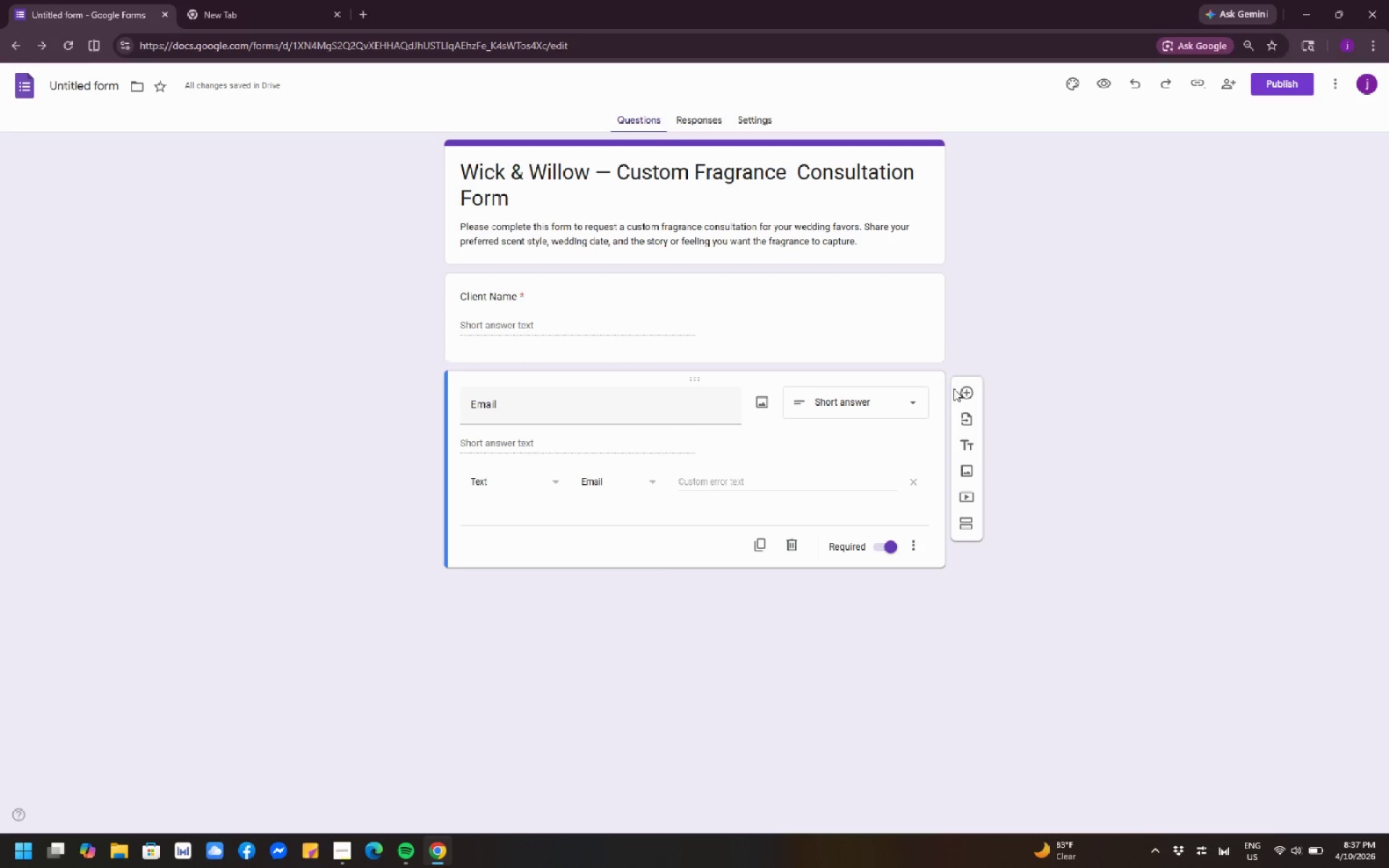 
left_click([967, 388])
 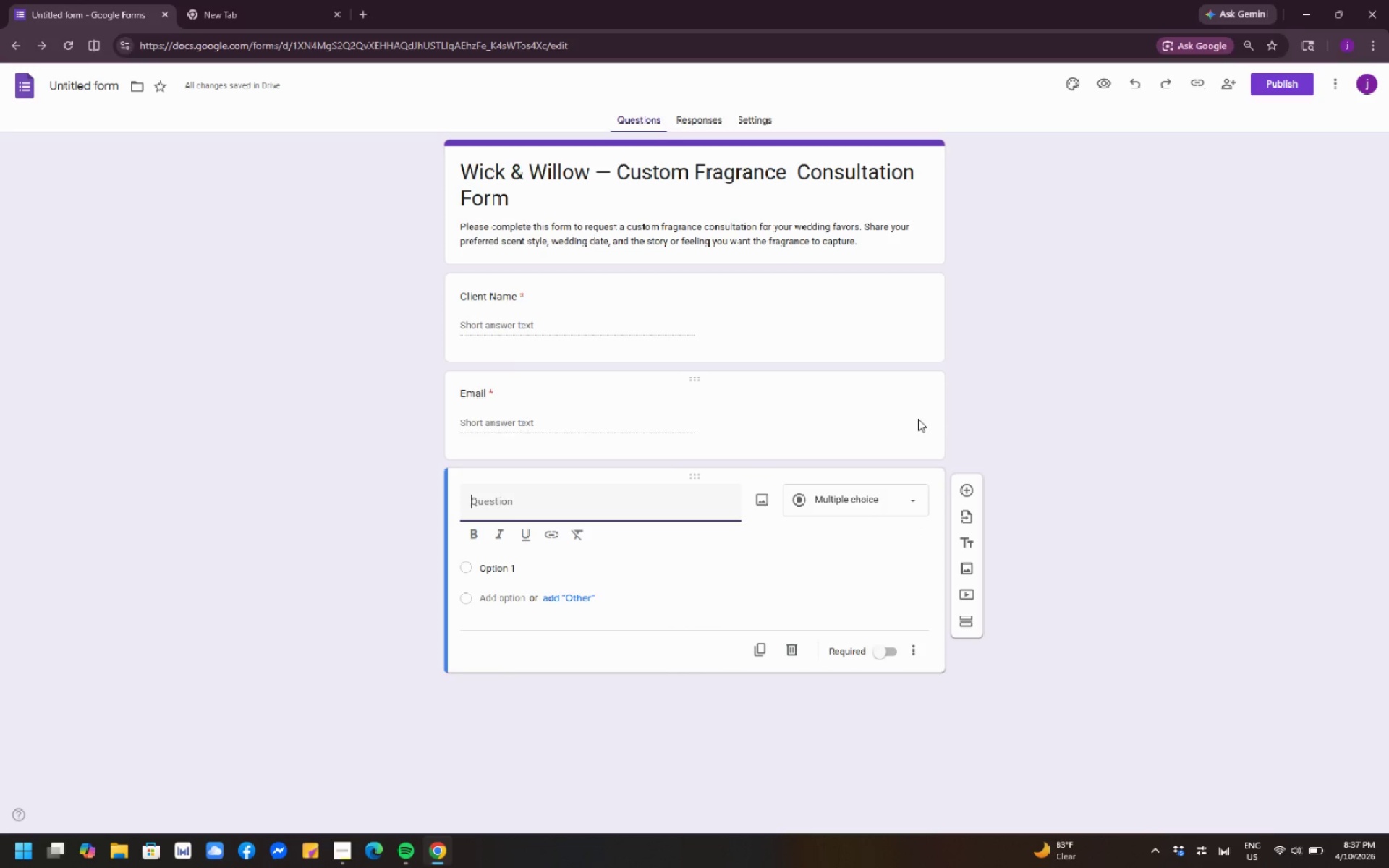 
wait(8.7)
 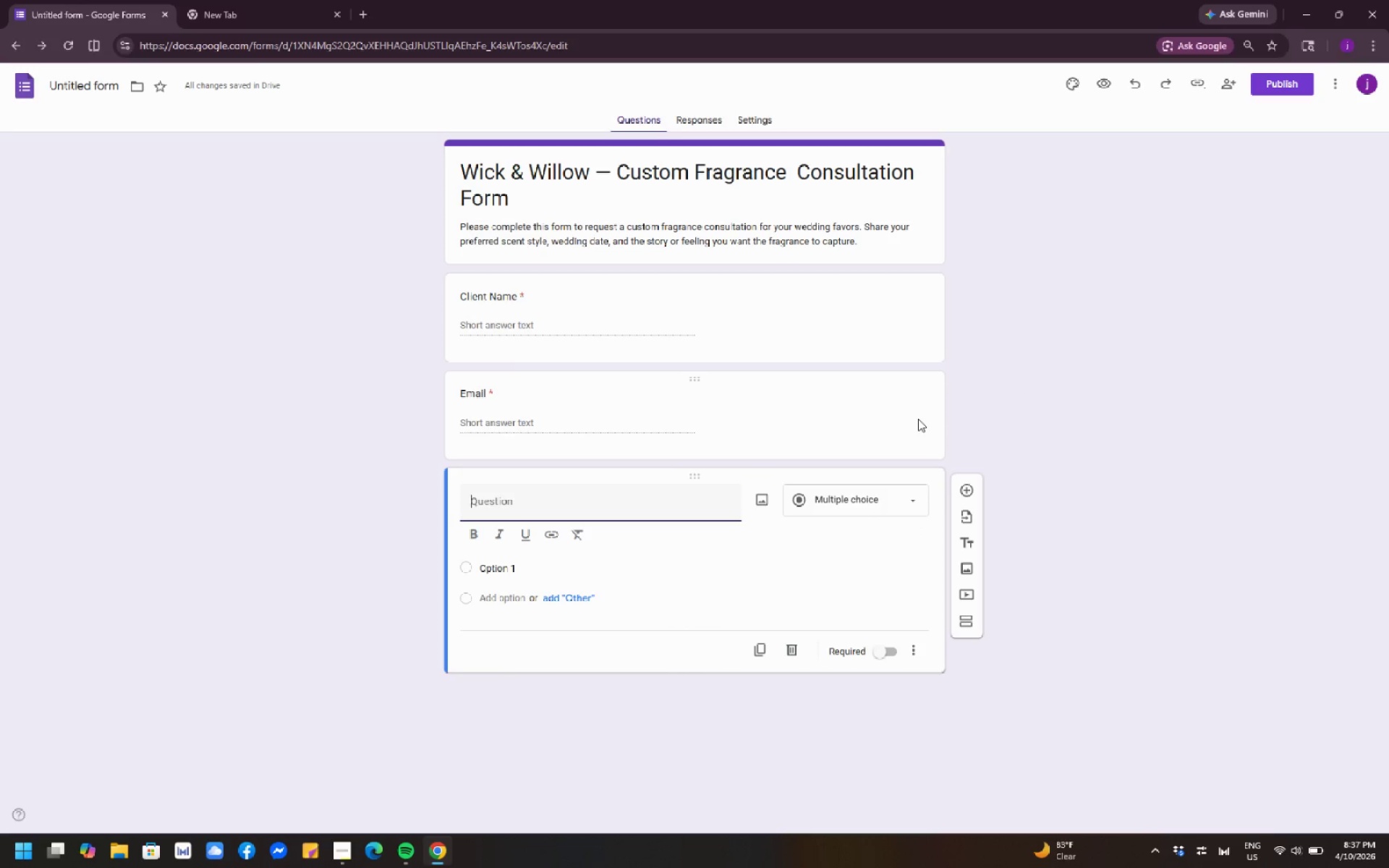 
left_click([556, 513])
 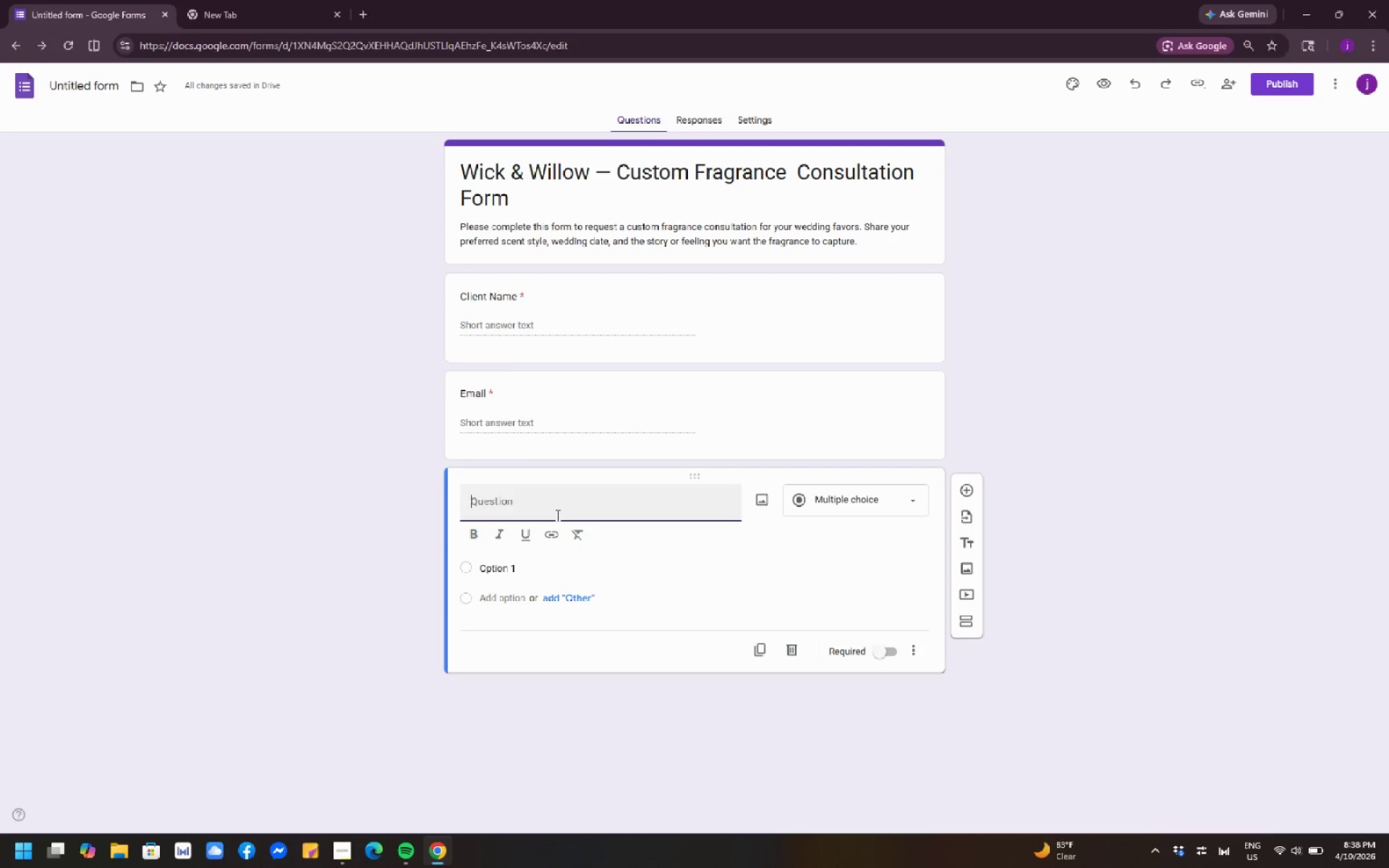 
type(Preferrd)
key(Backspace)
type(ed)
 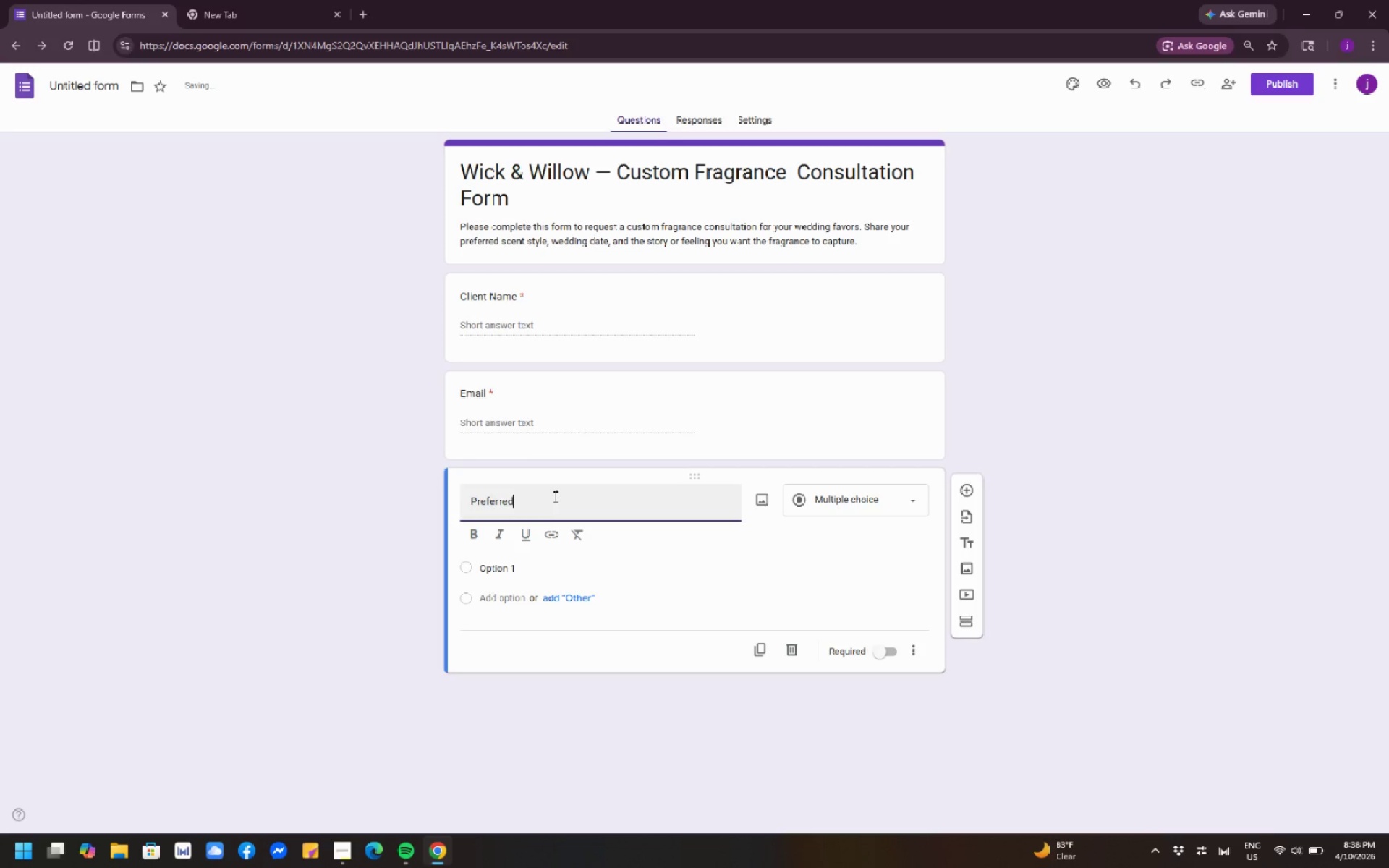 
left_click([554, 496])
 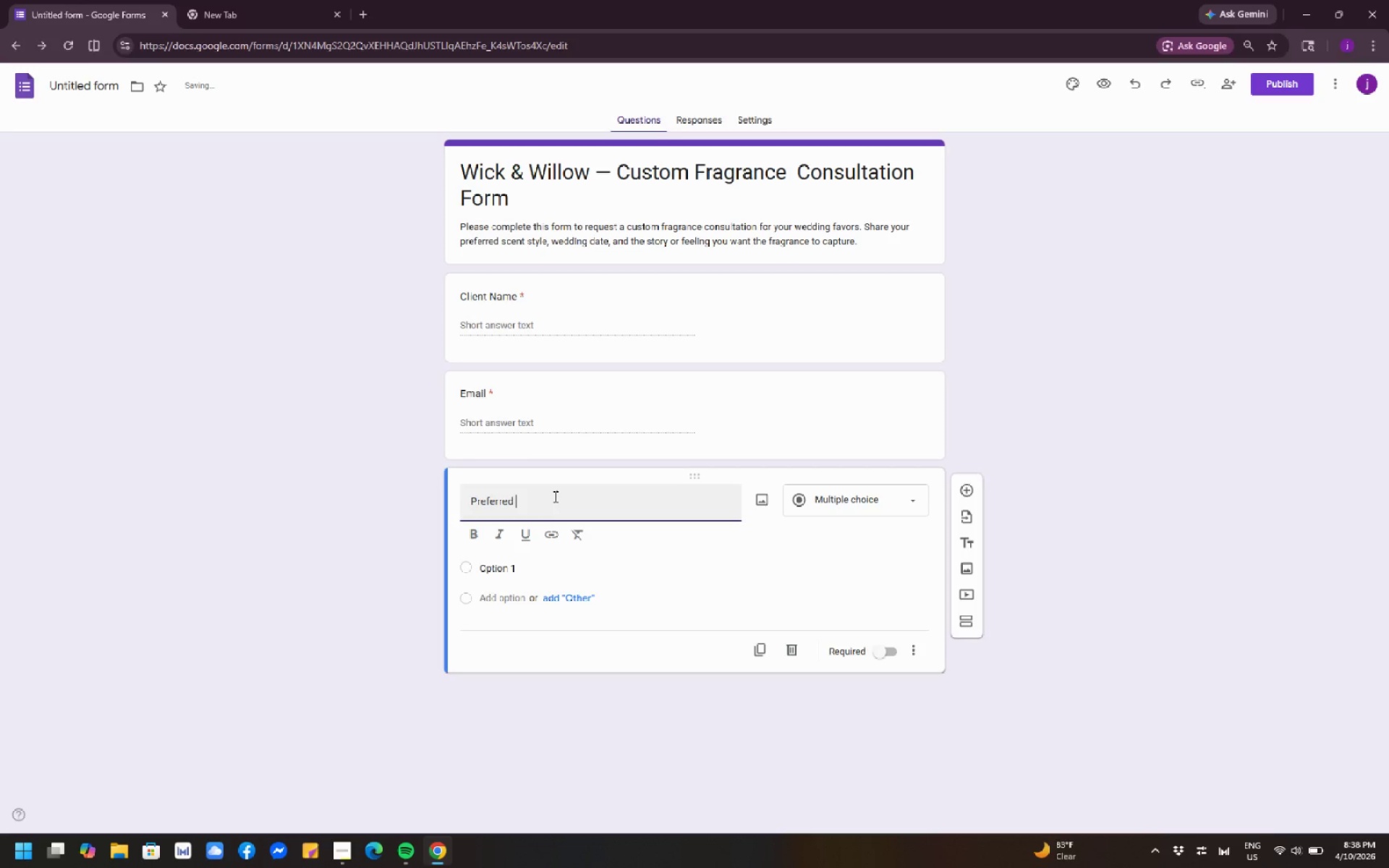 
type( Scent )
 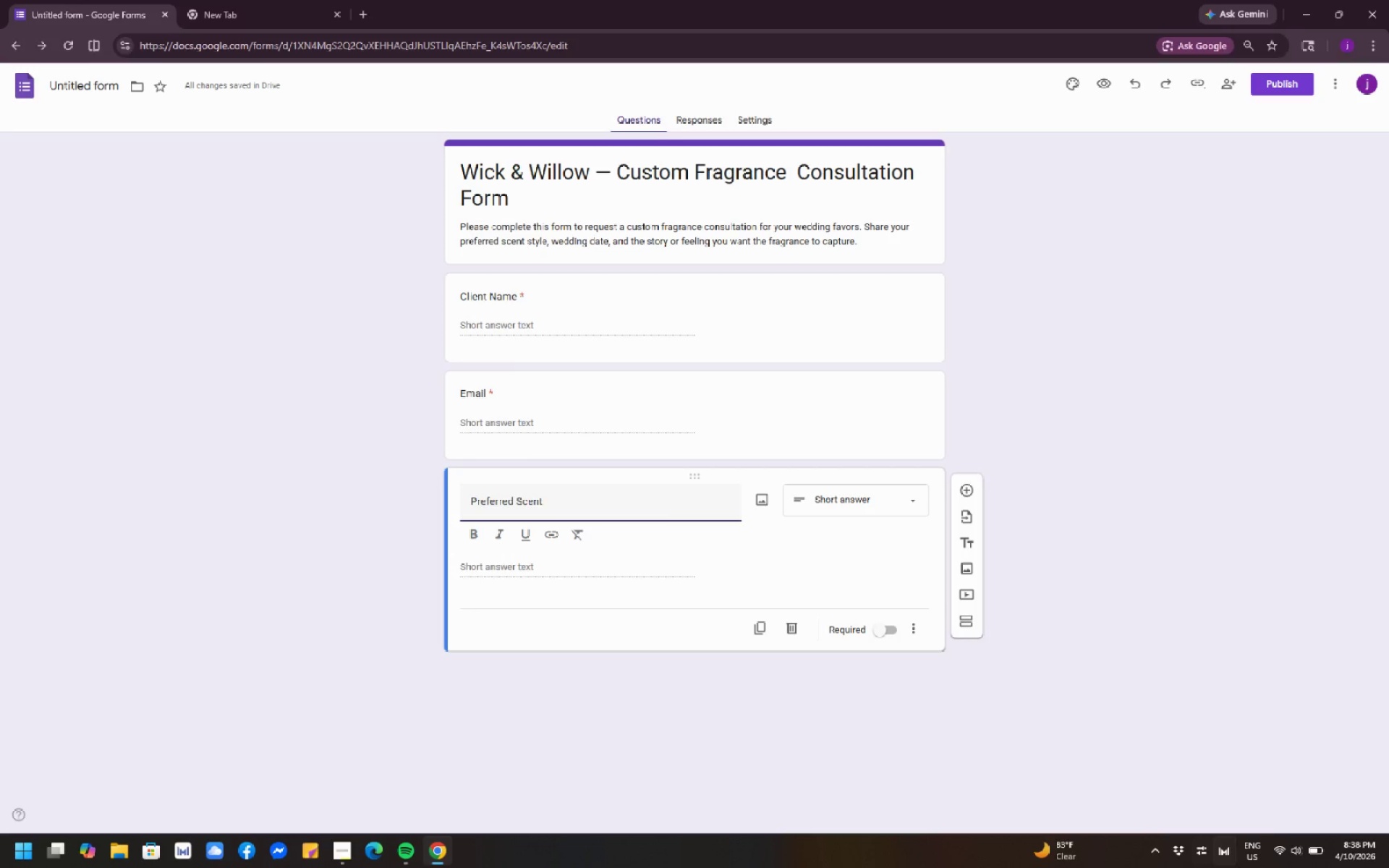 
left_click([1301, 853])
 